 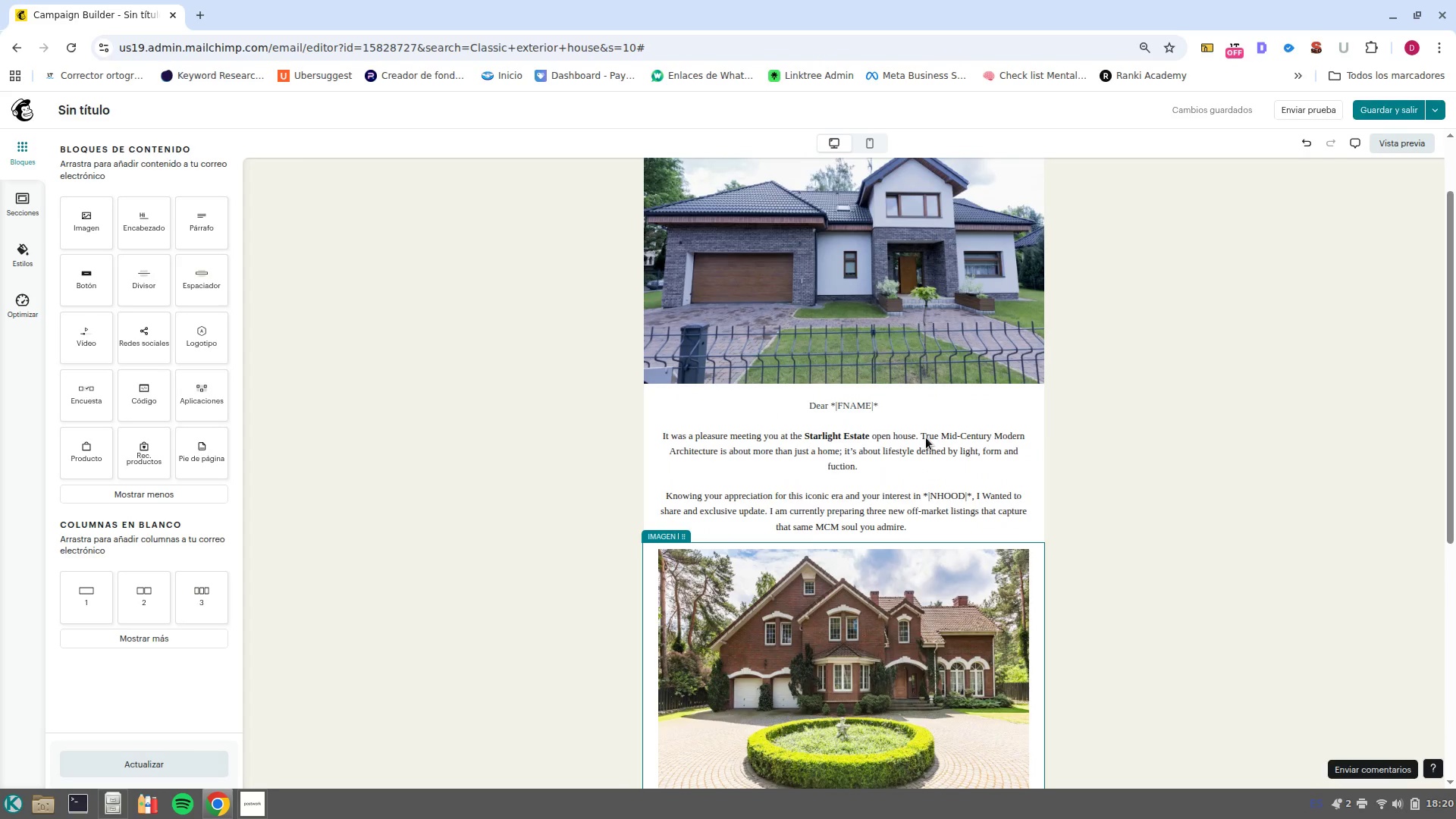 
scroll: coordinate [926, 438], scroll_direction: up, amount: 2.0
 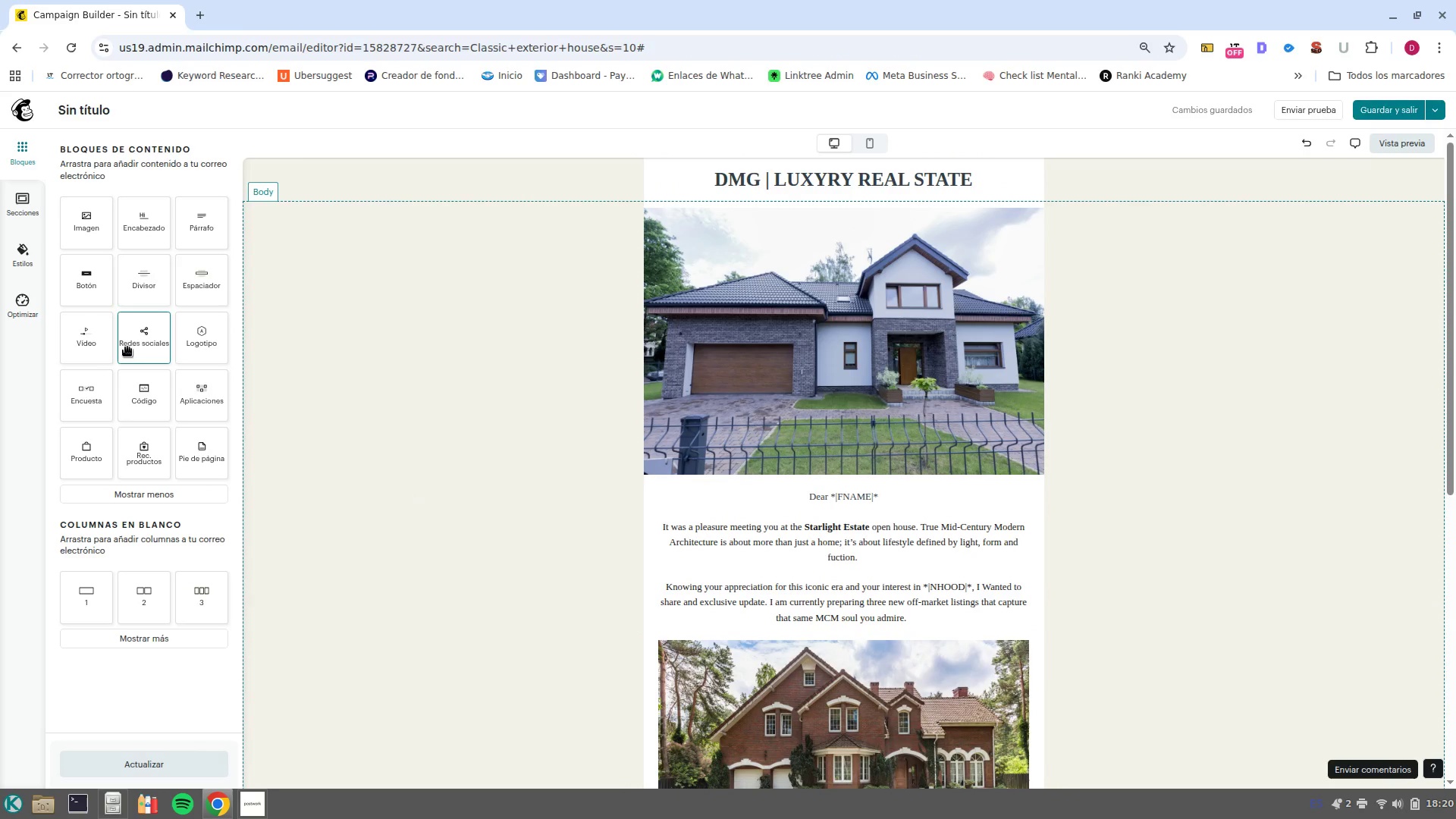 
wait(5.39)
 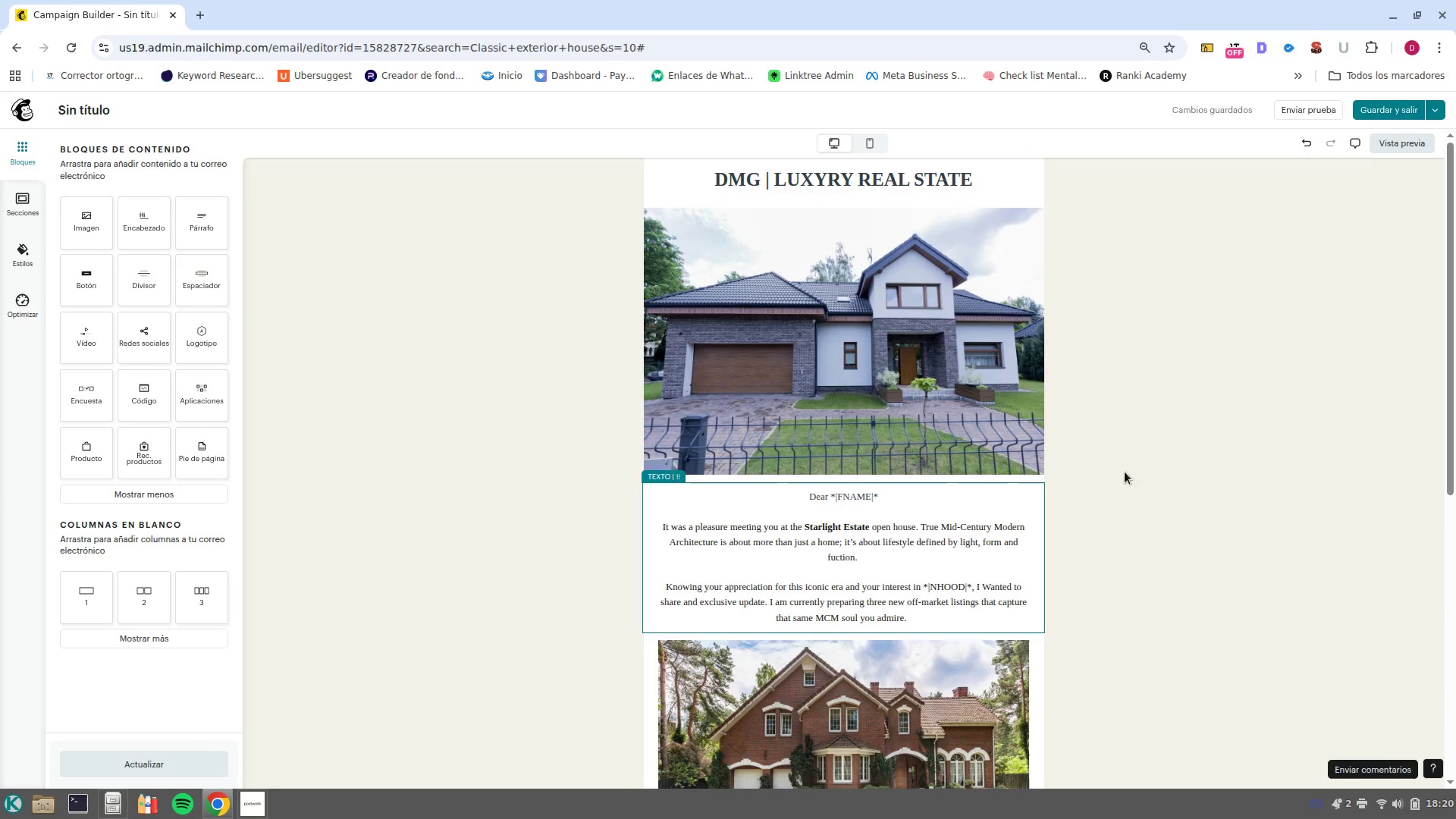 
scroll: coordinate [1050, 591], scroll_direction: down, amount: 4.0
 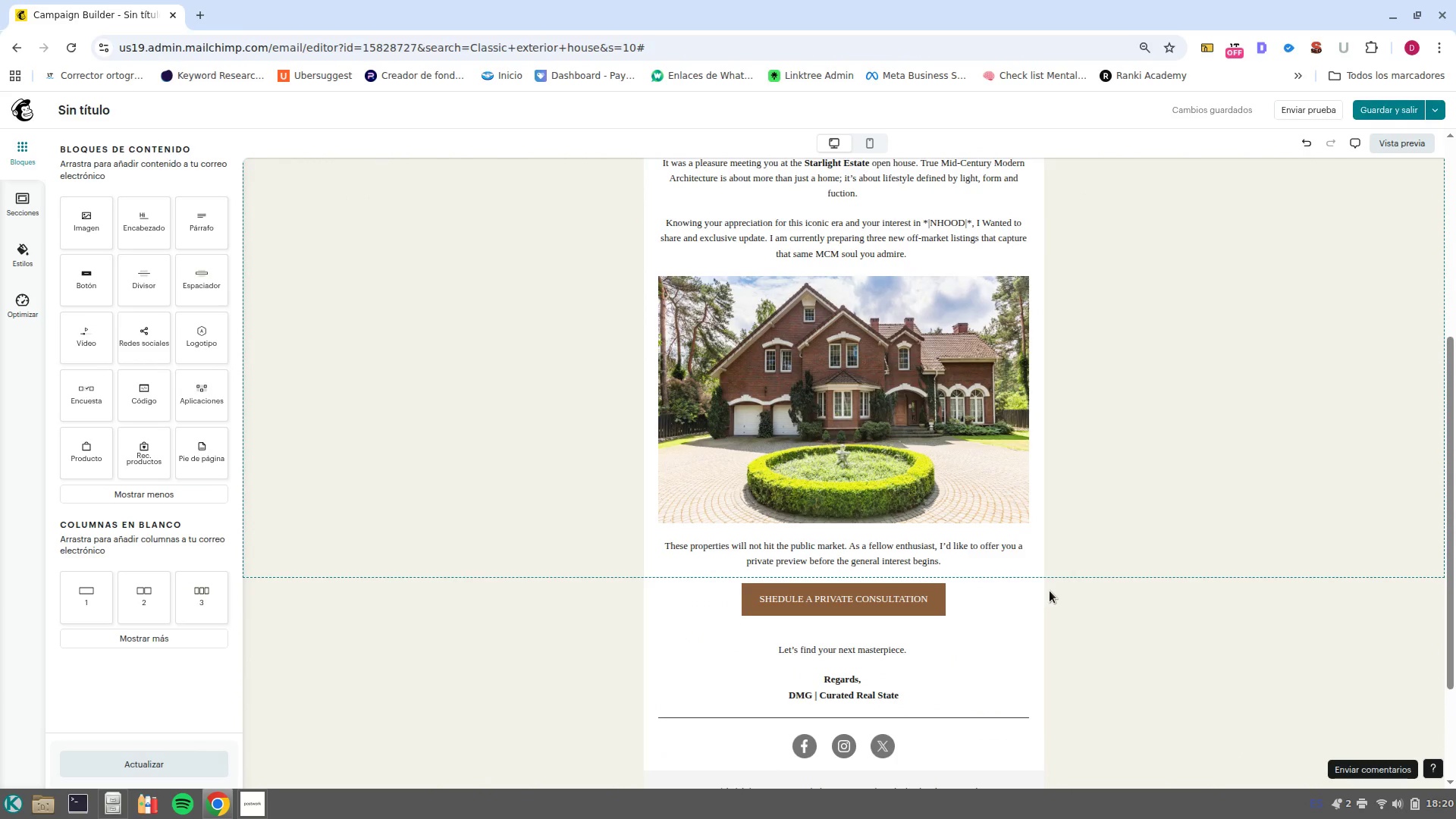 
scroll: coordinate [1050, 591], scroll_direction: up, amount: 2.0
 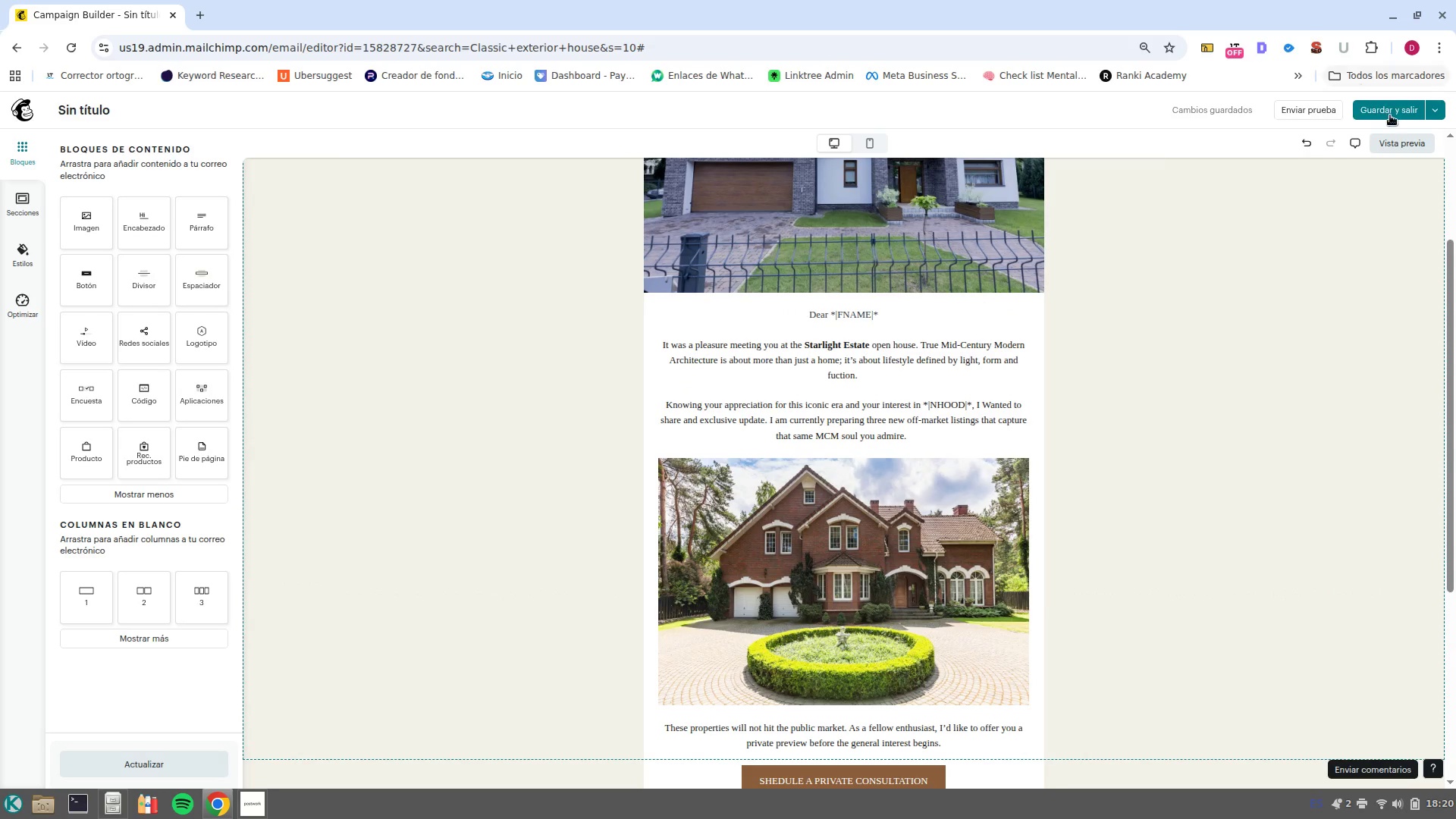 
left_click([1390, 115])
 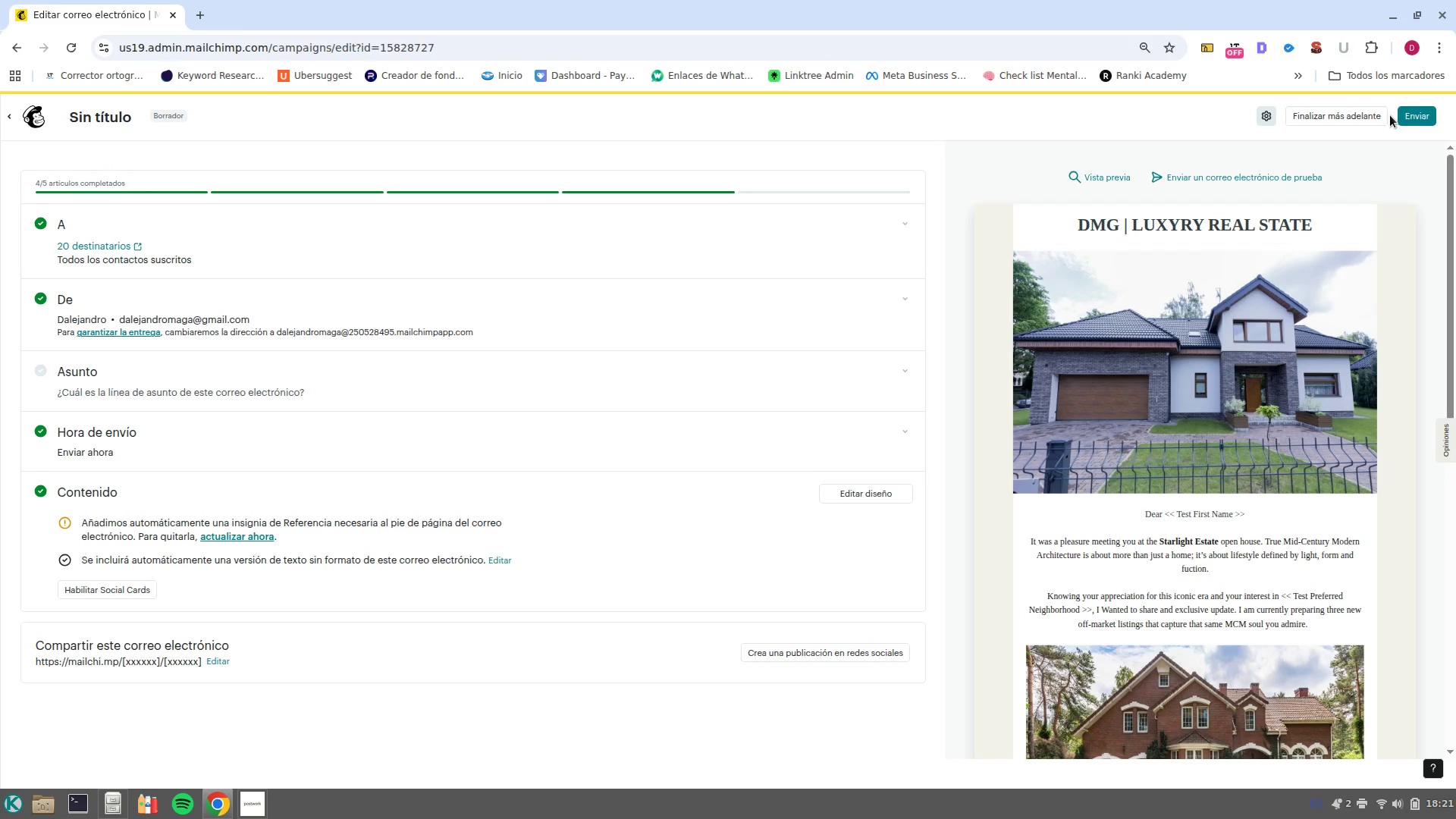 
wait(53.69)
 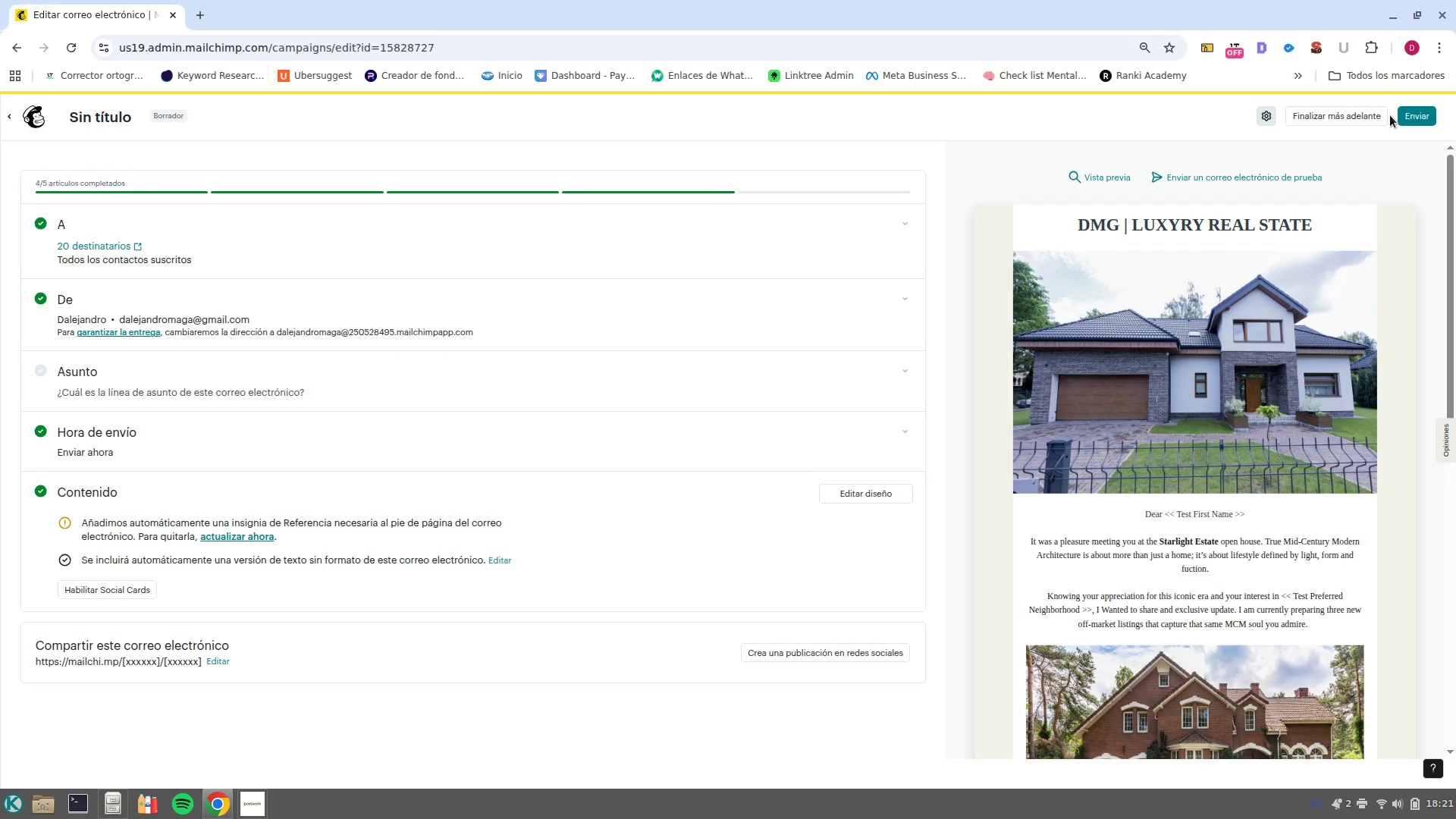 
left_click([144, 264])
 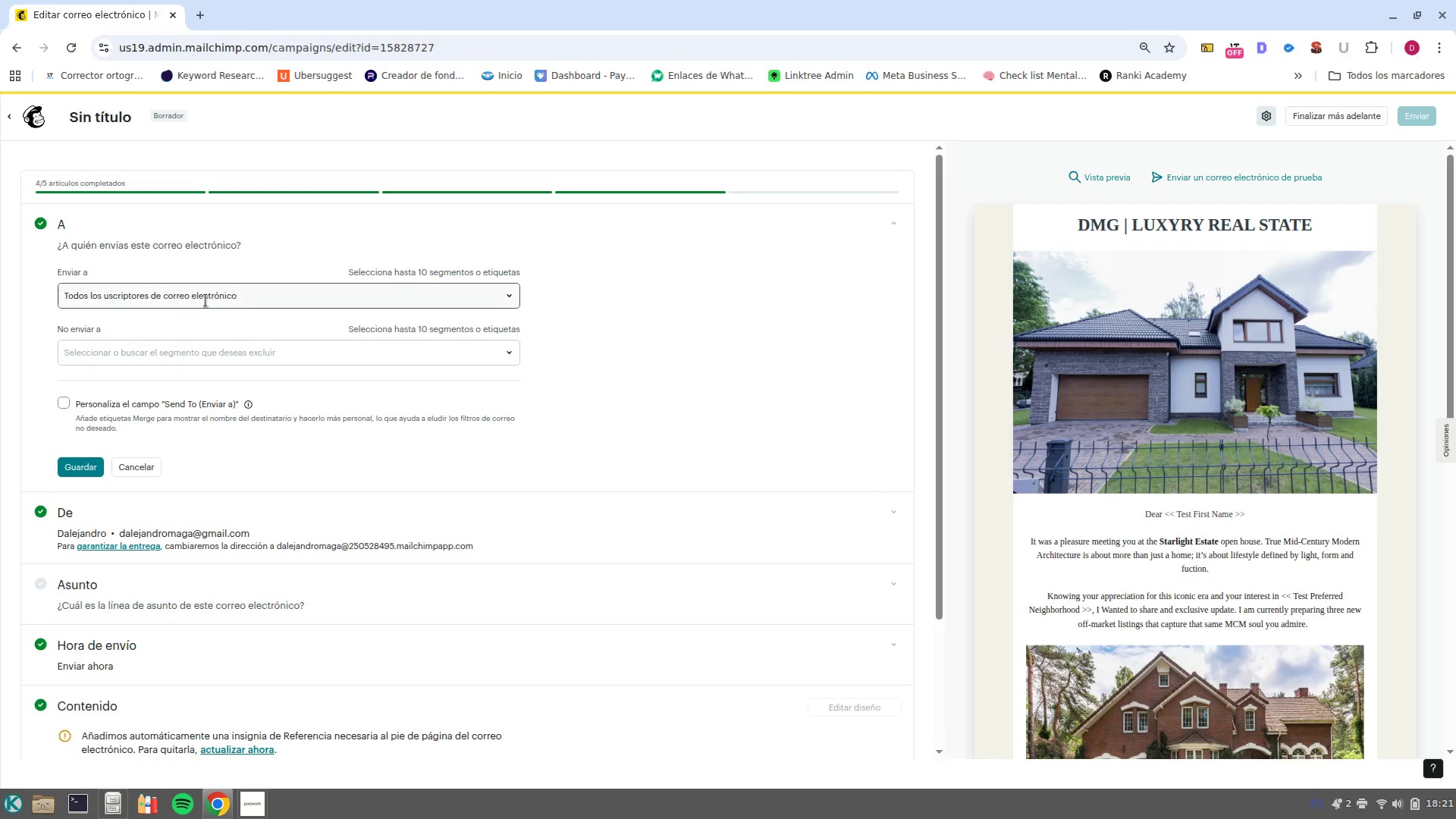 
left_click([256, 295])
 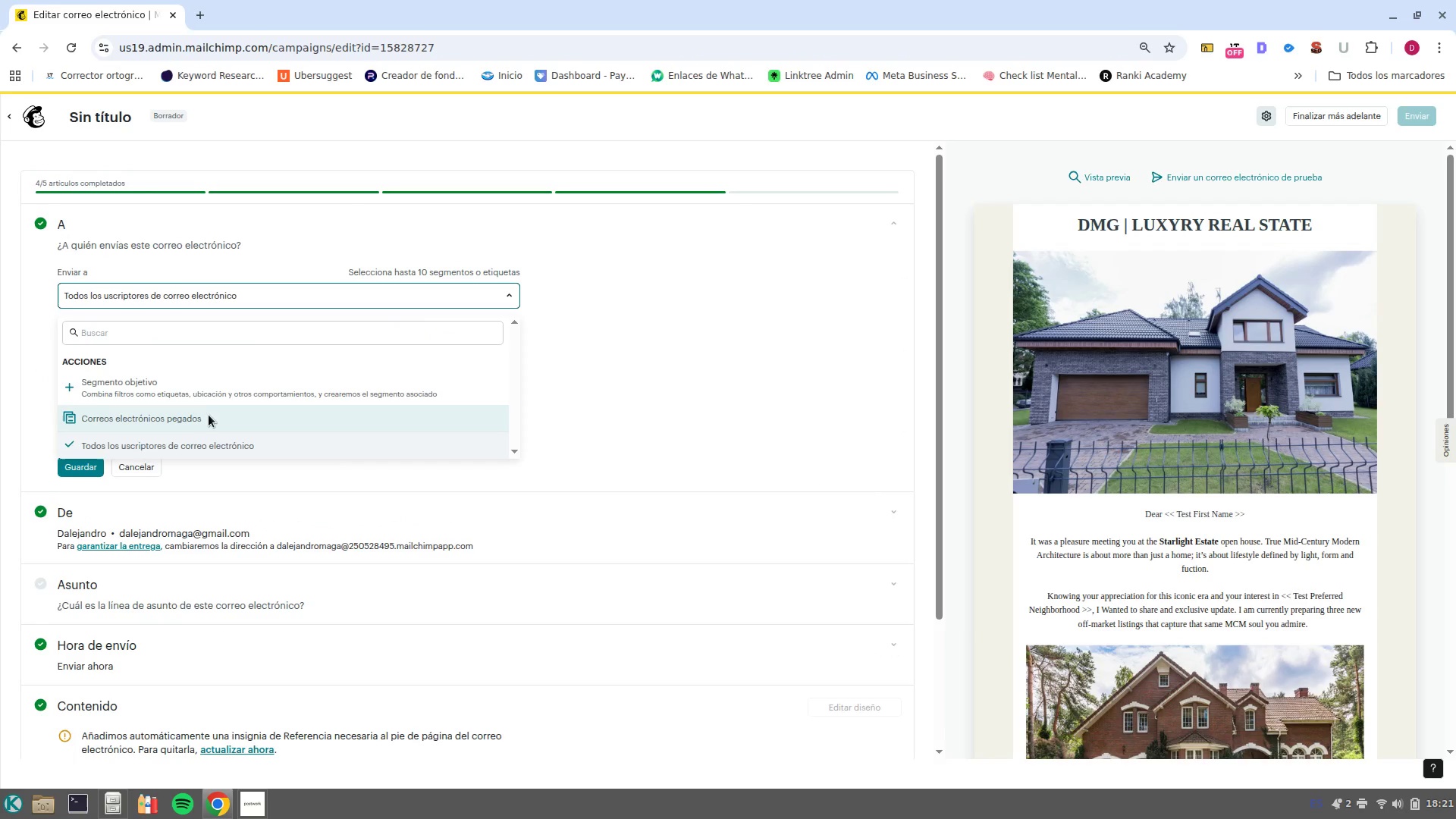 
mouse_move([229, 397])
 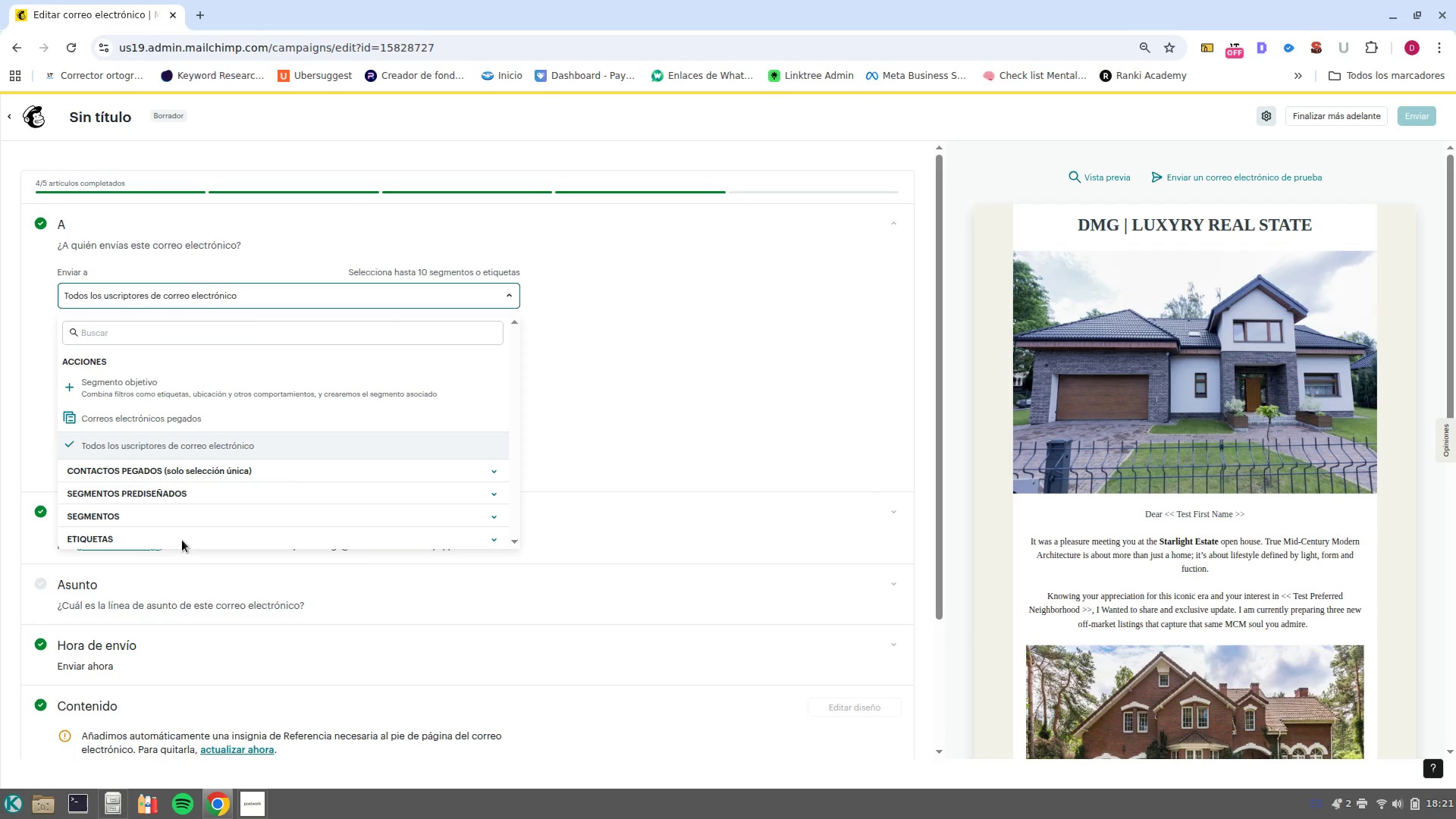 
left_click([460, 536])
 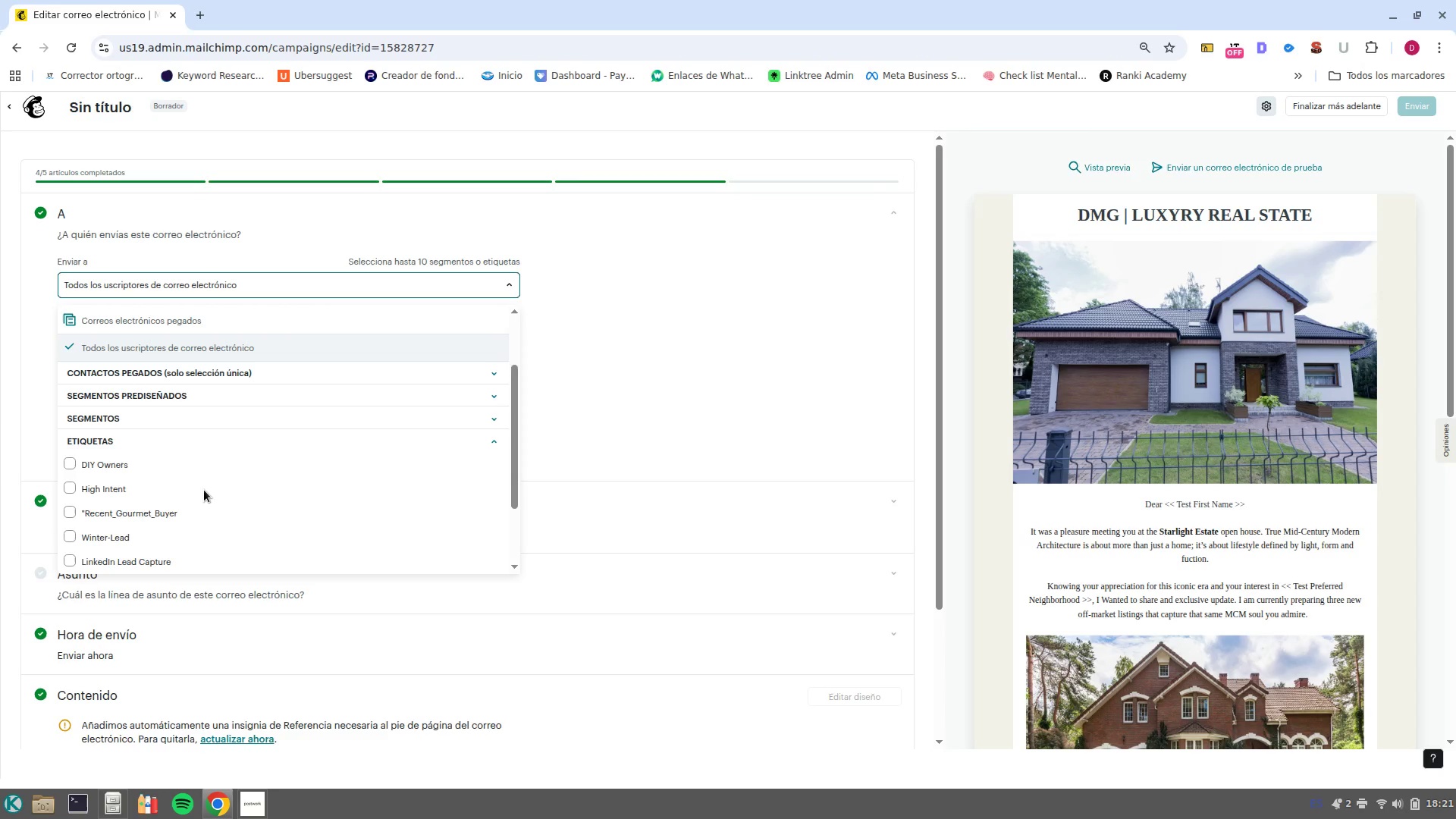 
scroll: coordinate [221, 521], scroll_direction: down, amount: 2.0
 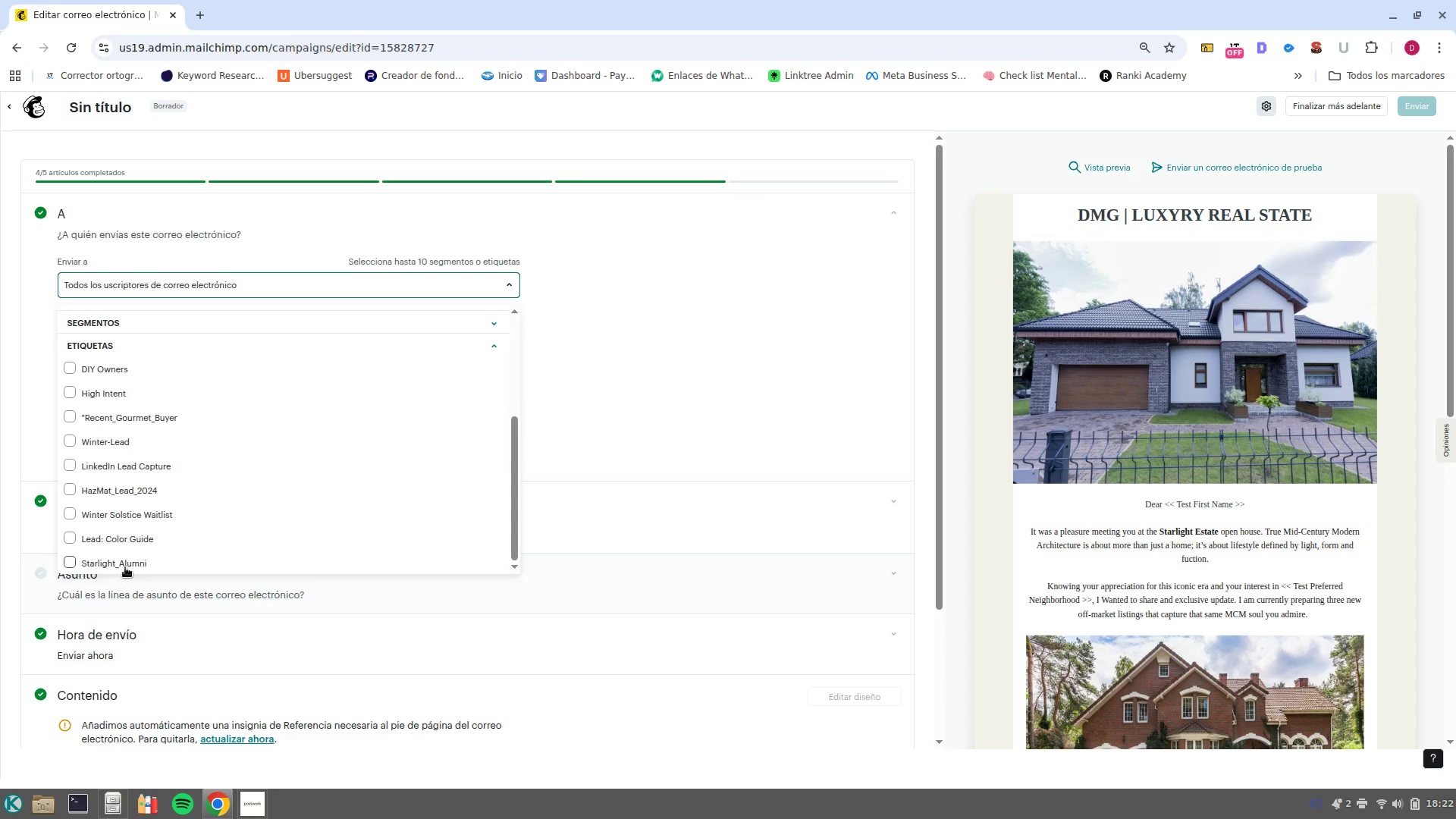 
left_click([122, 565])
 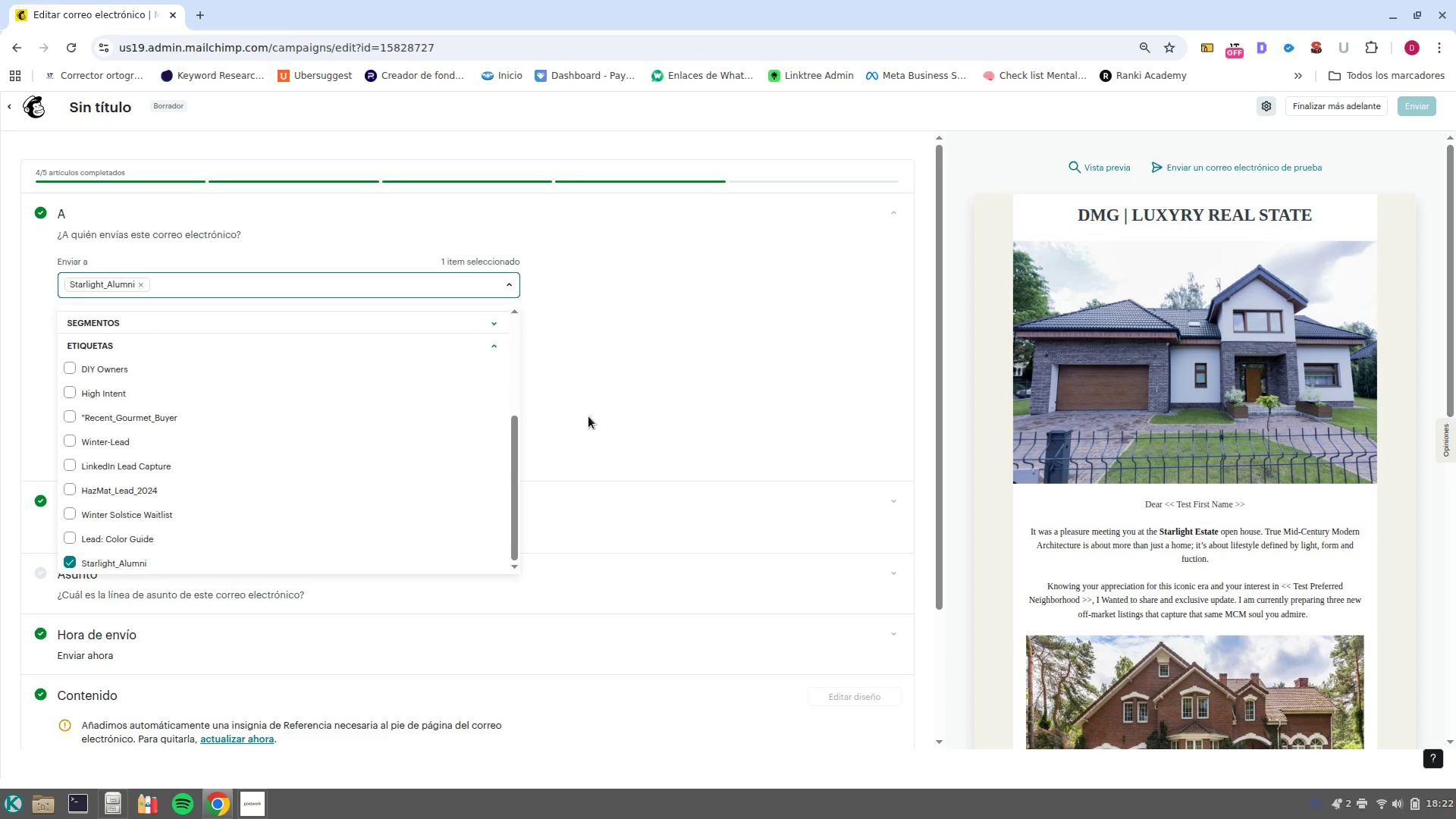 
left_click([588, 416])
 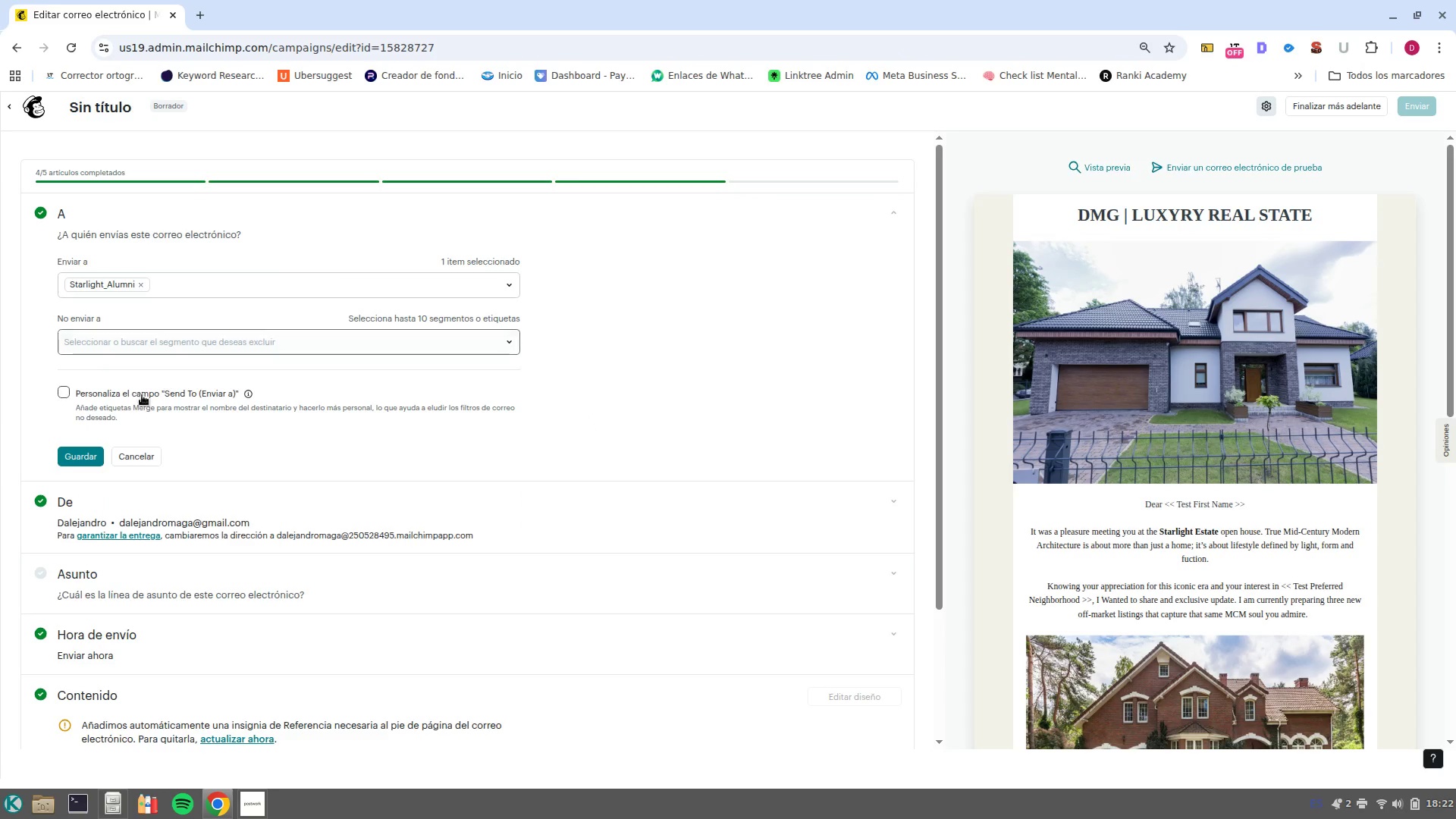 
left_click([82, 454])
 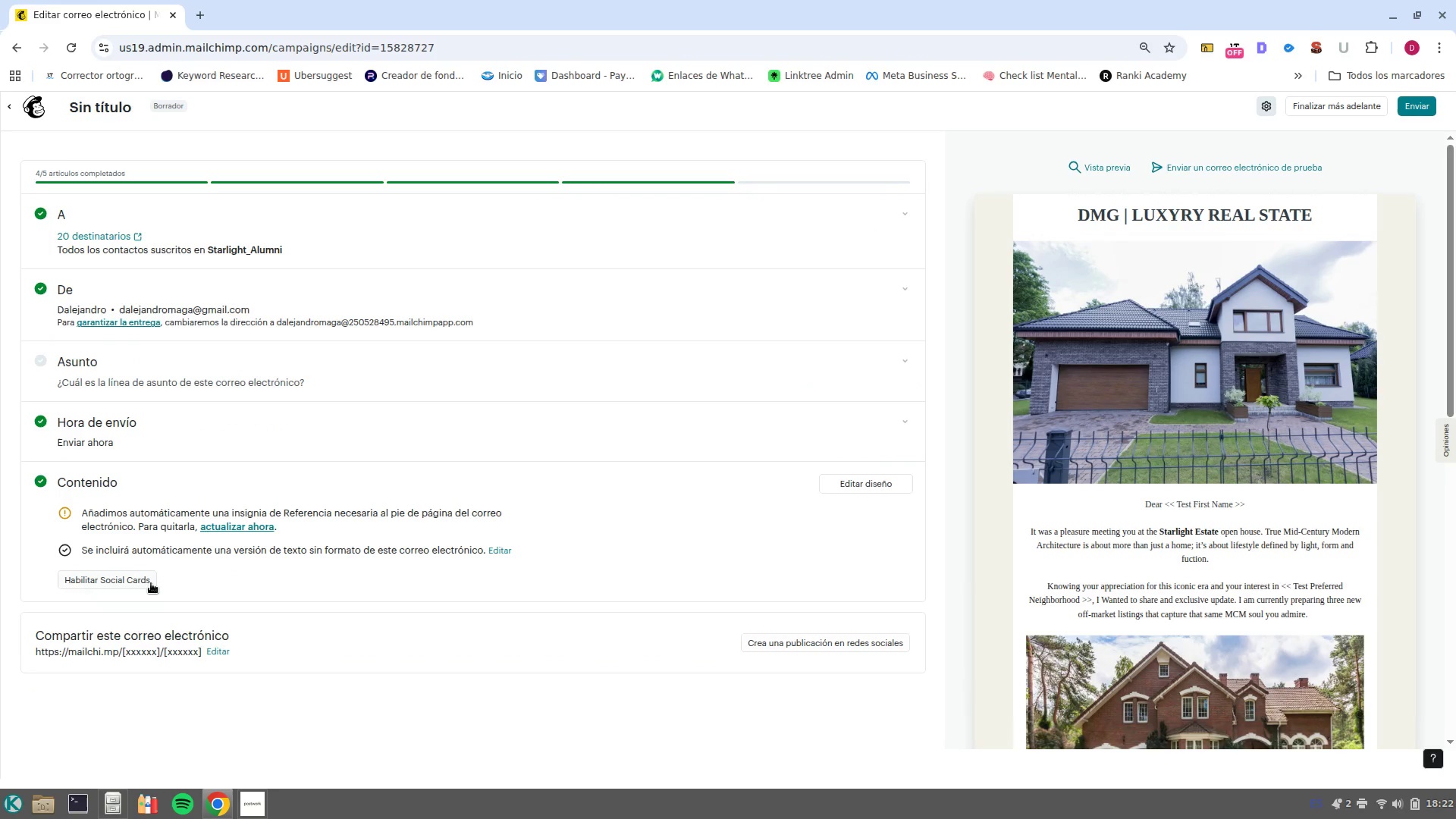 
wait(8.03)
 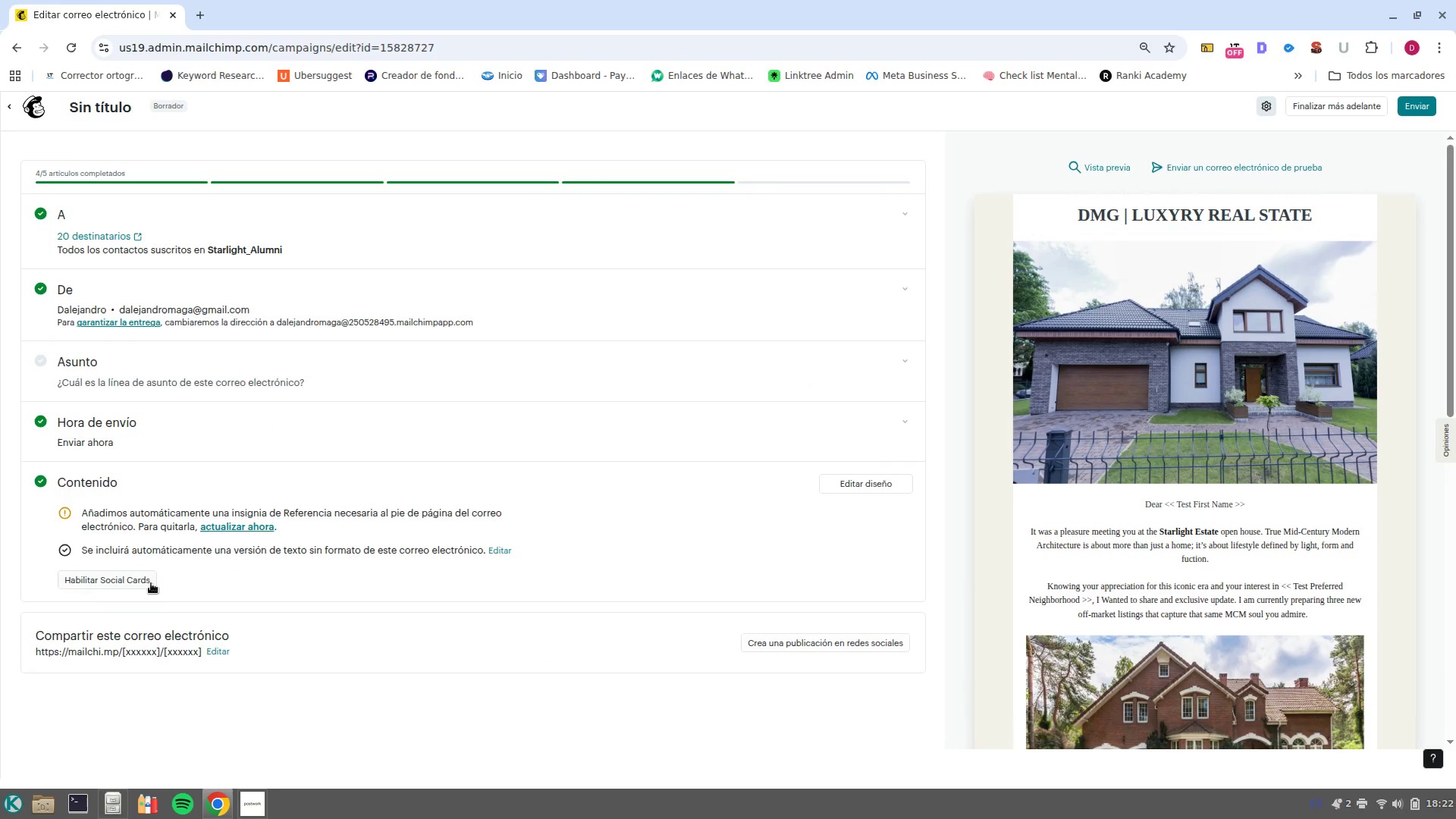 
left_click([187, 378])
 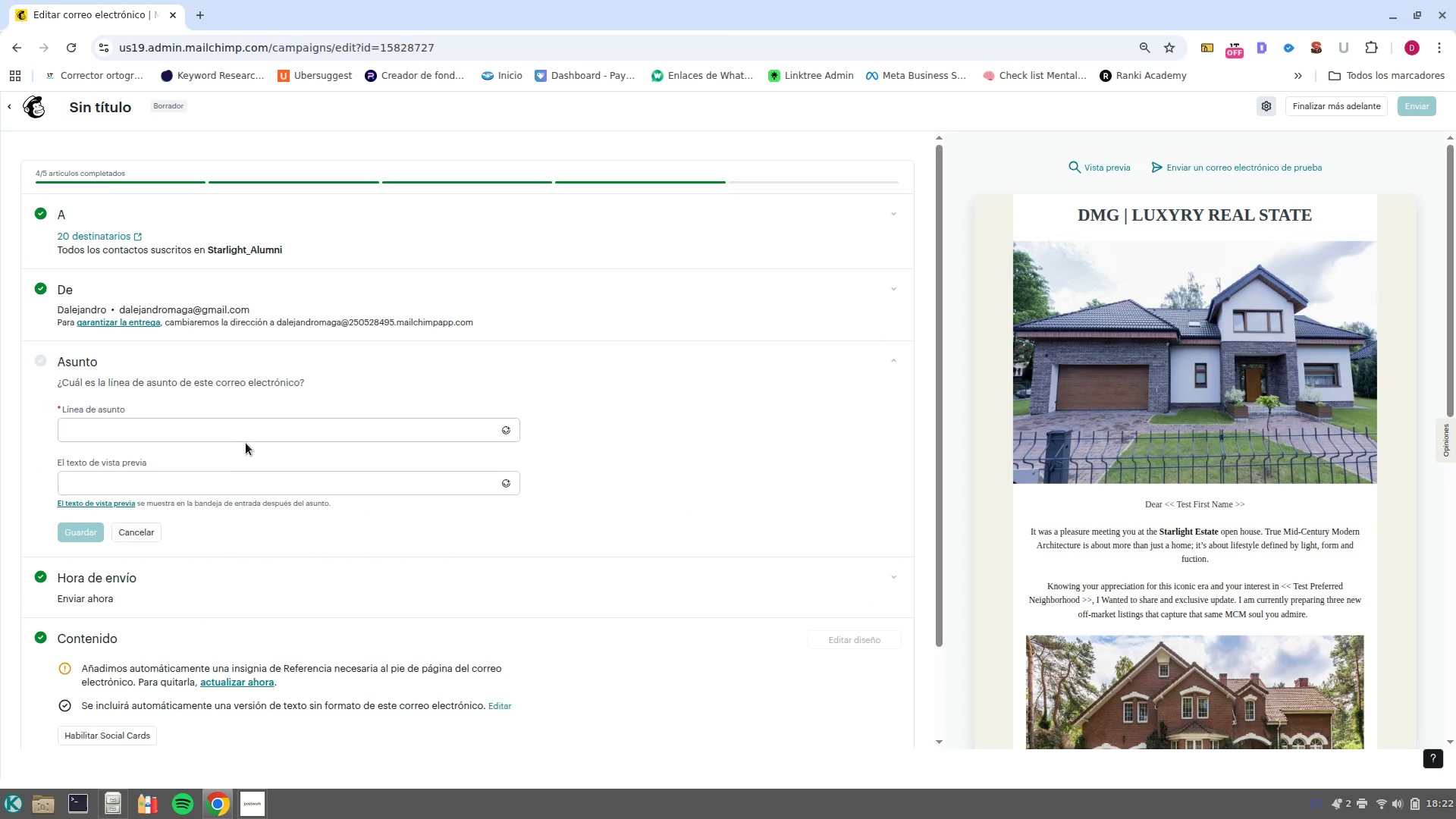 
left_click([249, 431])
 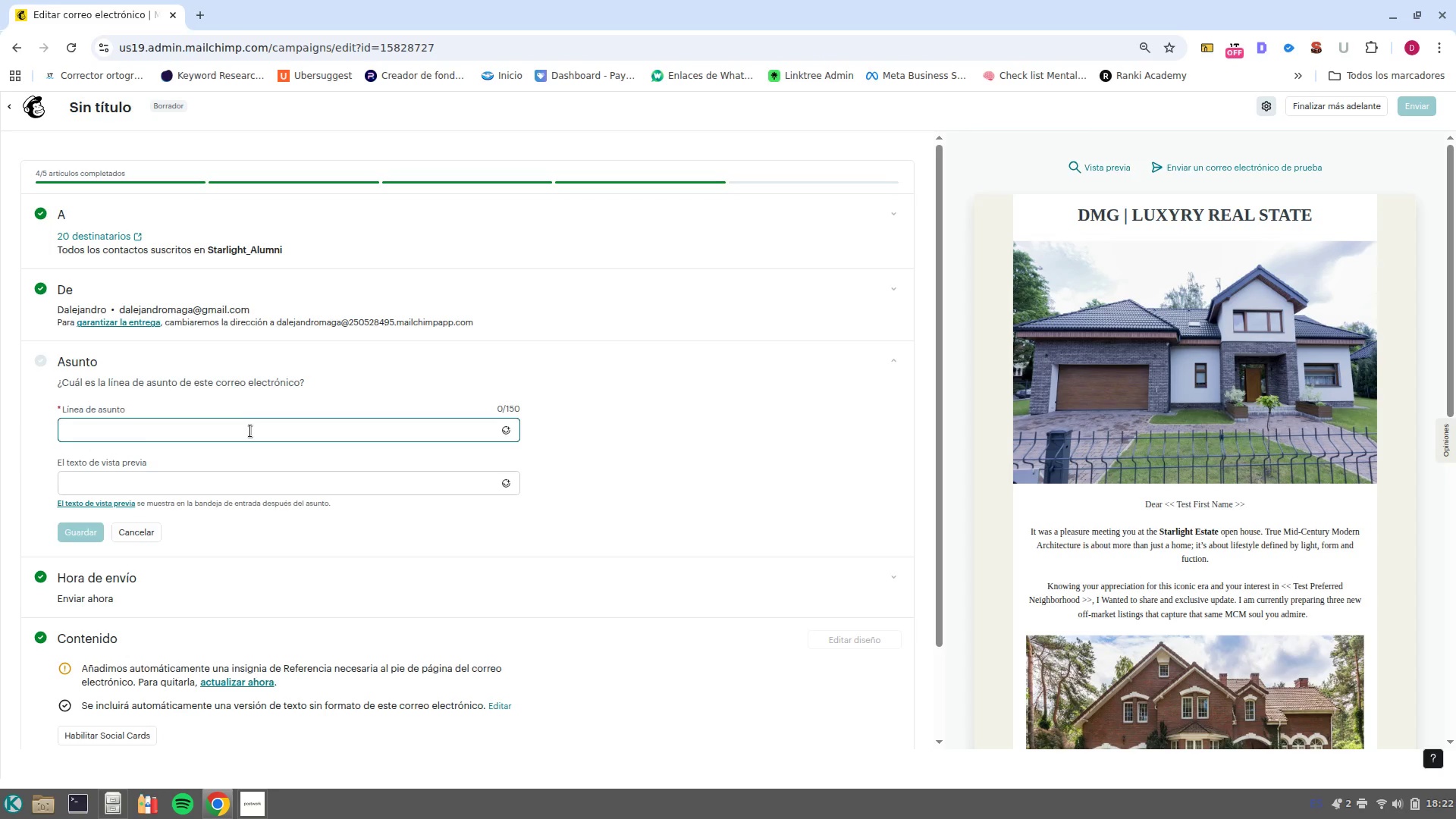 
wait(32.61)
 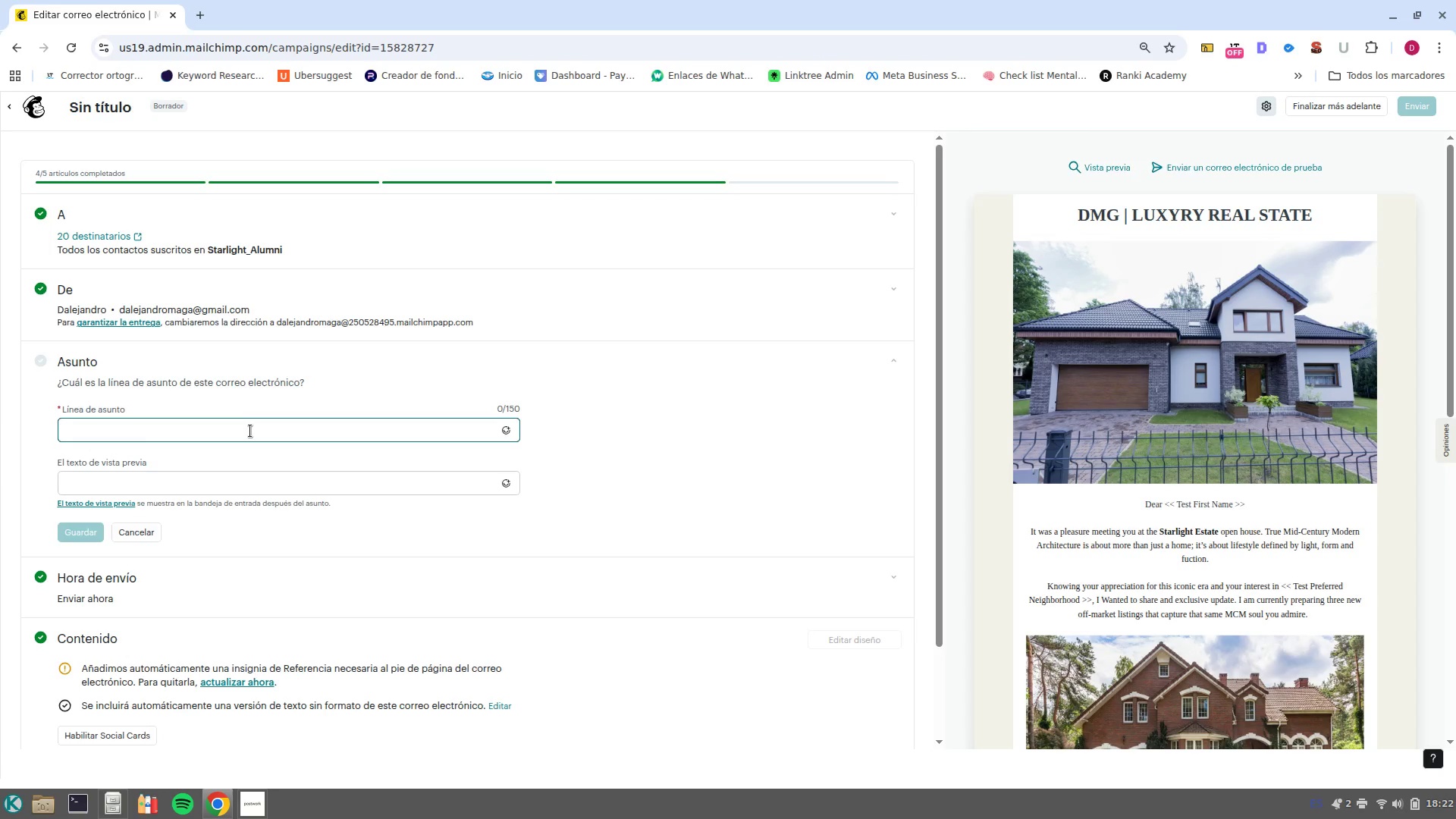 
type(Architectural Alert< Ec)
key(Backspace)
type(c)
key(Backspace)
type(xclusive MCM listings in 1)
key(Backspace)
type(}1NEIIGHBOR1})
 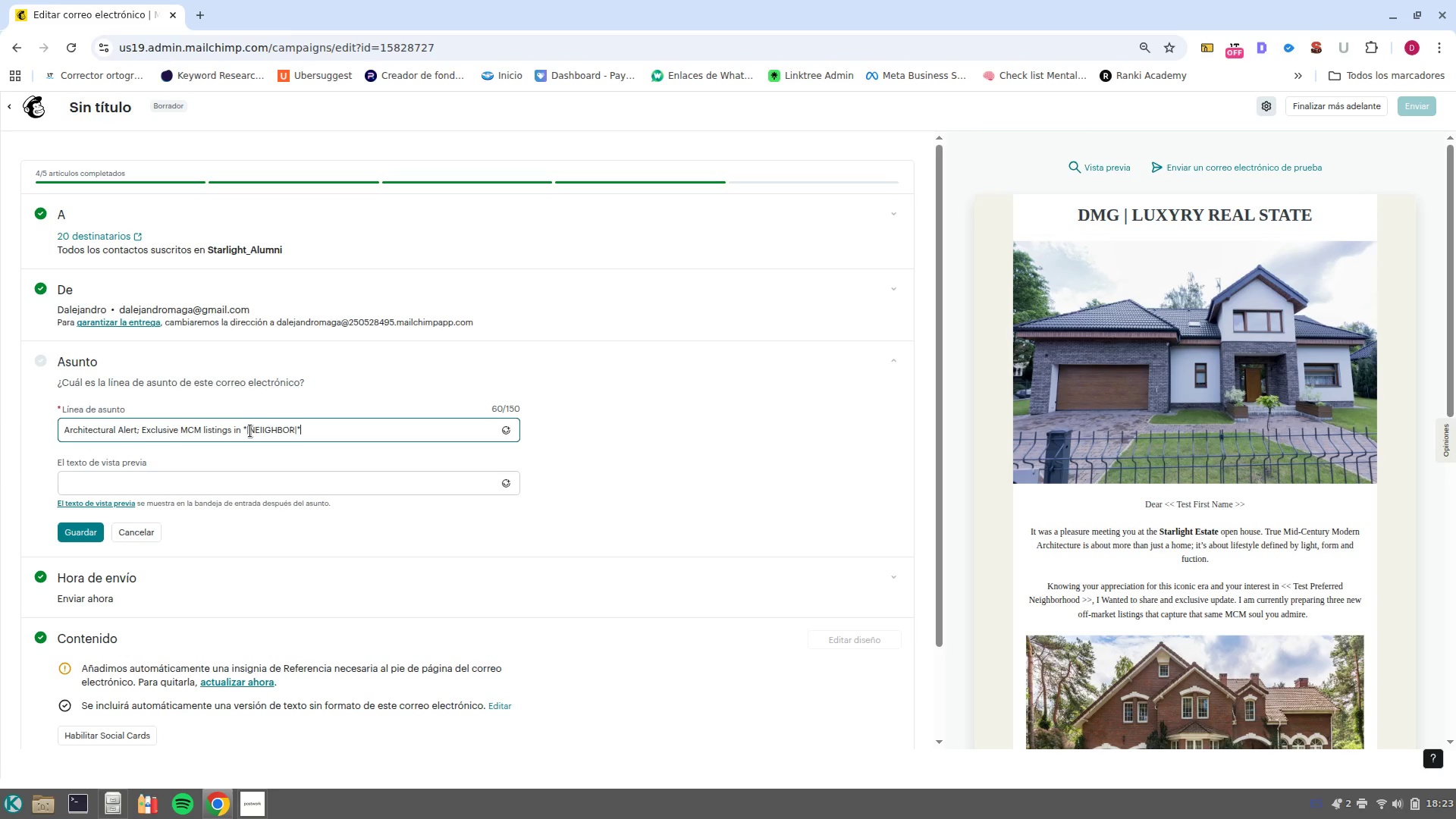 
 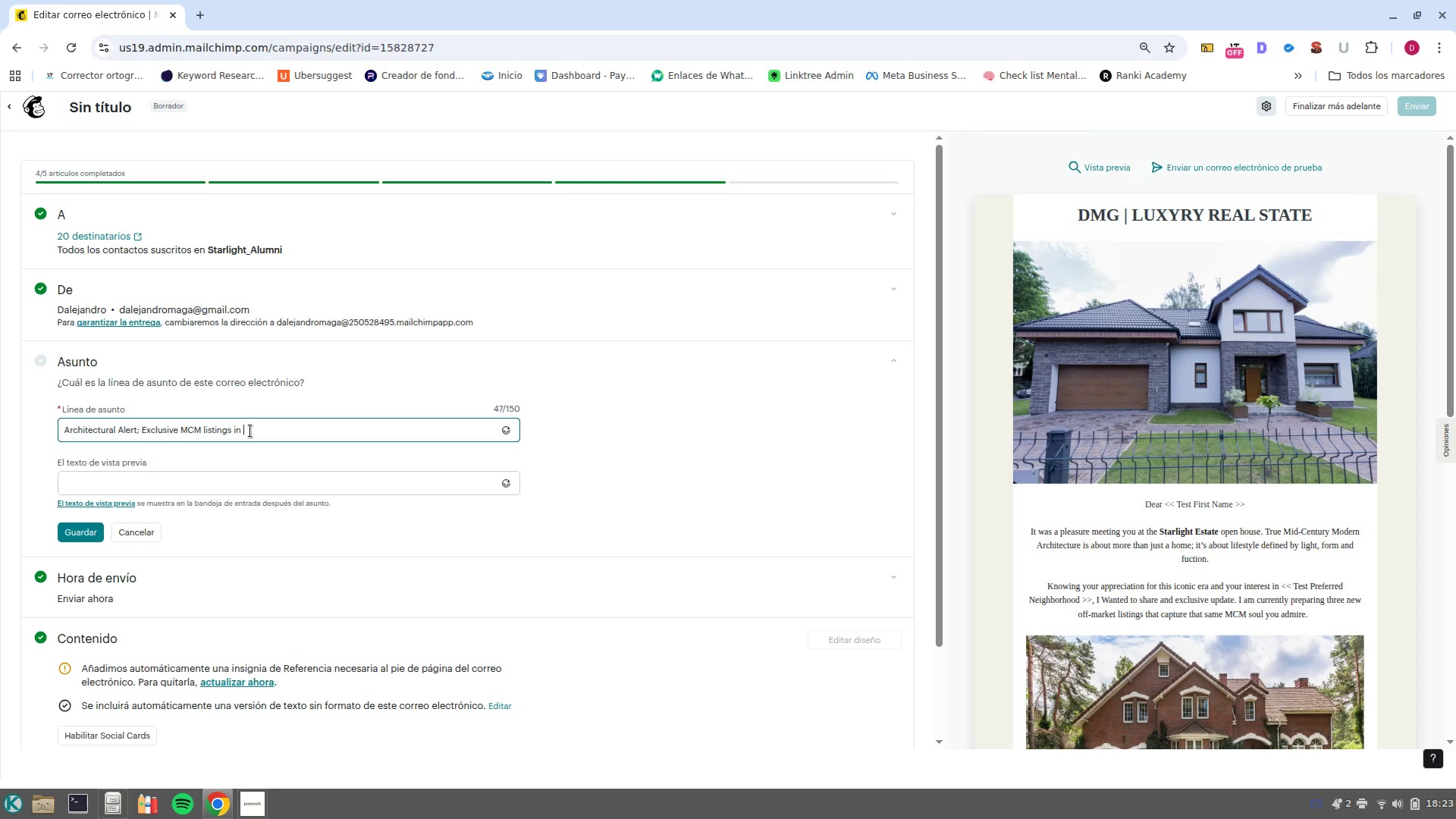 
hold_key(key=AltRight, duration=0.97)
 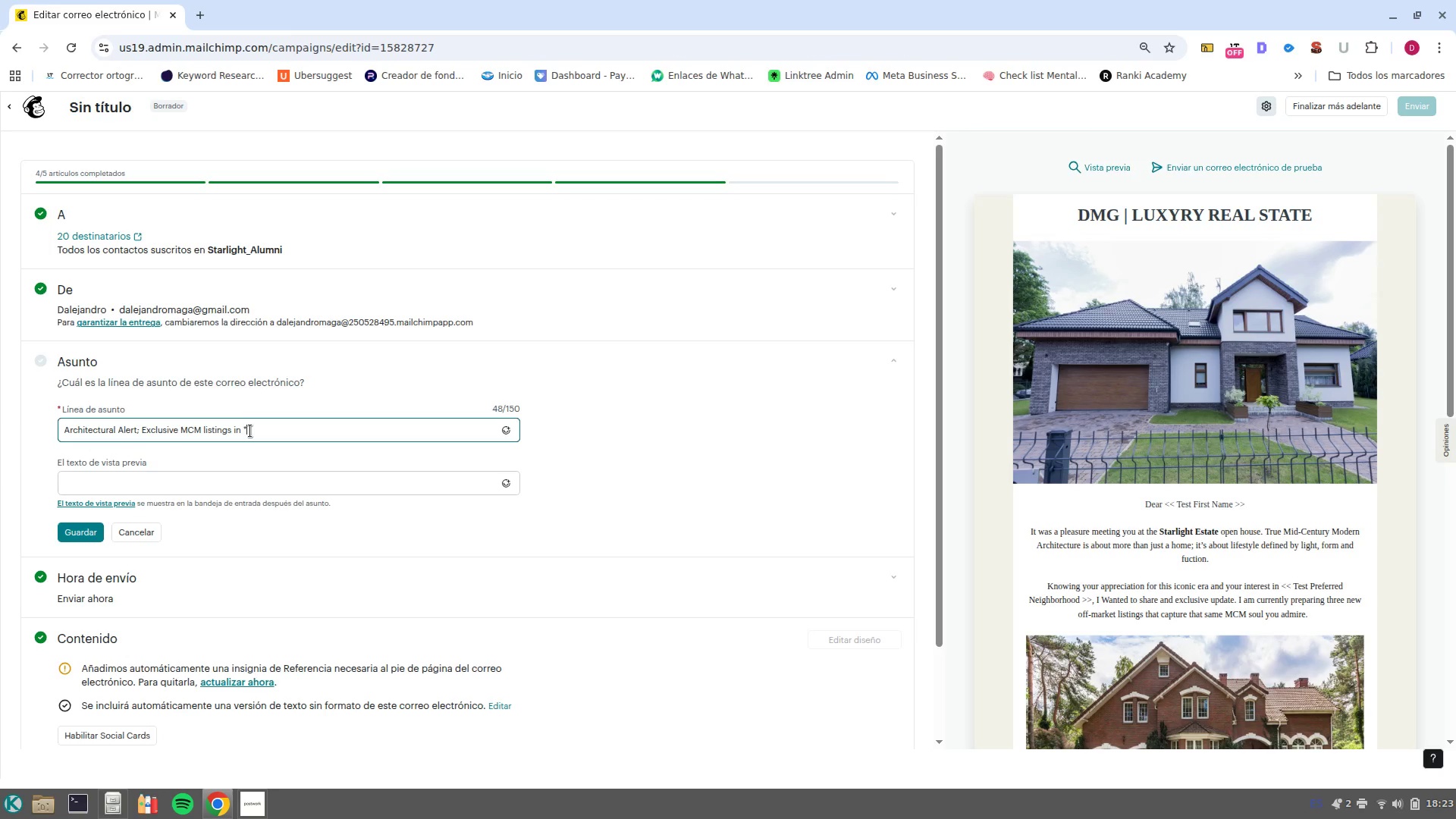 
hold_key(key=AltRight, duration=0.91)
 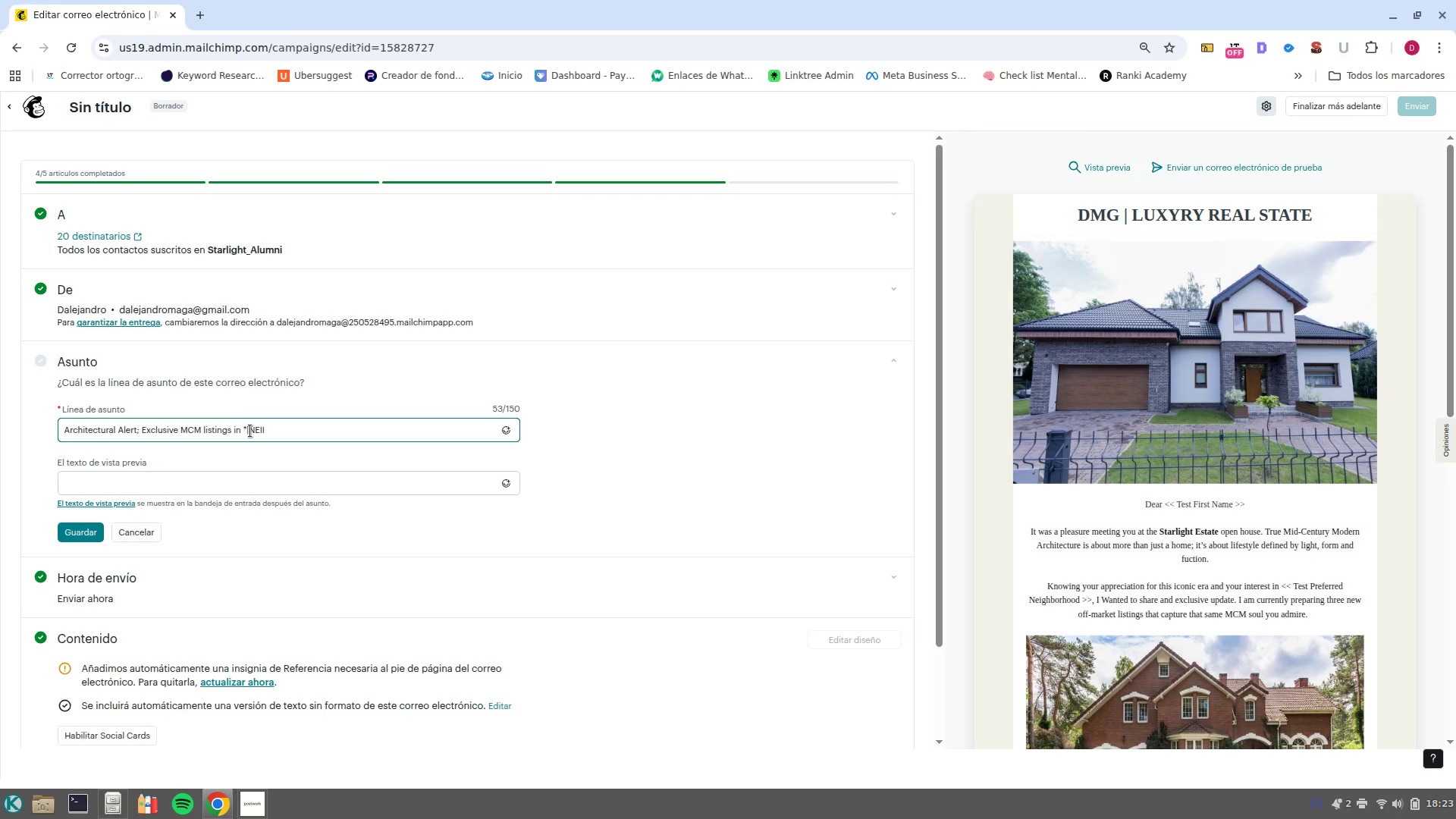 
hold_key(key=AltRight, duration=0.8)
 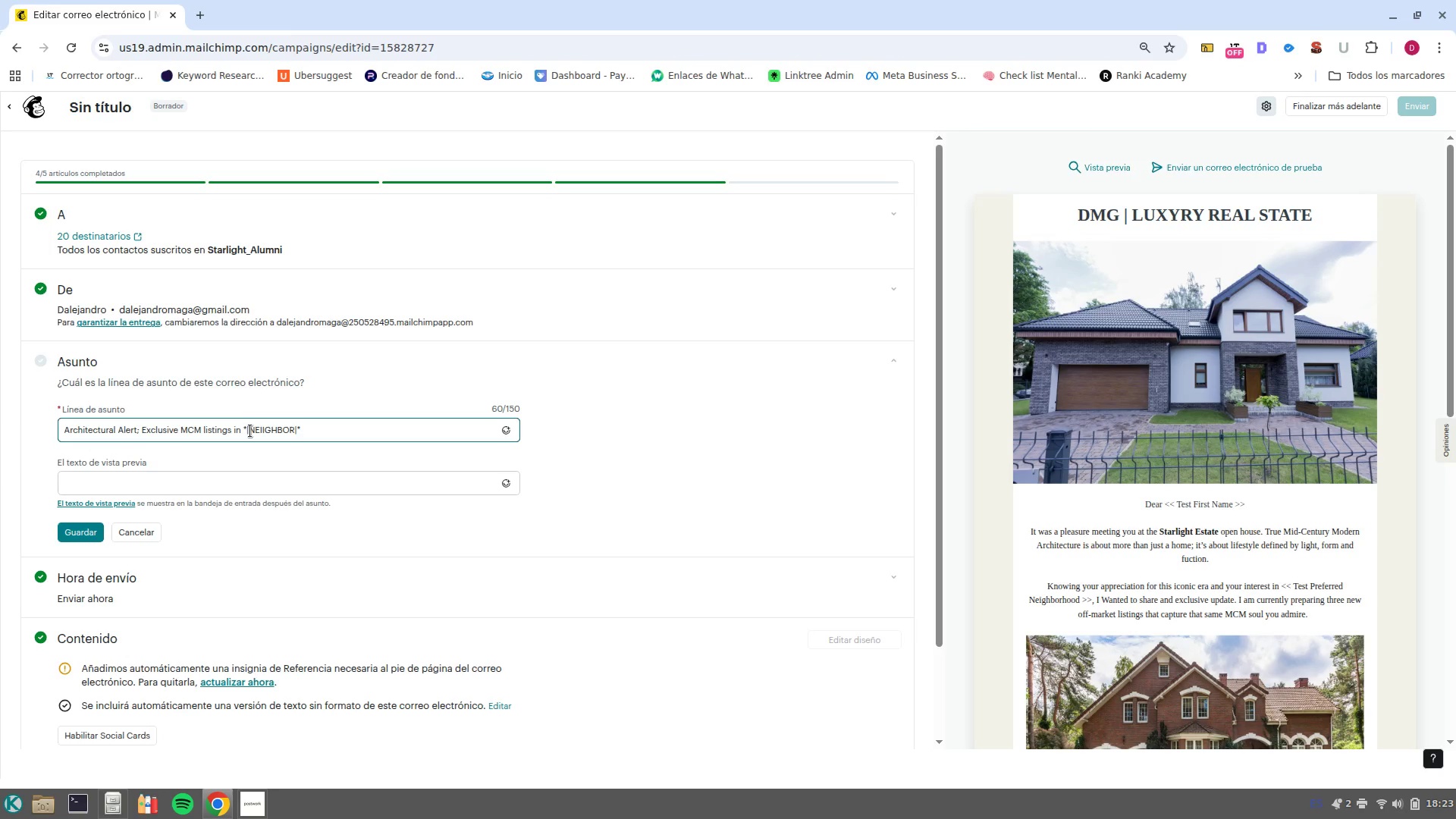 
key(Control+ArrowLeft)
 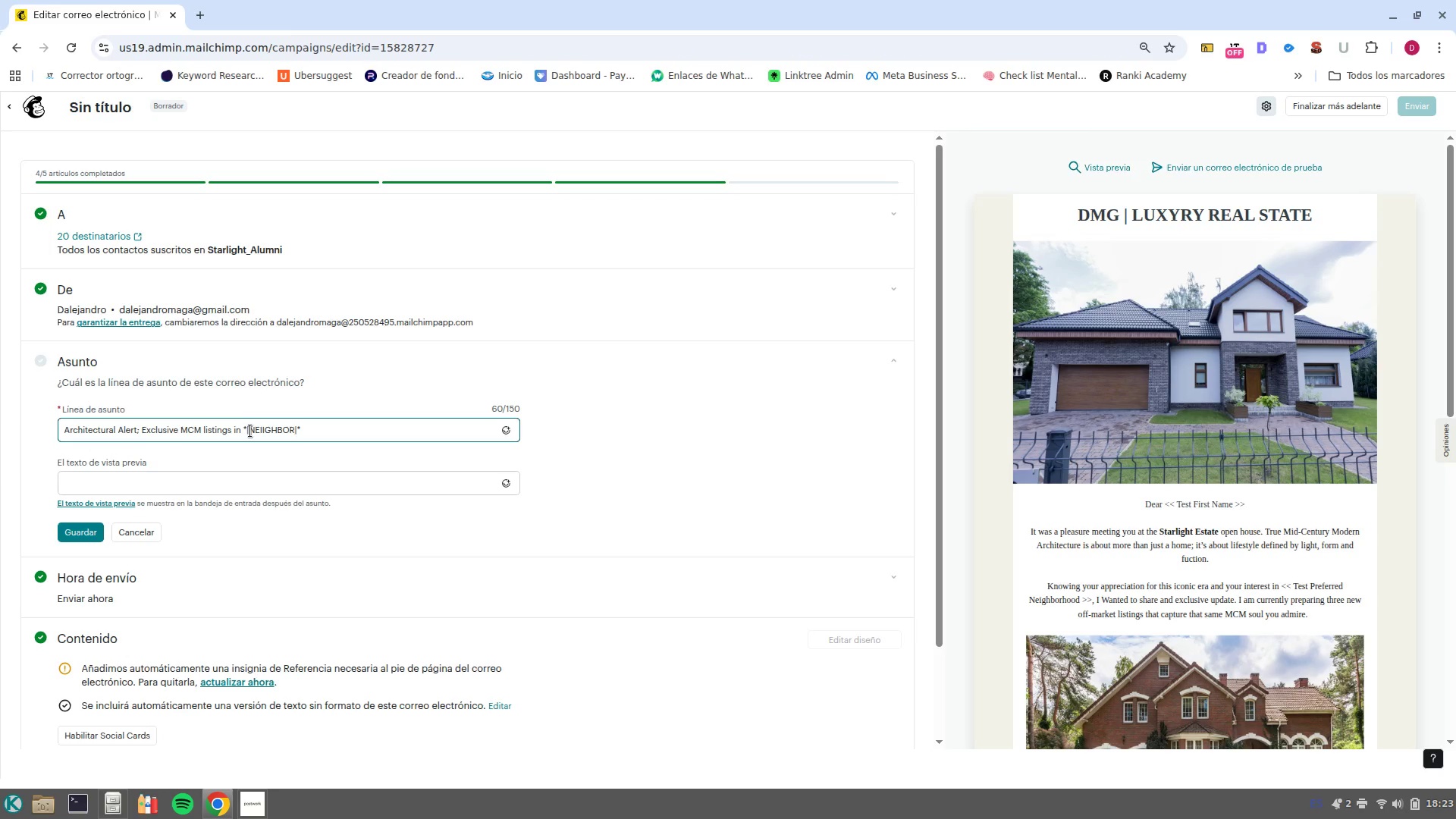 
key(Backspace)
key(Backspace)
key(Backspace)
key(Backspace)
key(Backspace)
key(Backspace)
key(Backspace)
key(Backspace)
key(Backspace)
key(Backspace)
type(NHOOD)
 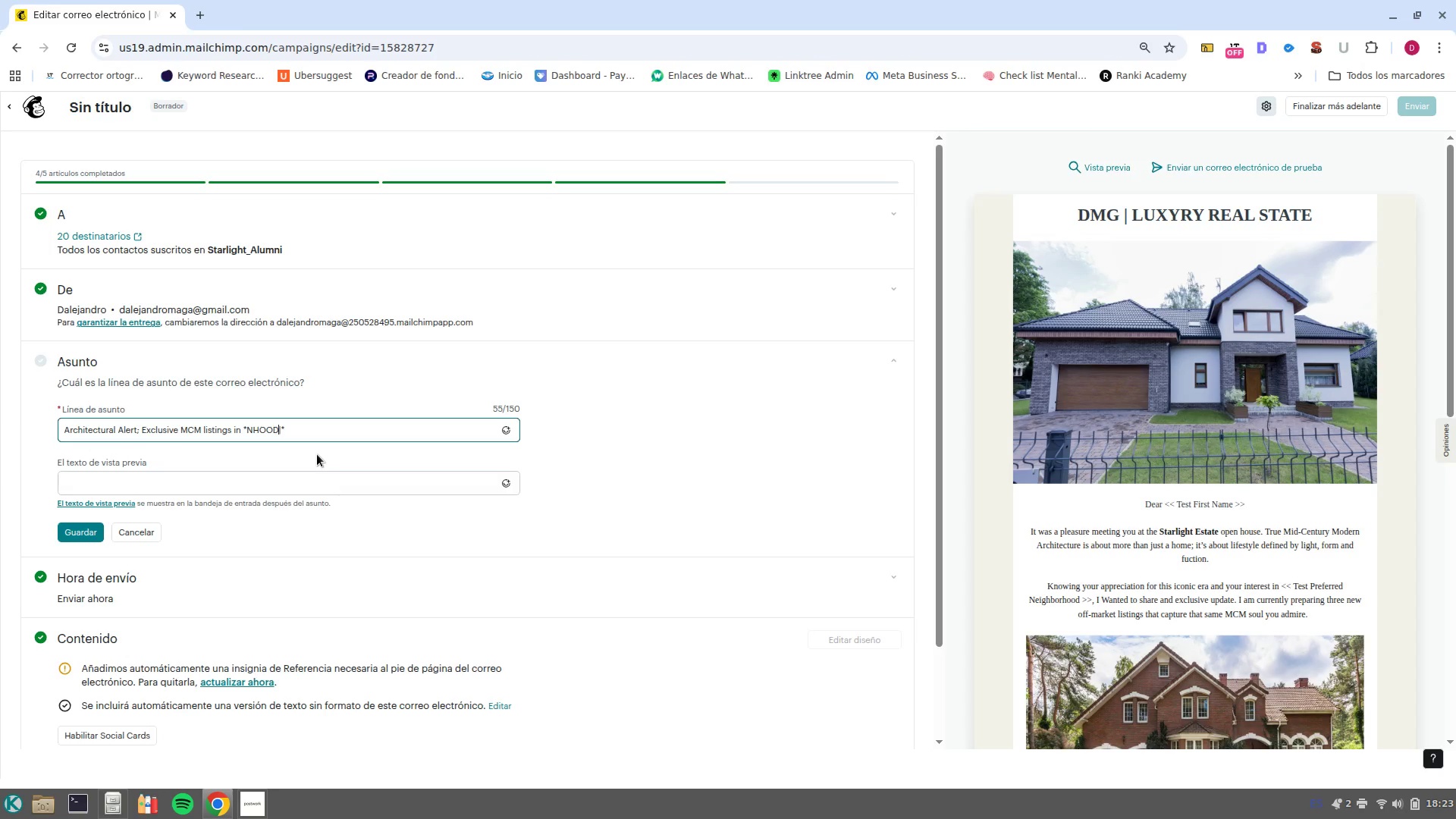 
key(Control+ArrowLeft)
 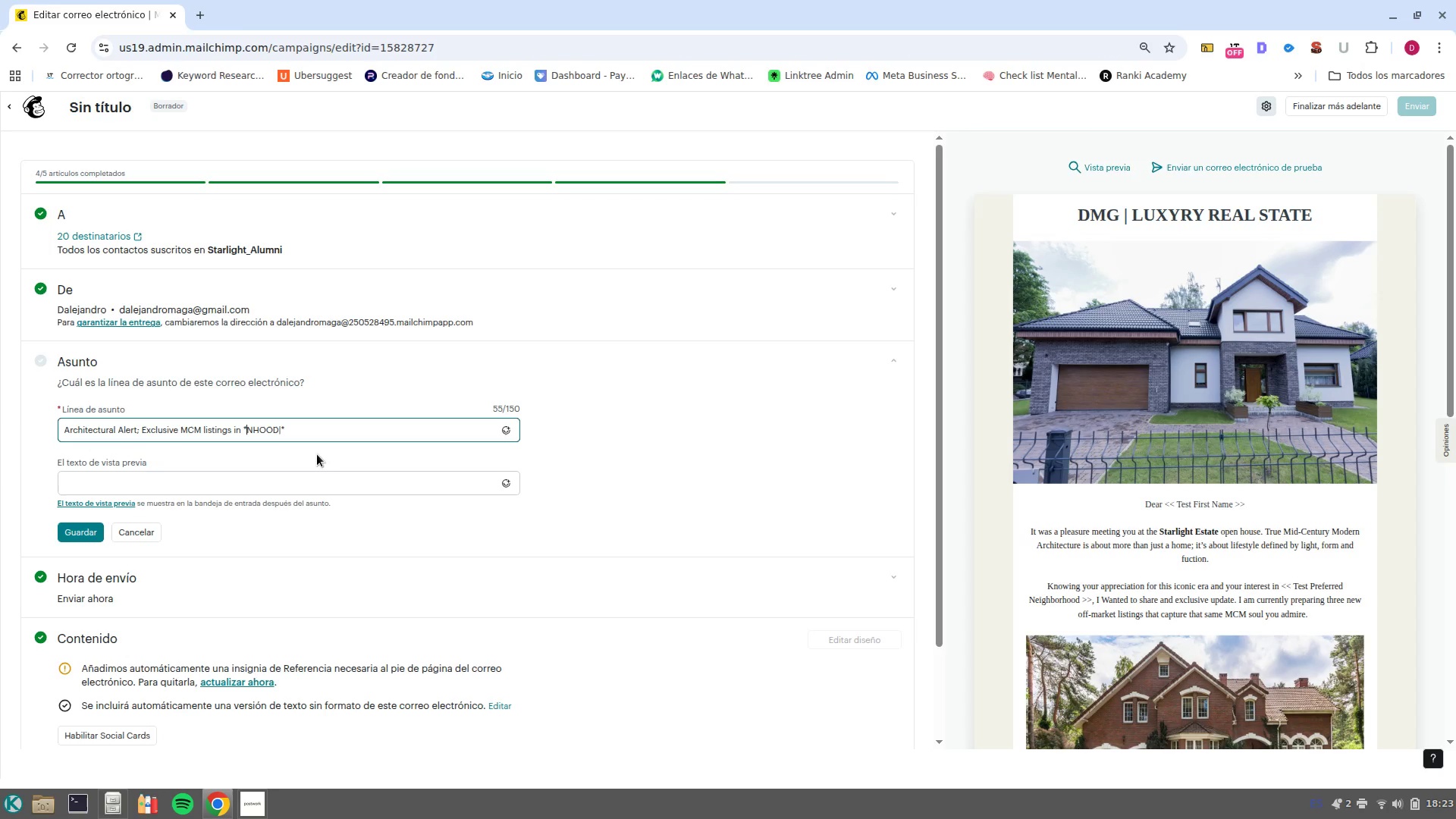 
key(Alt+1)
 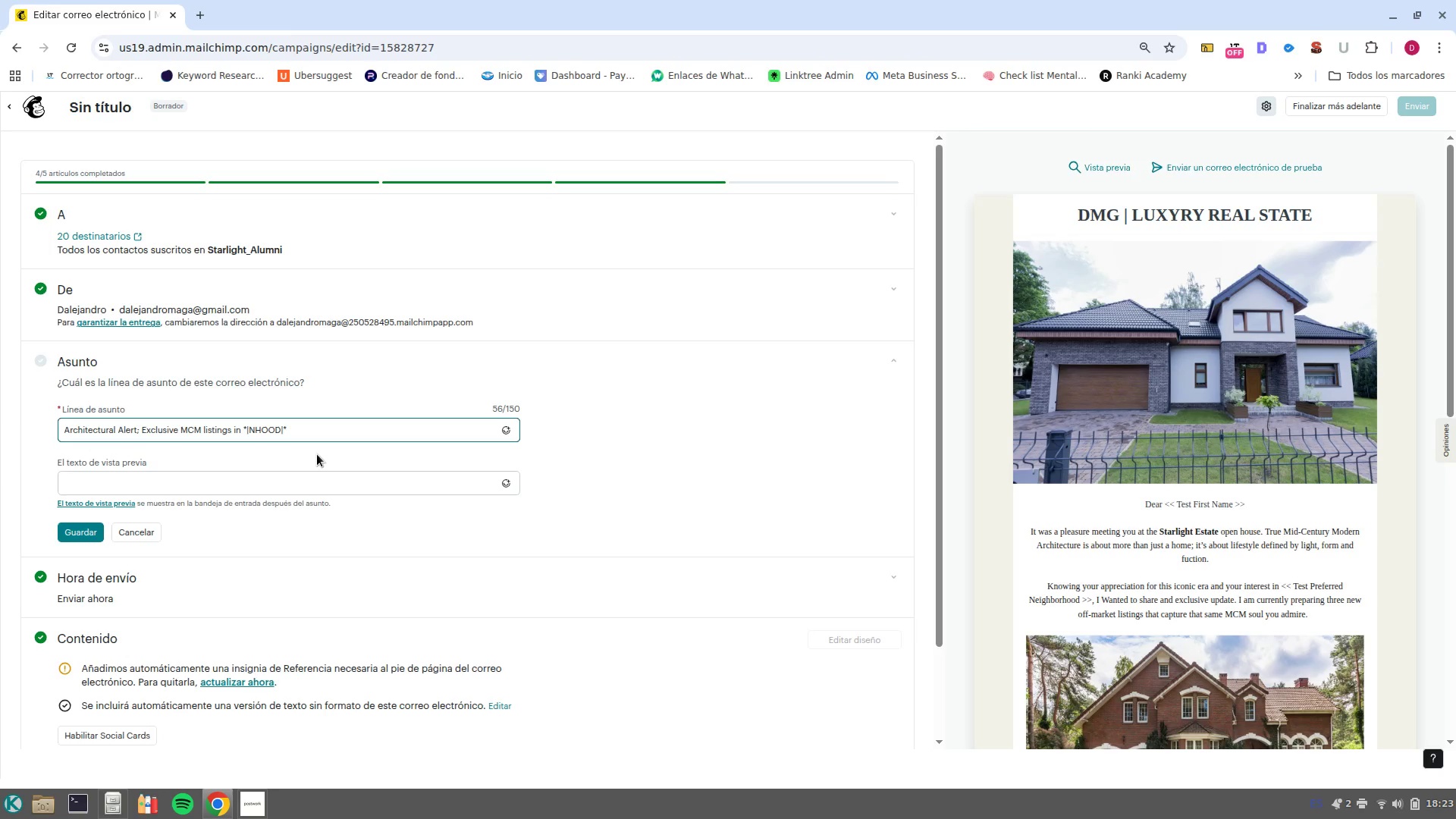 
wait(6.35)
 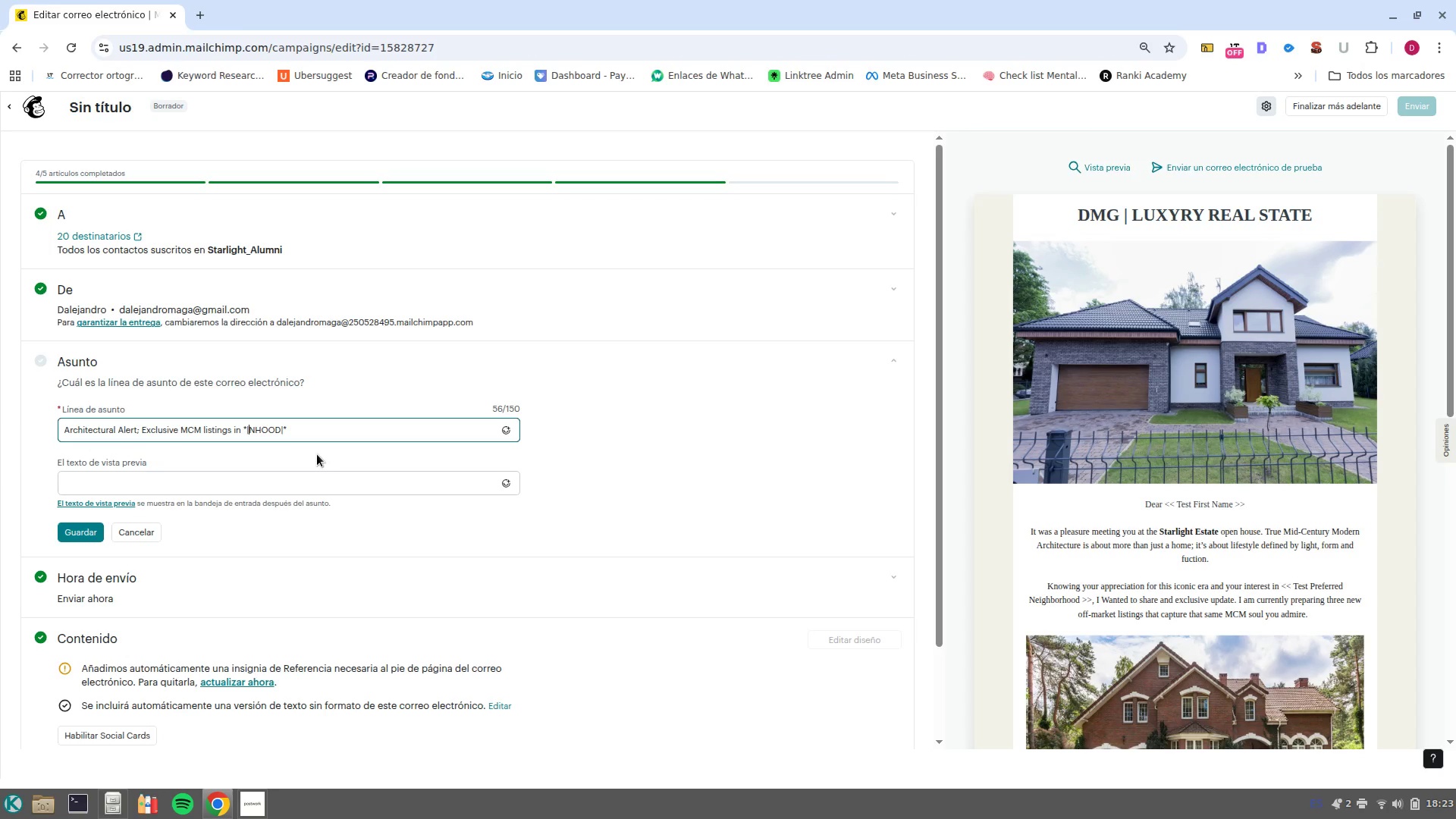 
left_click([365, 491])
 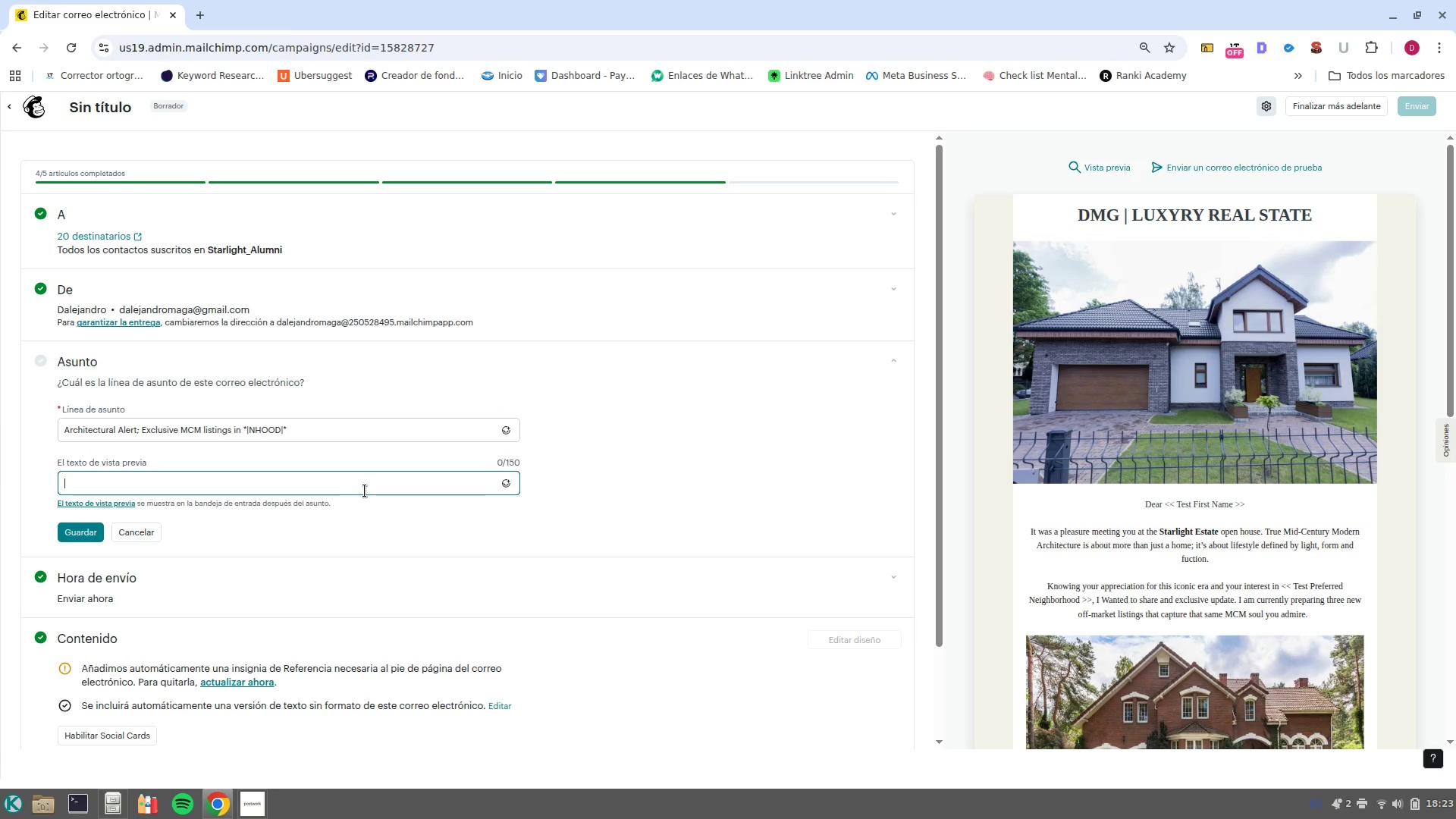 
type(Off market opportunities for the Mid/Century Modern enthusiast)
 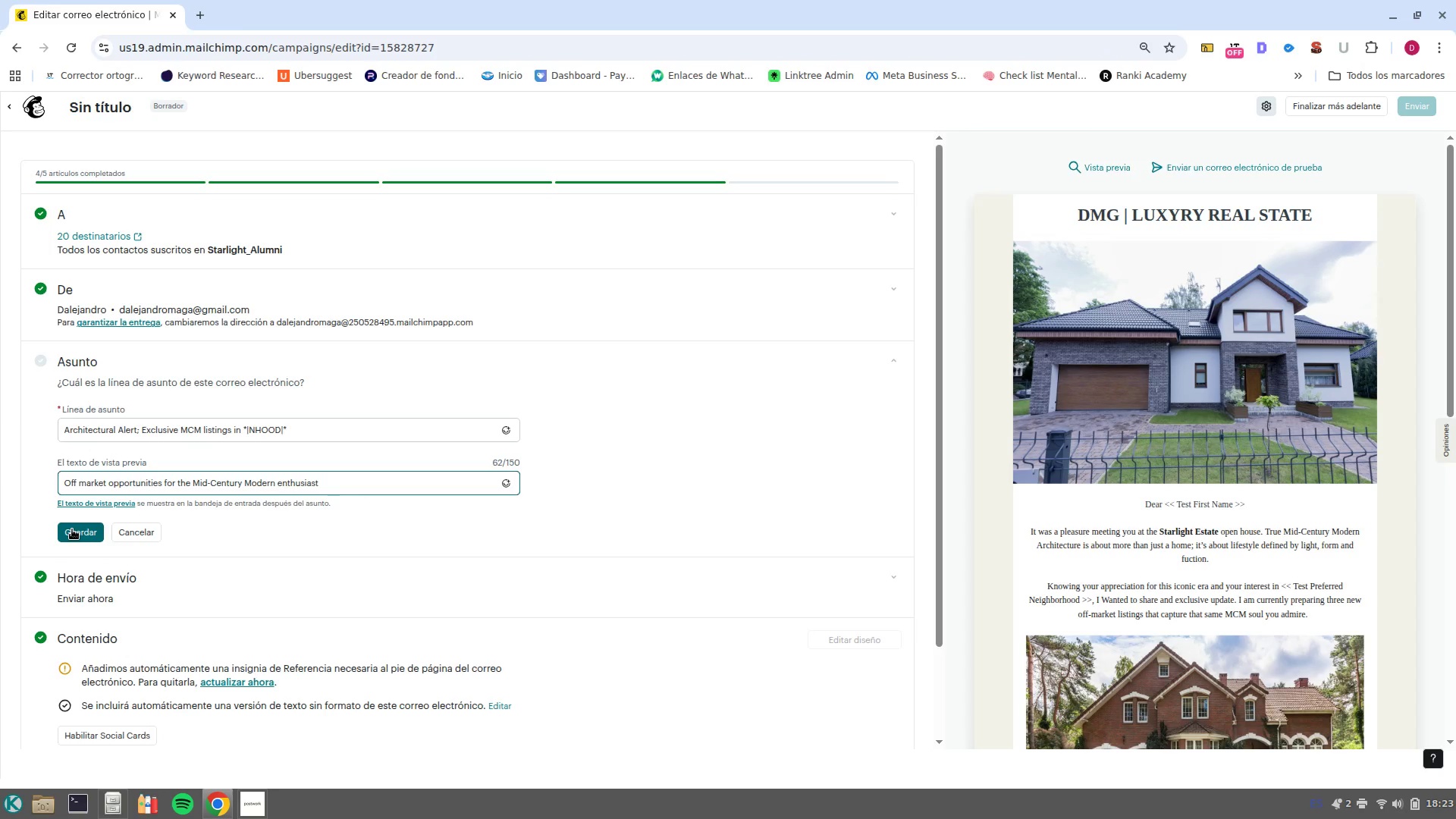 
left_click([72, 529])
 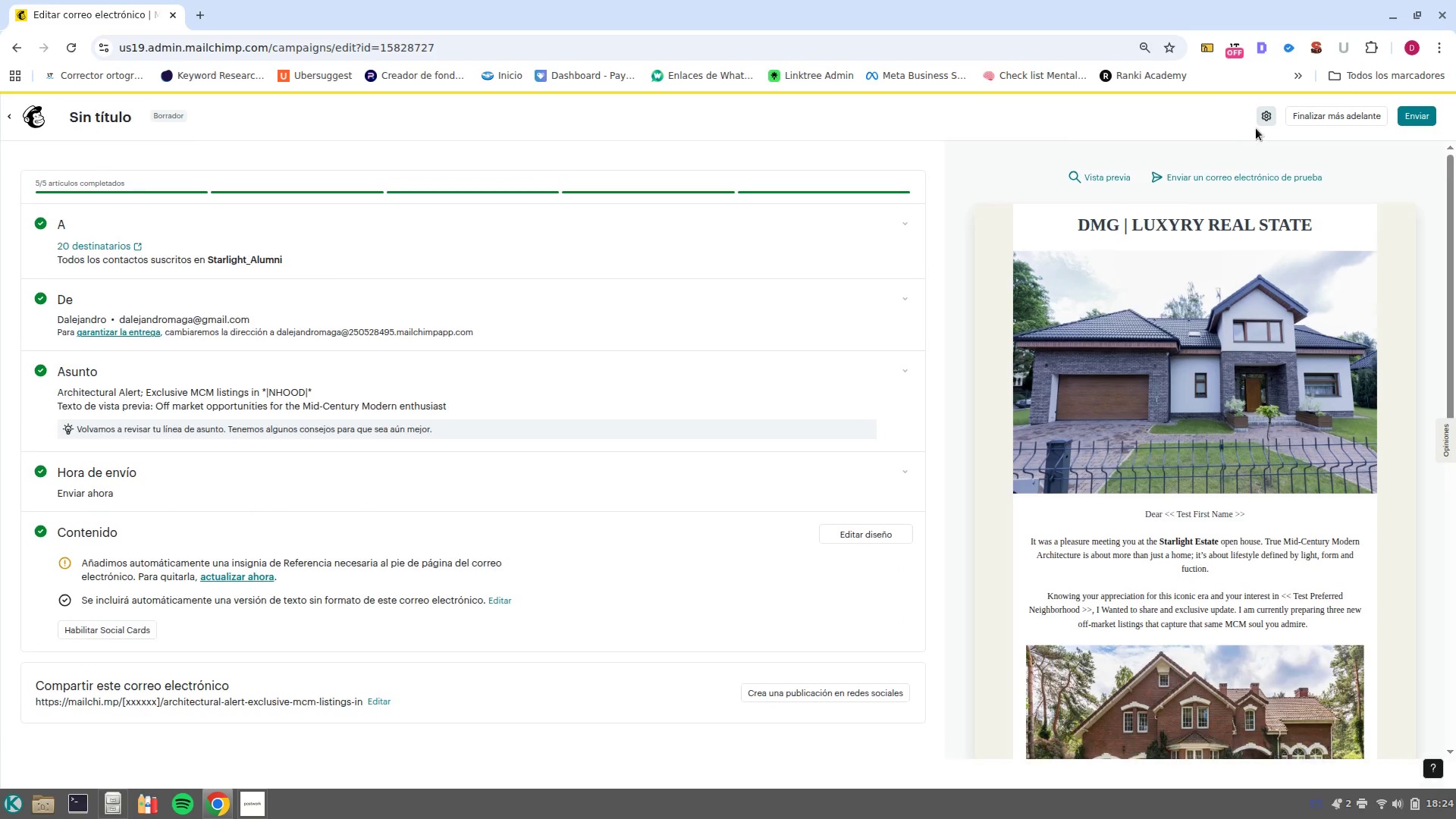 
left_click([1306, 117])
 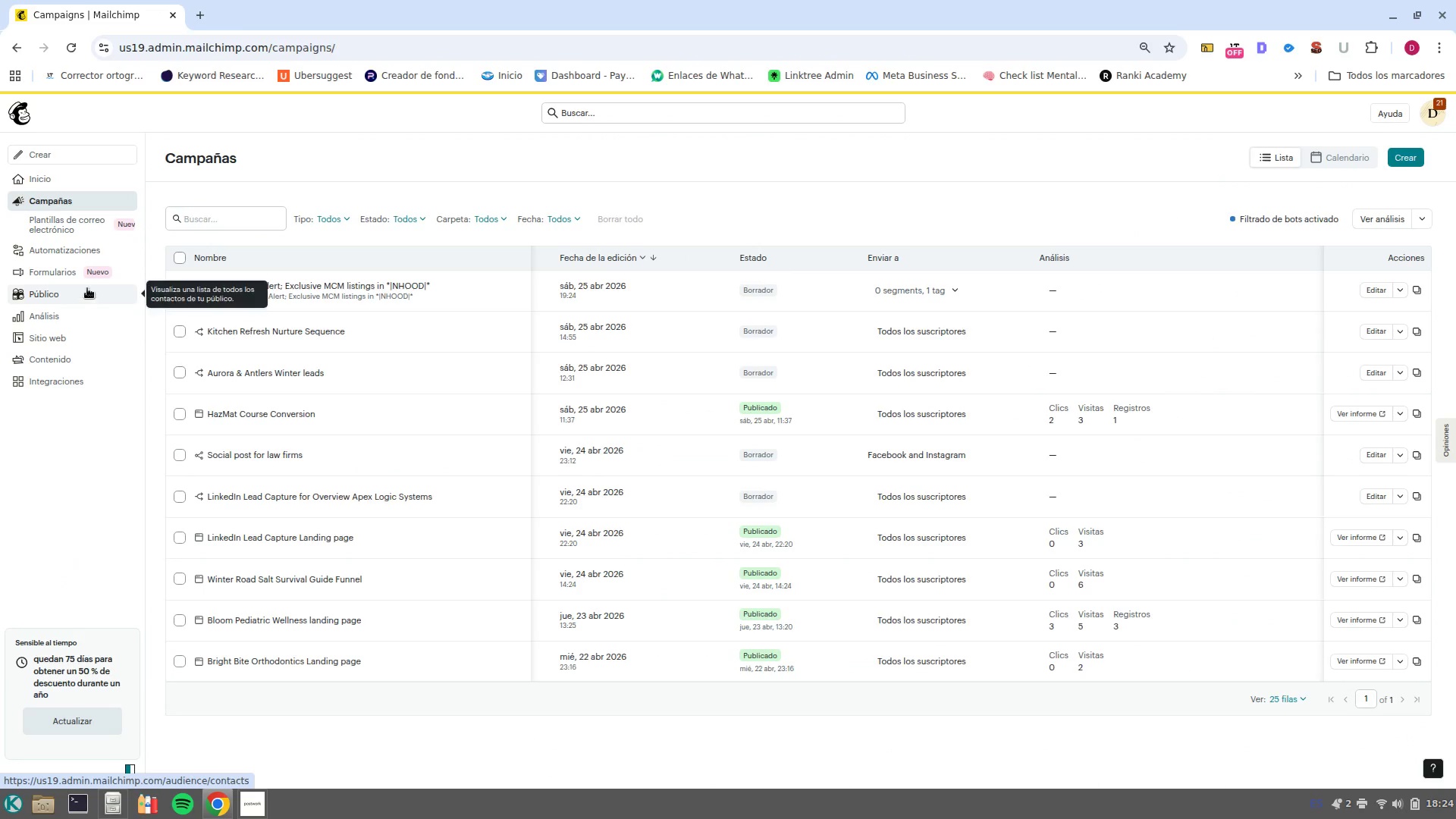 
wait(5.58)
 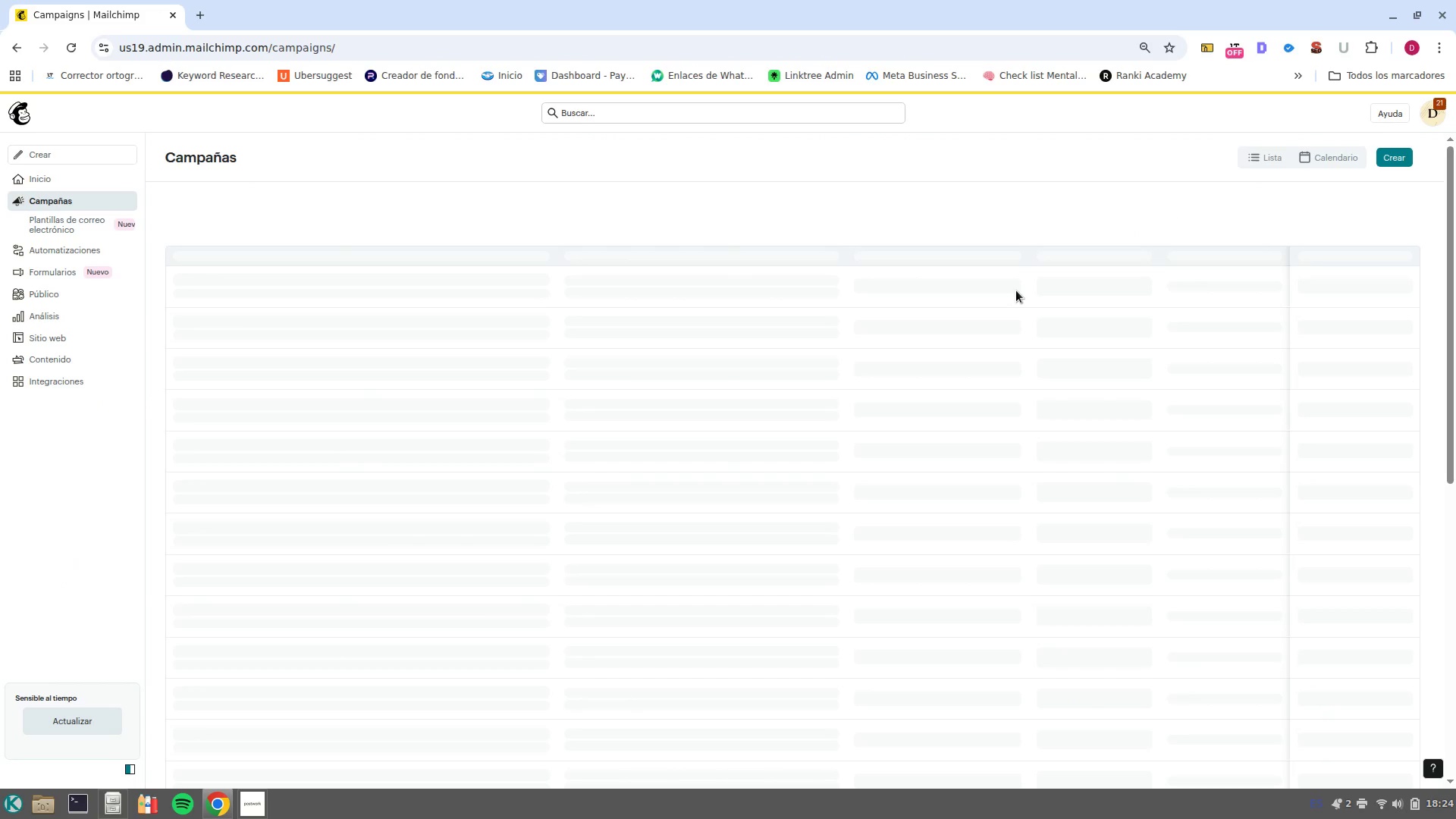 
left_click([55, 297])
 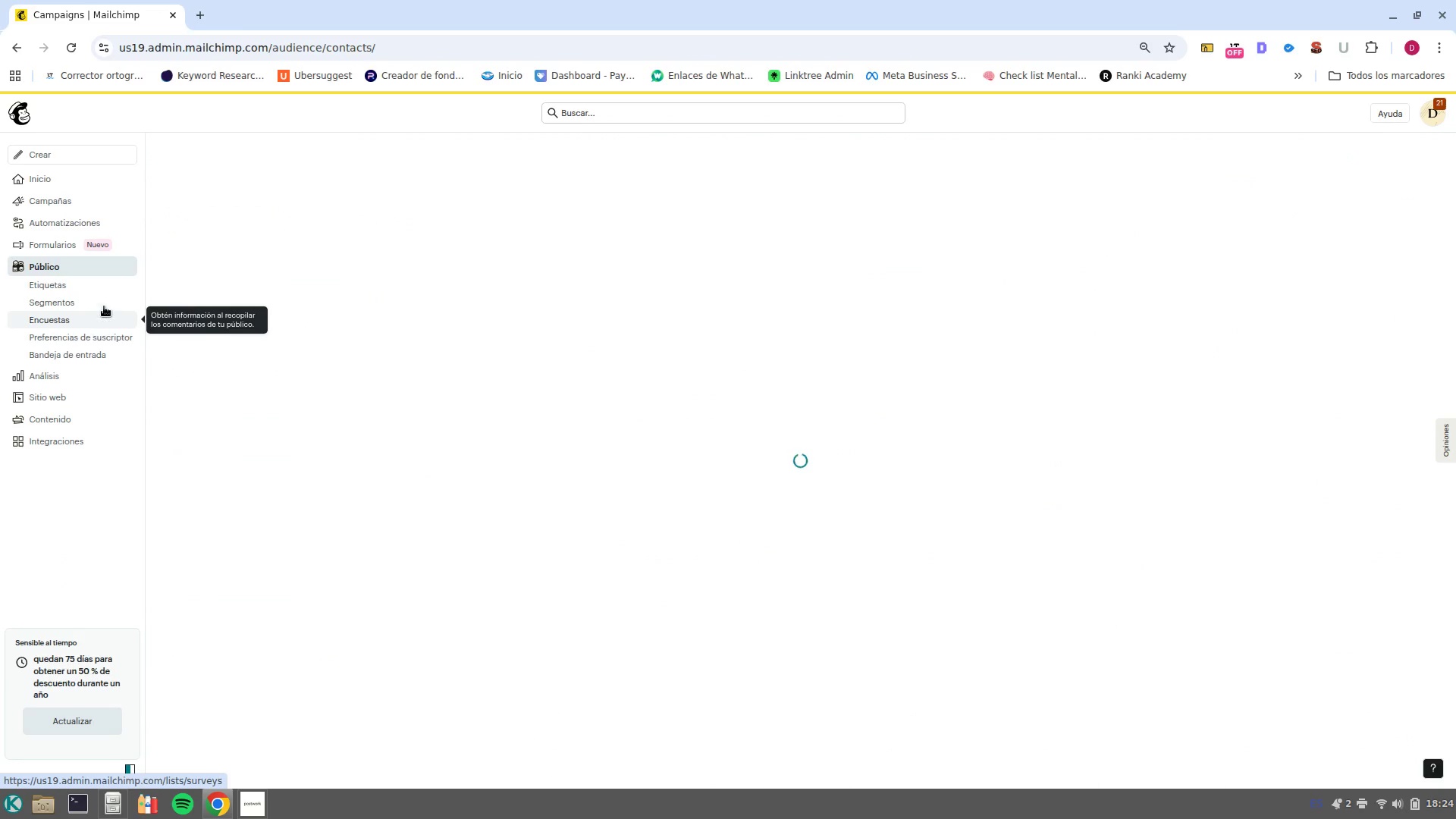 
left_click([101, 303])
 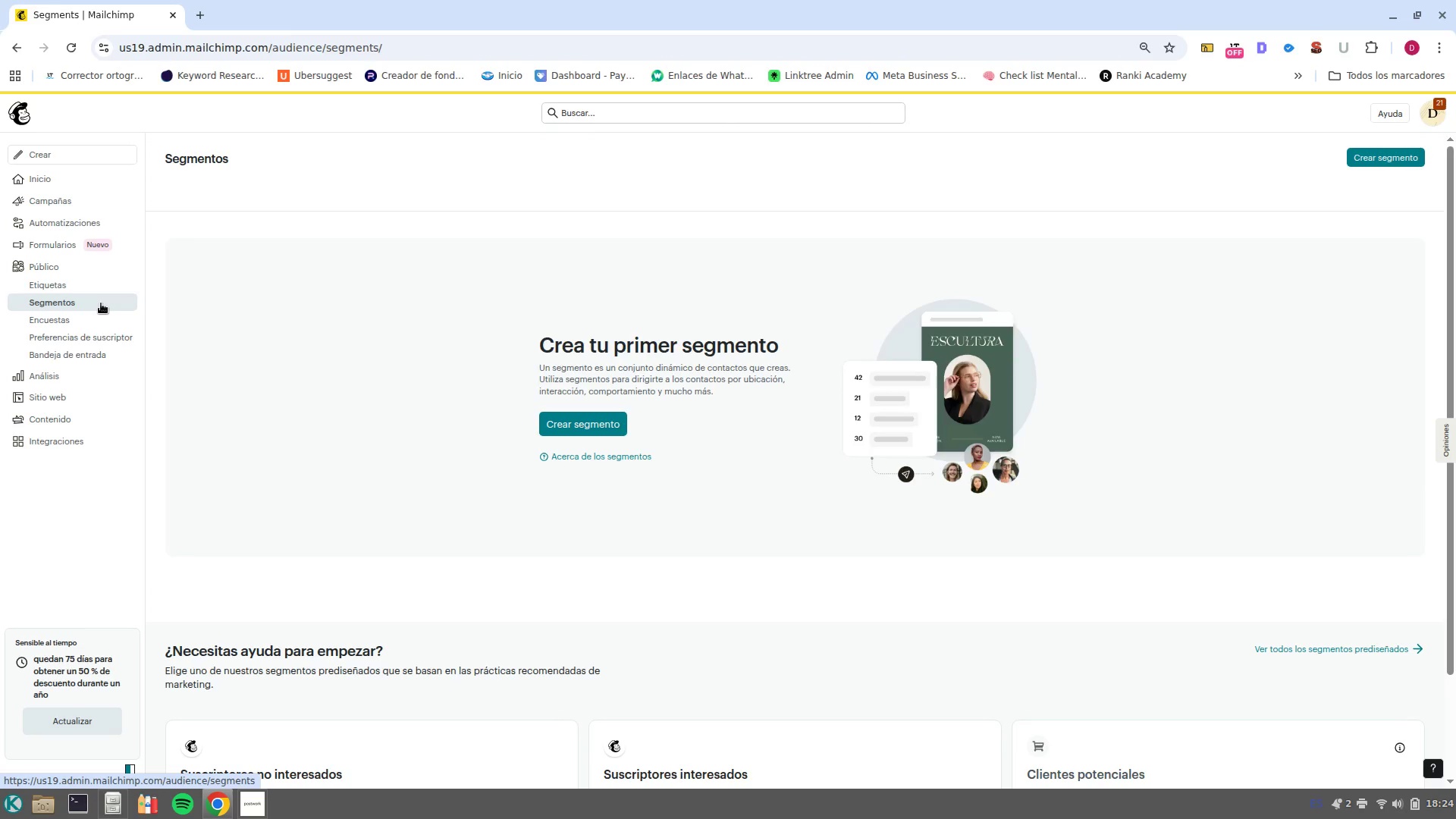 
wait(32.71)
 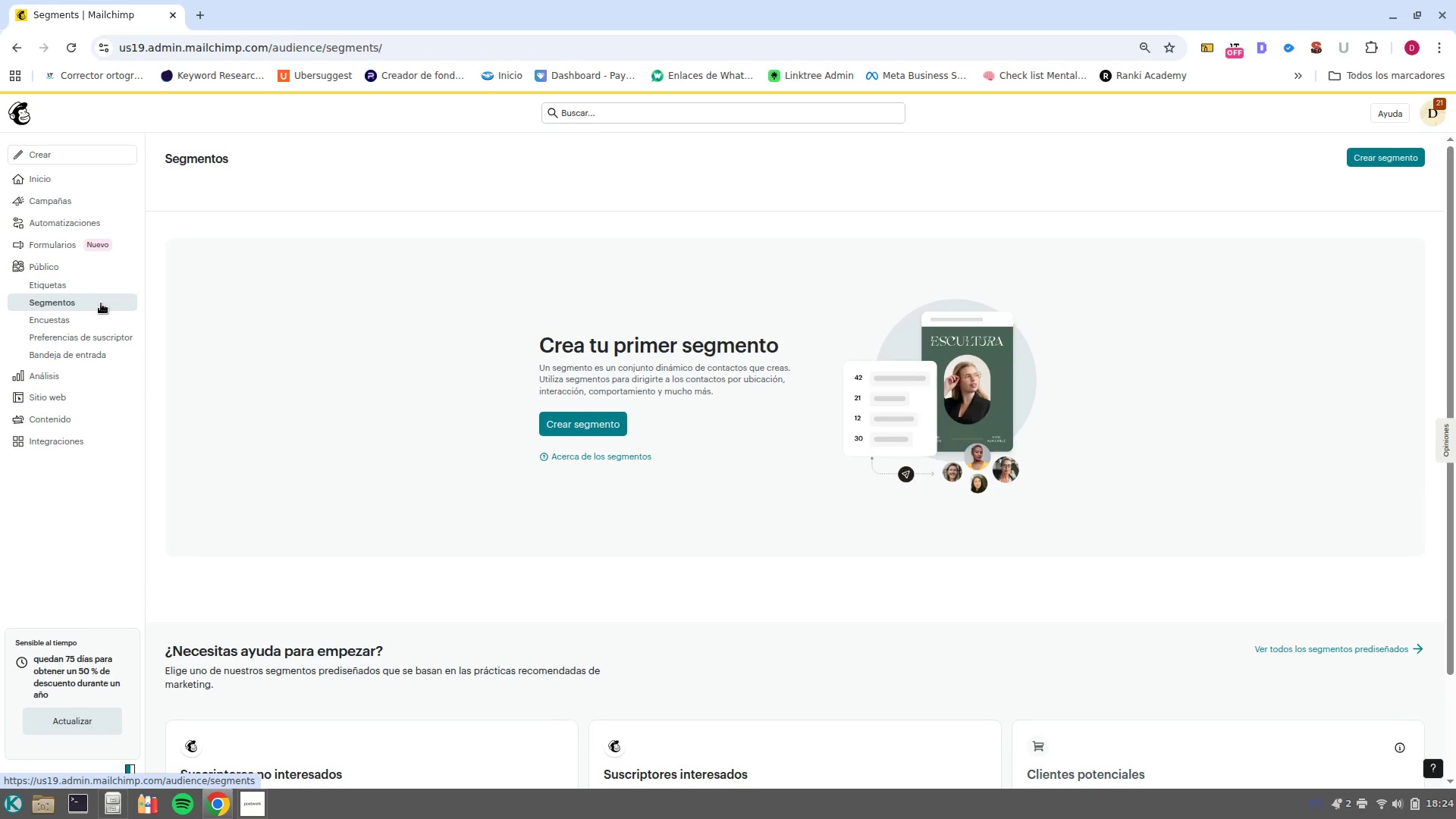 
left_click([1367, 152])
 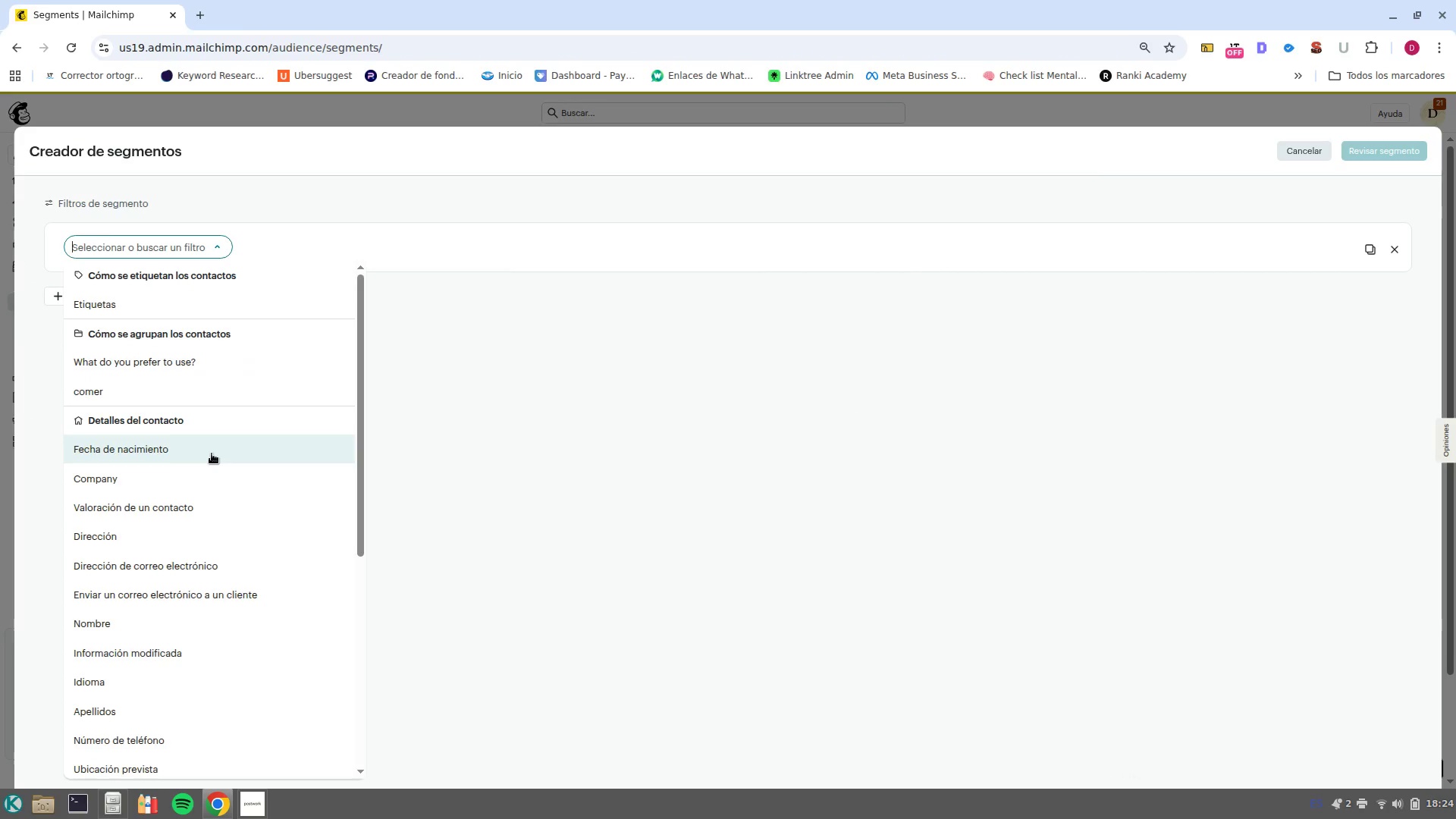 
wait(9.52)
 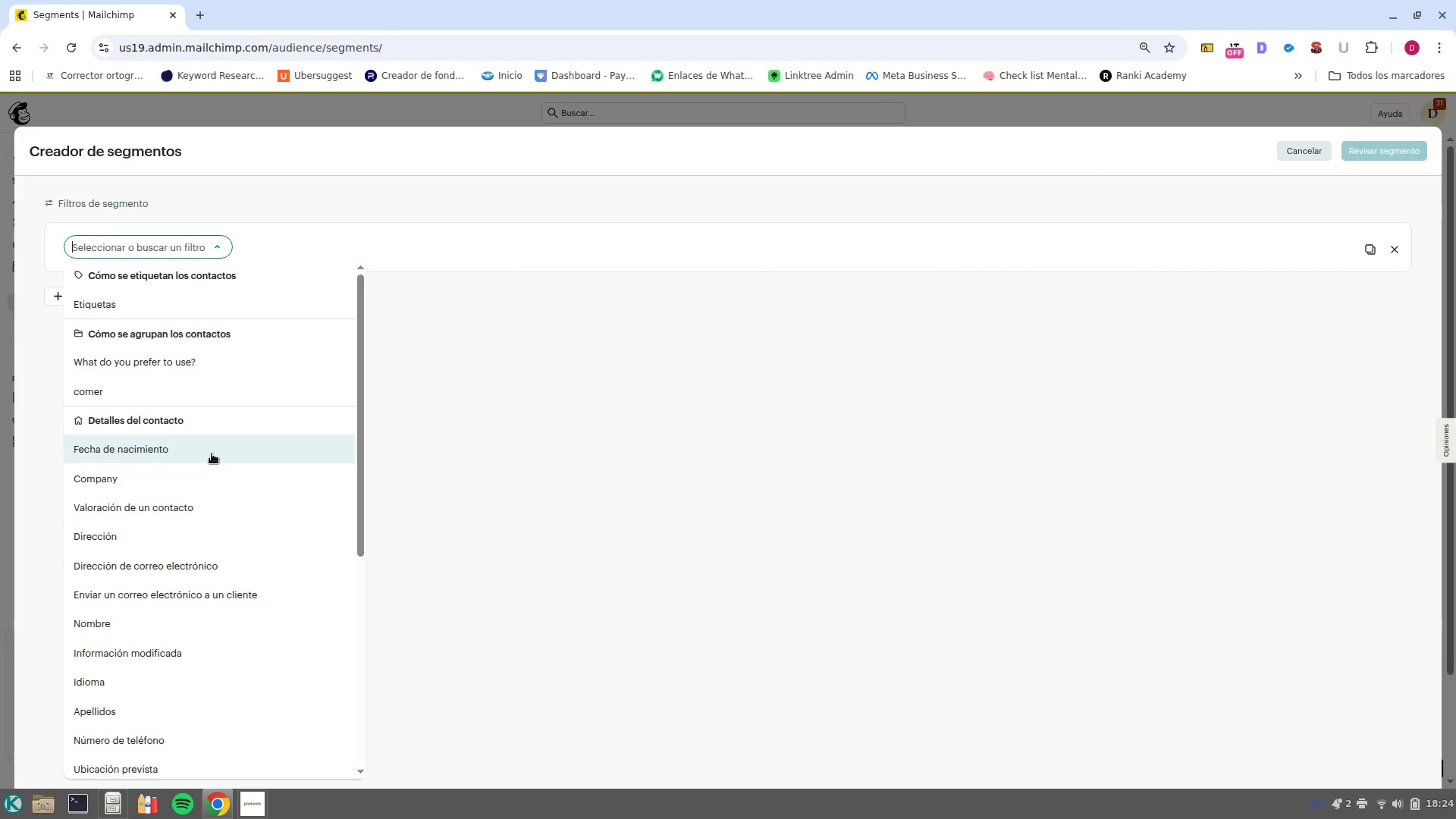 
scroll: coordinate [142, 689], scroll_direction: down, amount: 4.0
 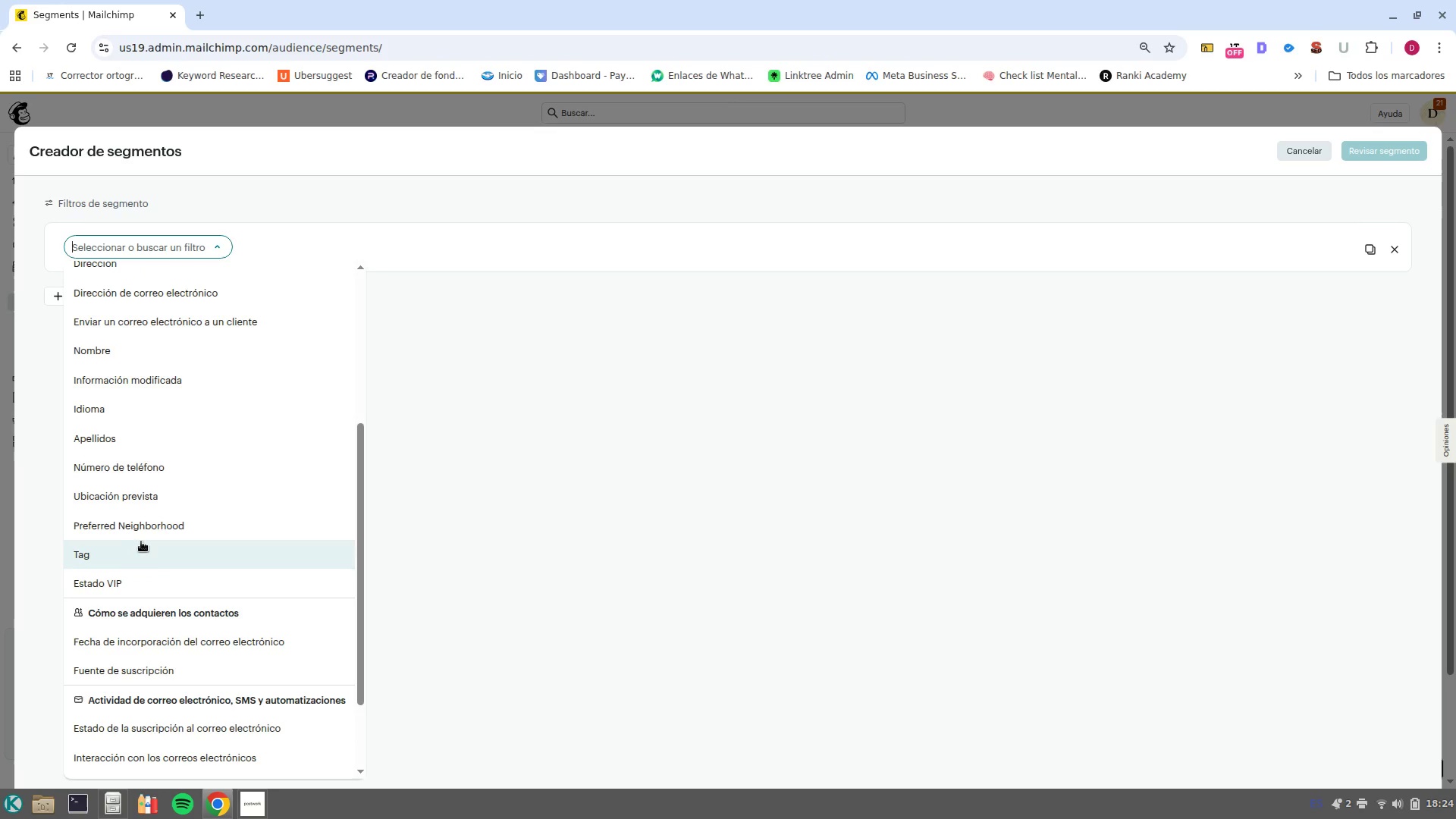 
left_click([148, 554])
 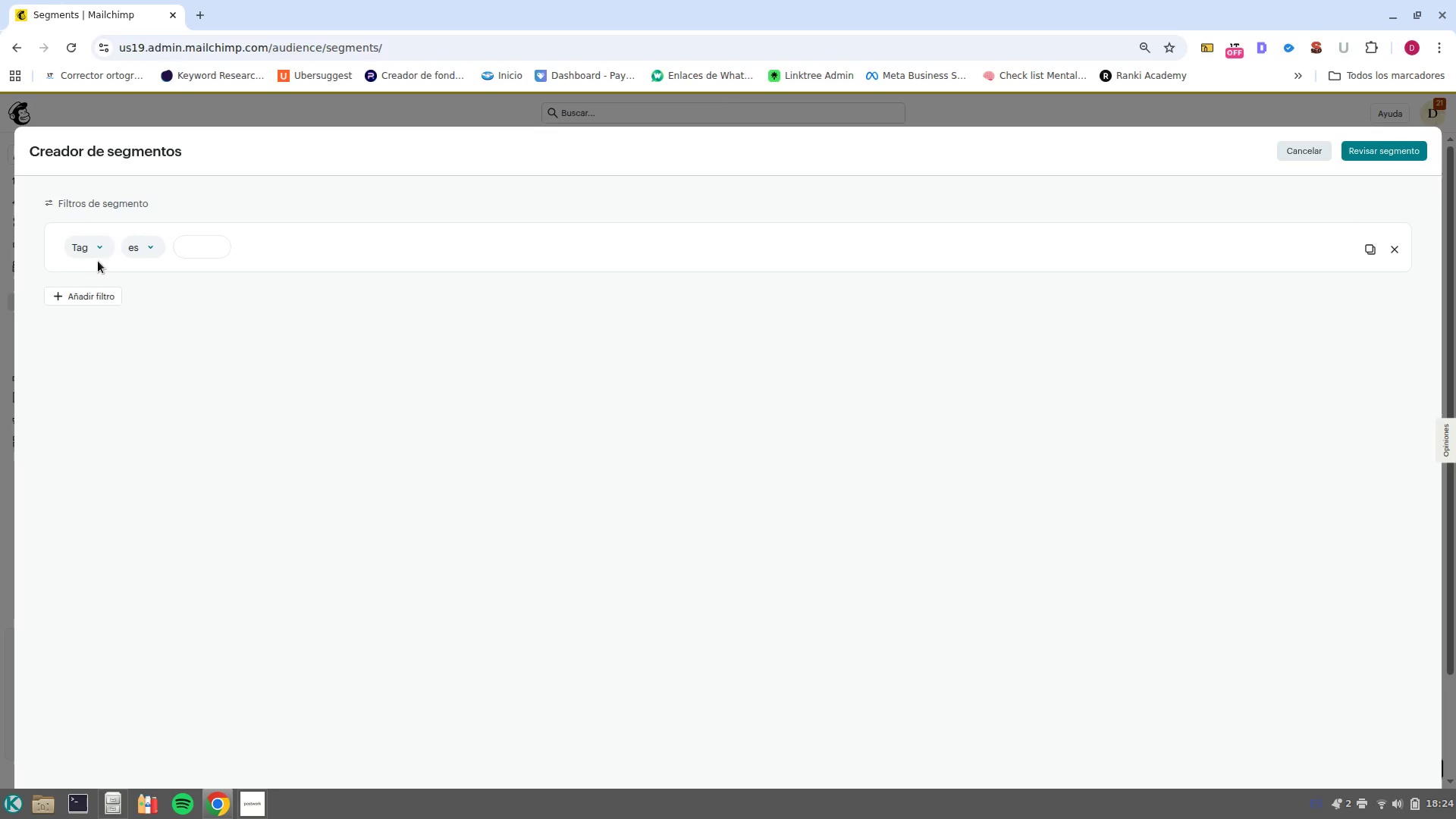 
left_click([99, 249])
 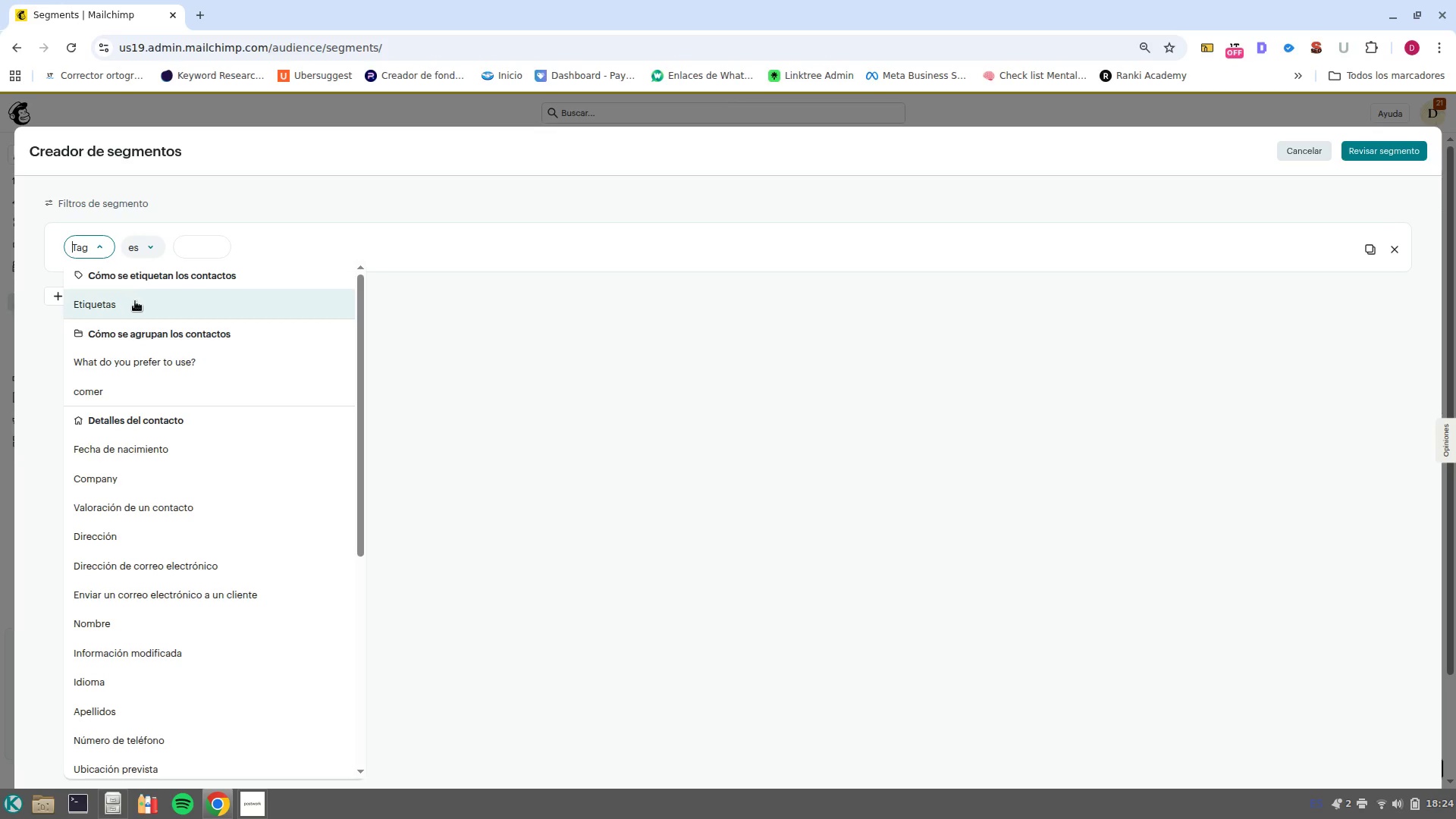 
left_click([135, 301])
 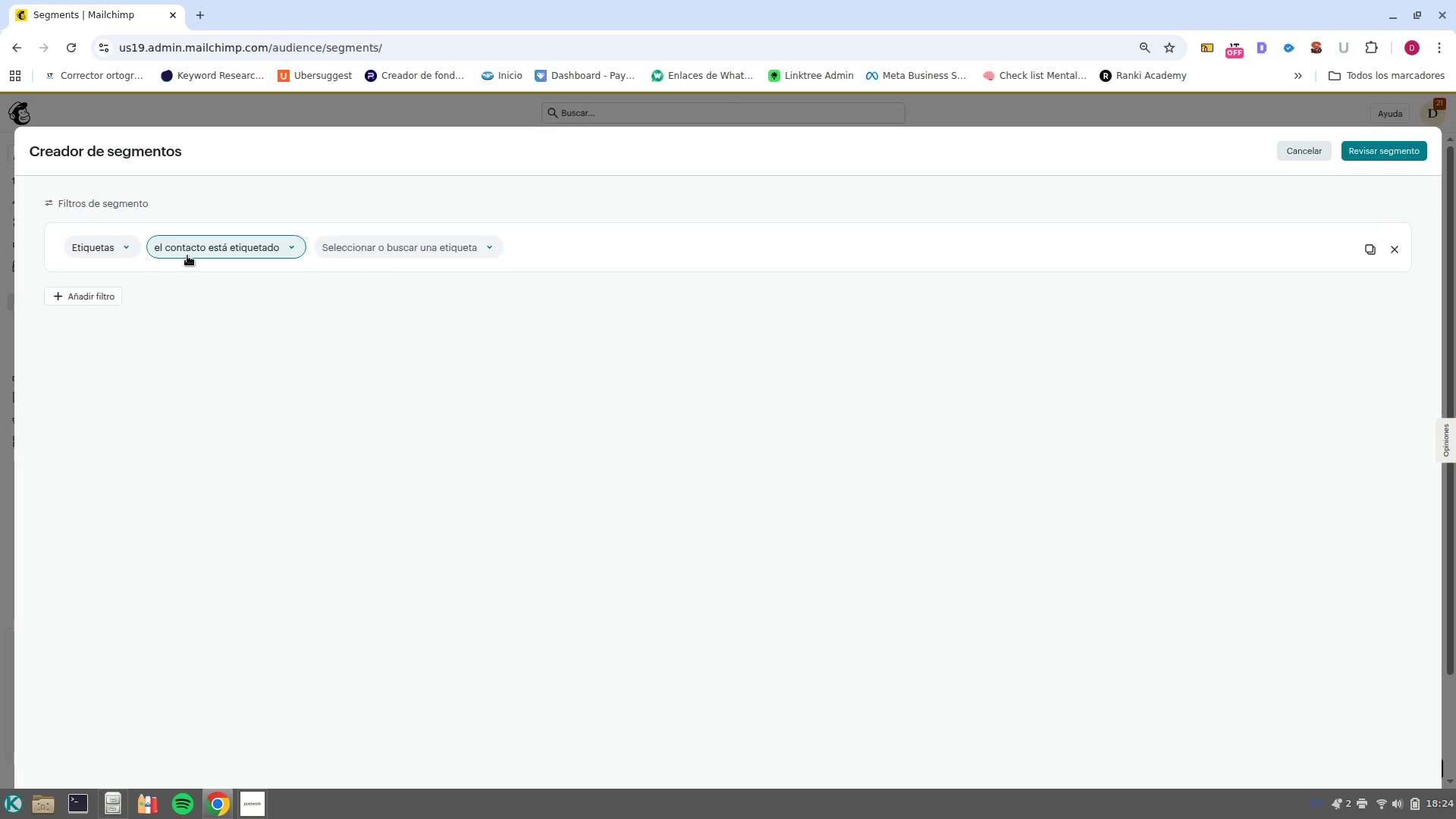 
left_click([190, 256])
 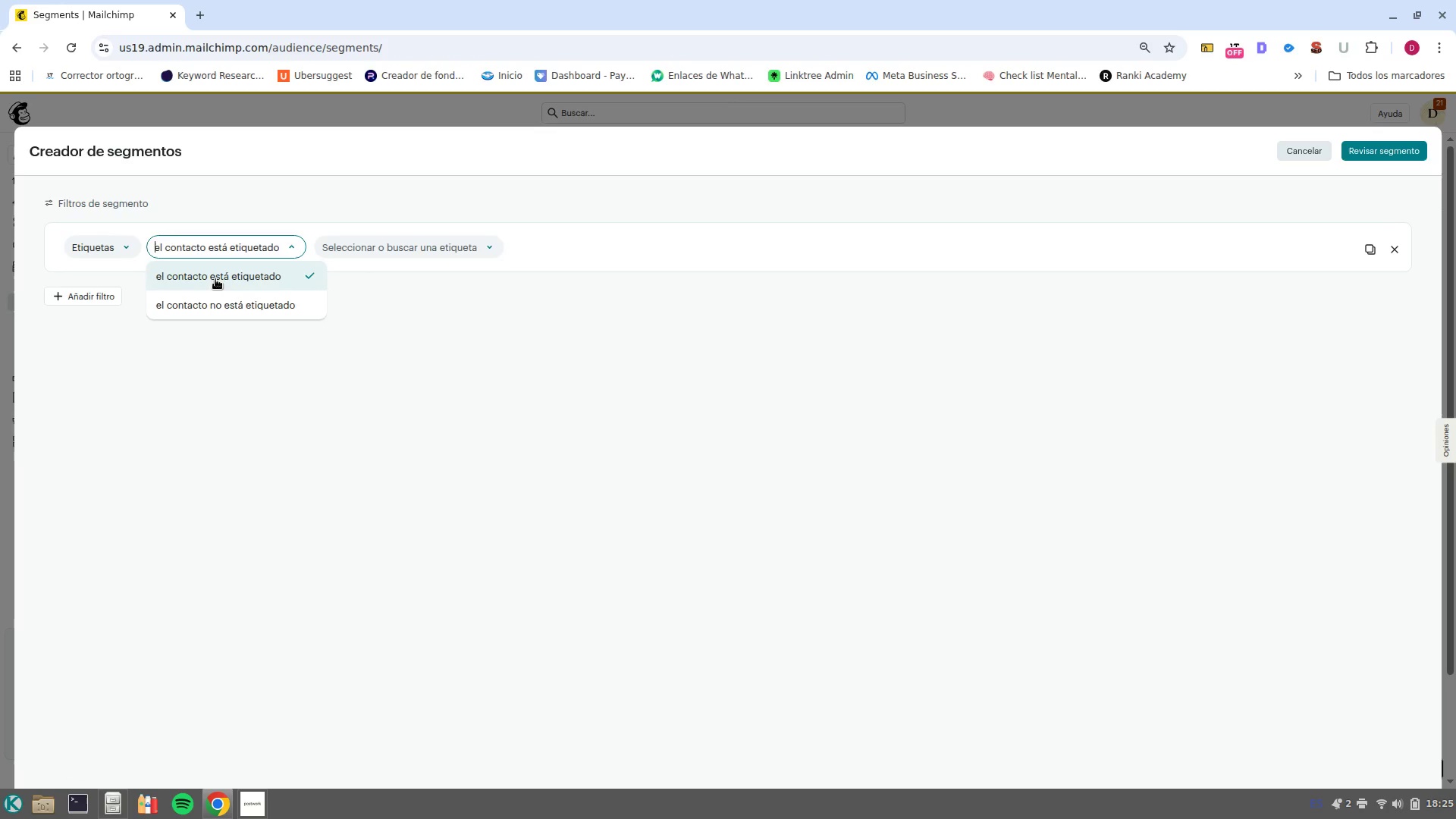 
left_click([241, 280])
 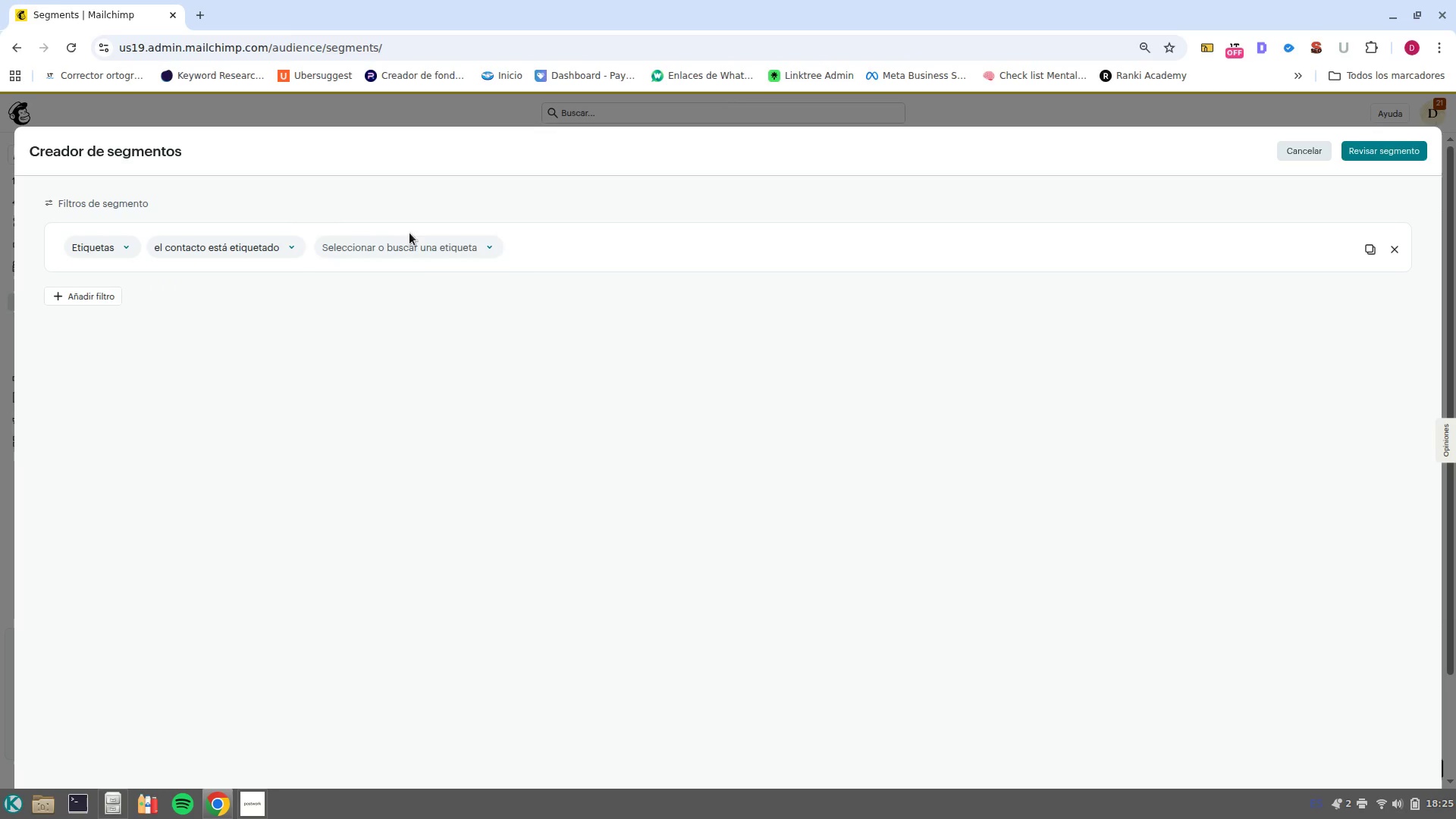 
left_click([421, 256])
 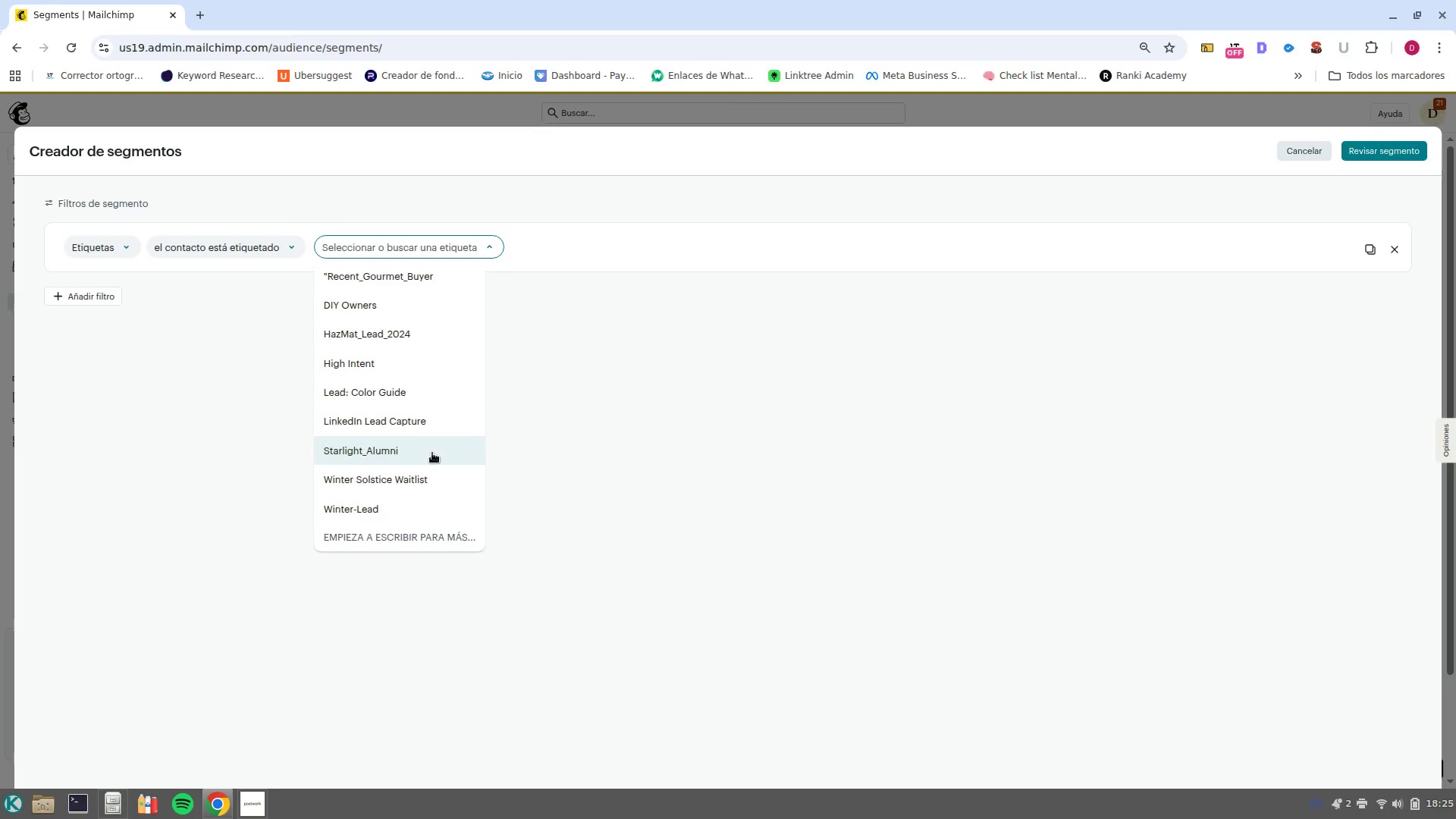 
left_click([426, 442])
 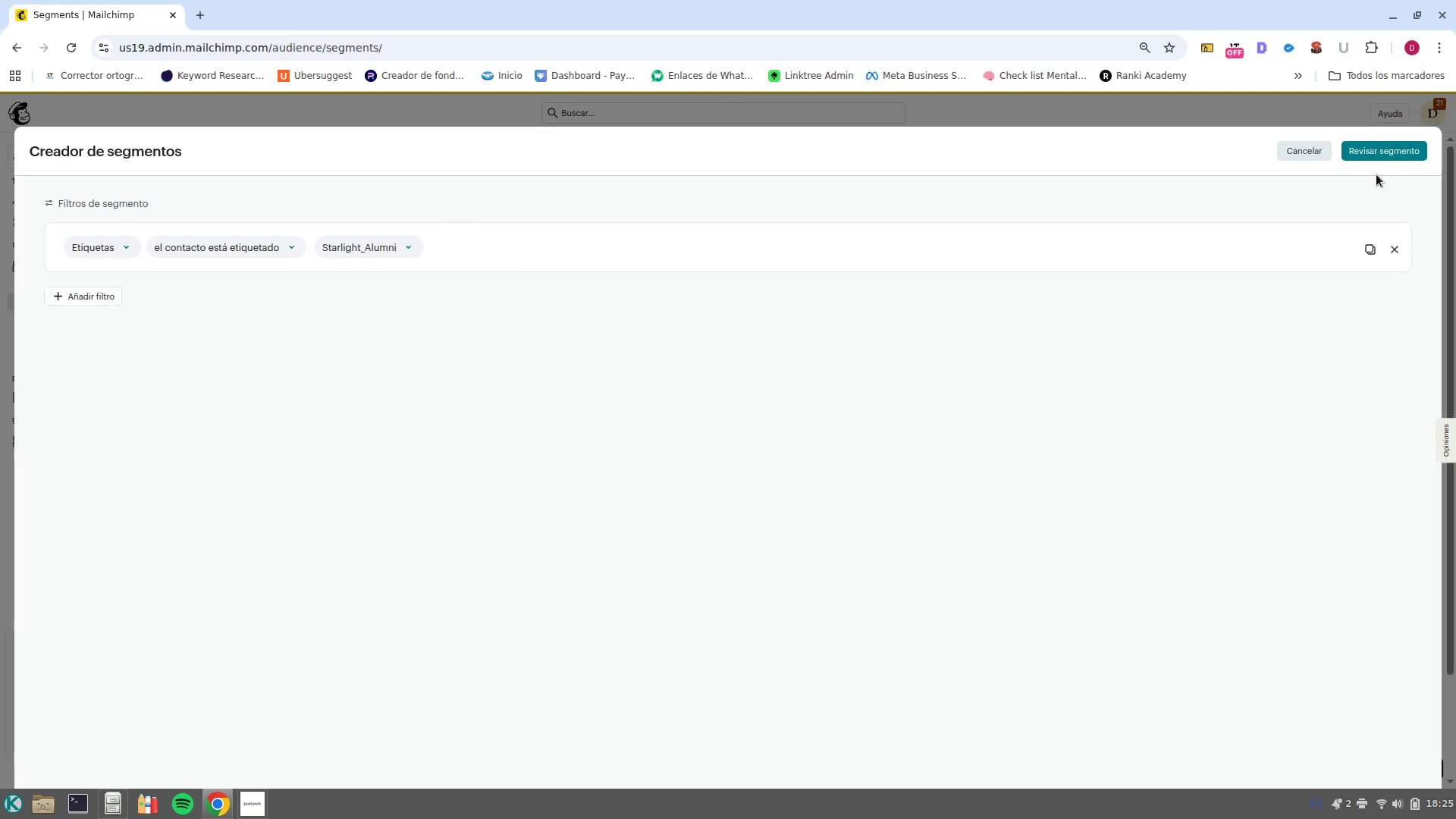 
left_click([1362, 155])
 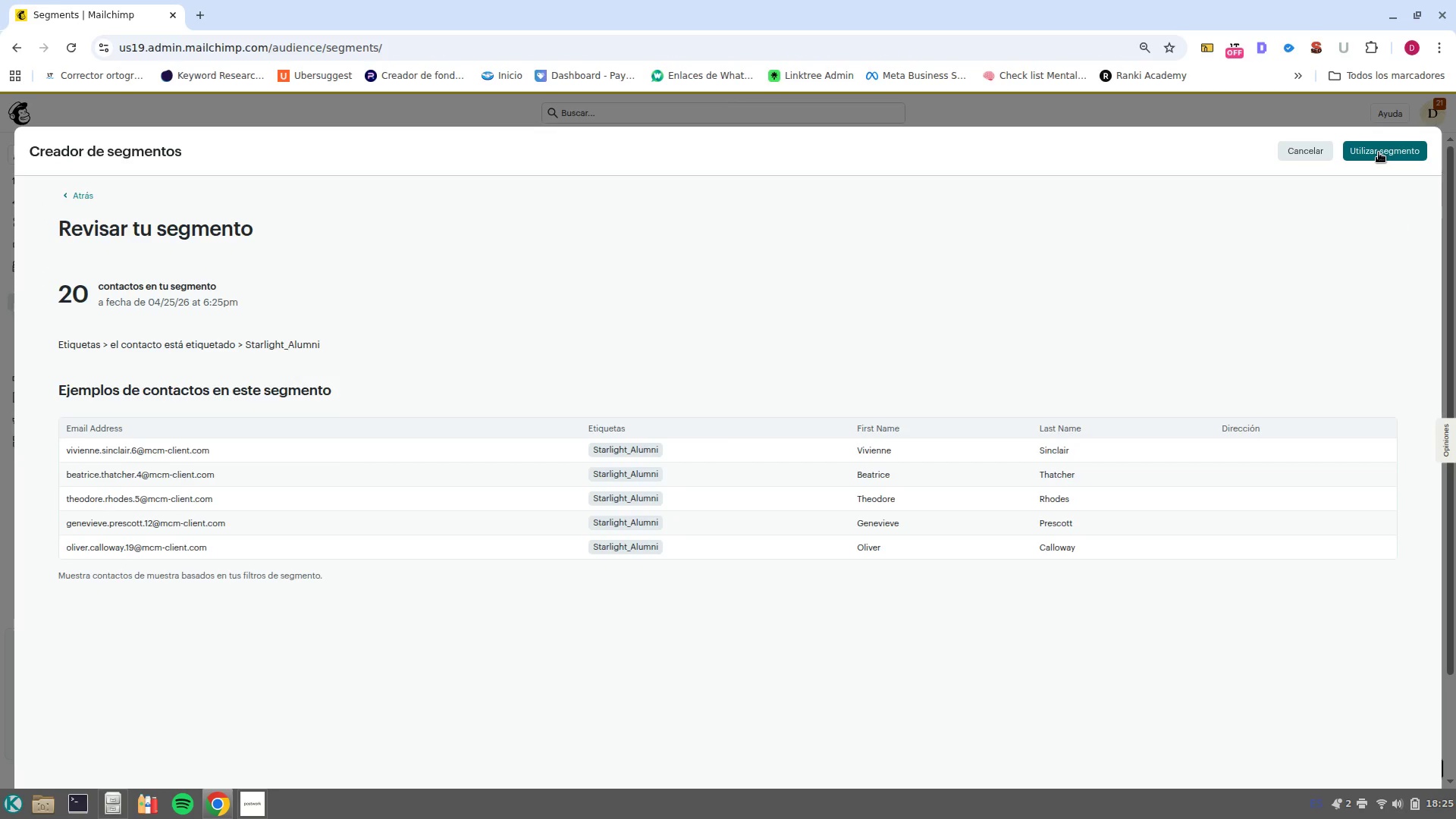 
wait(6.03)
 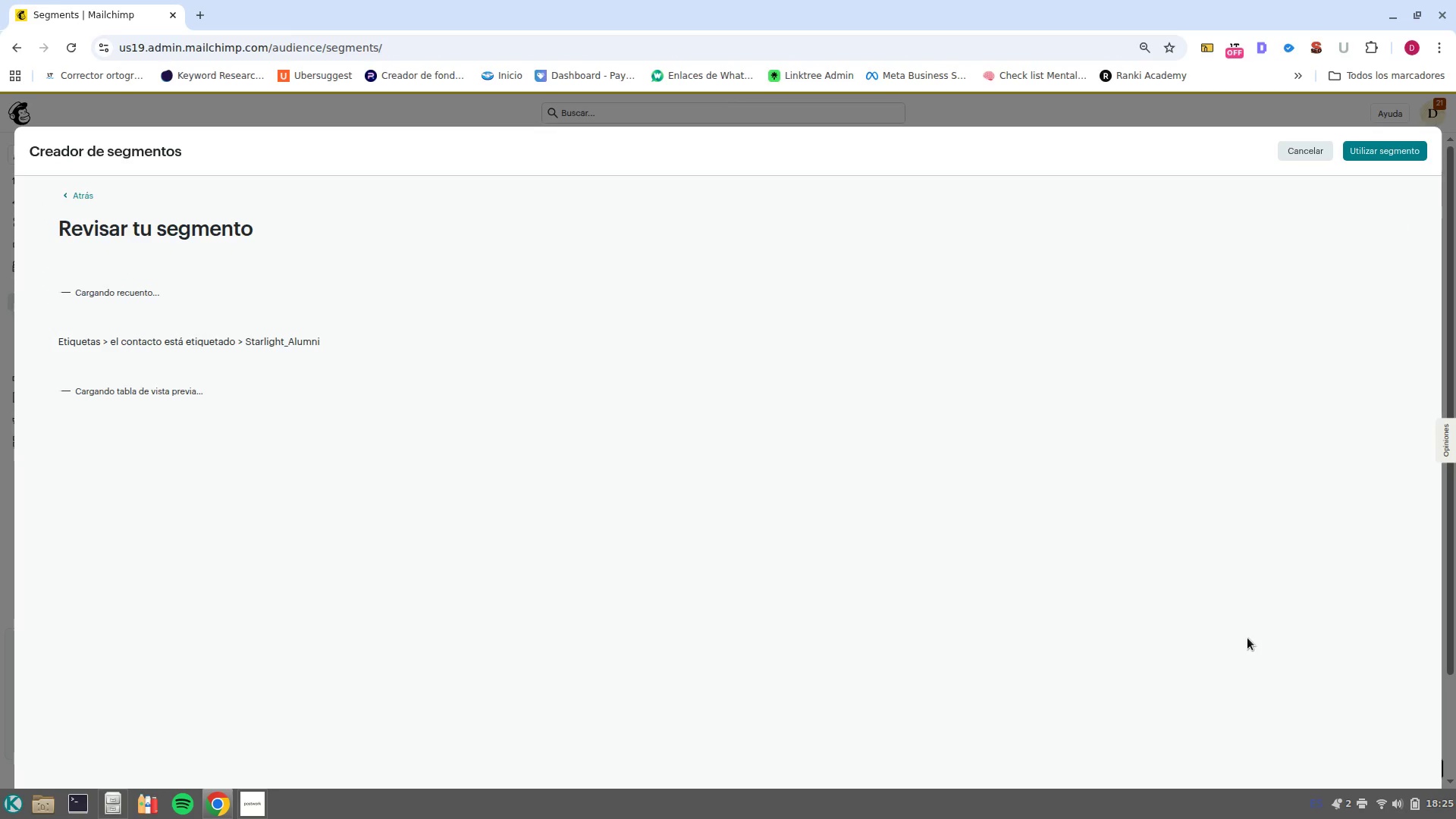 
key(PrintScreen)
 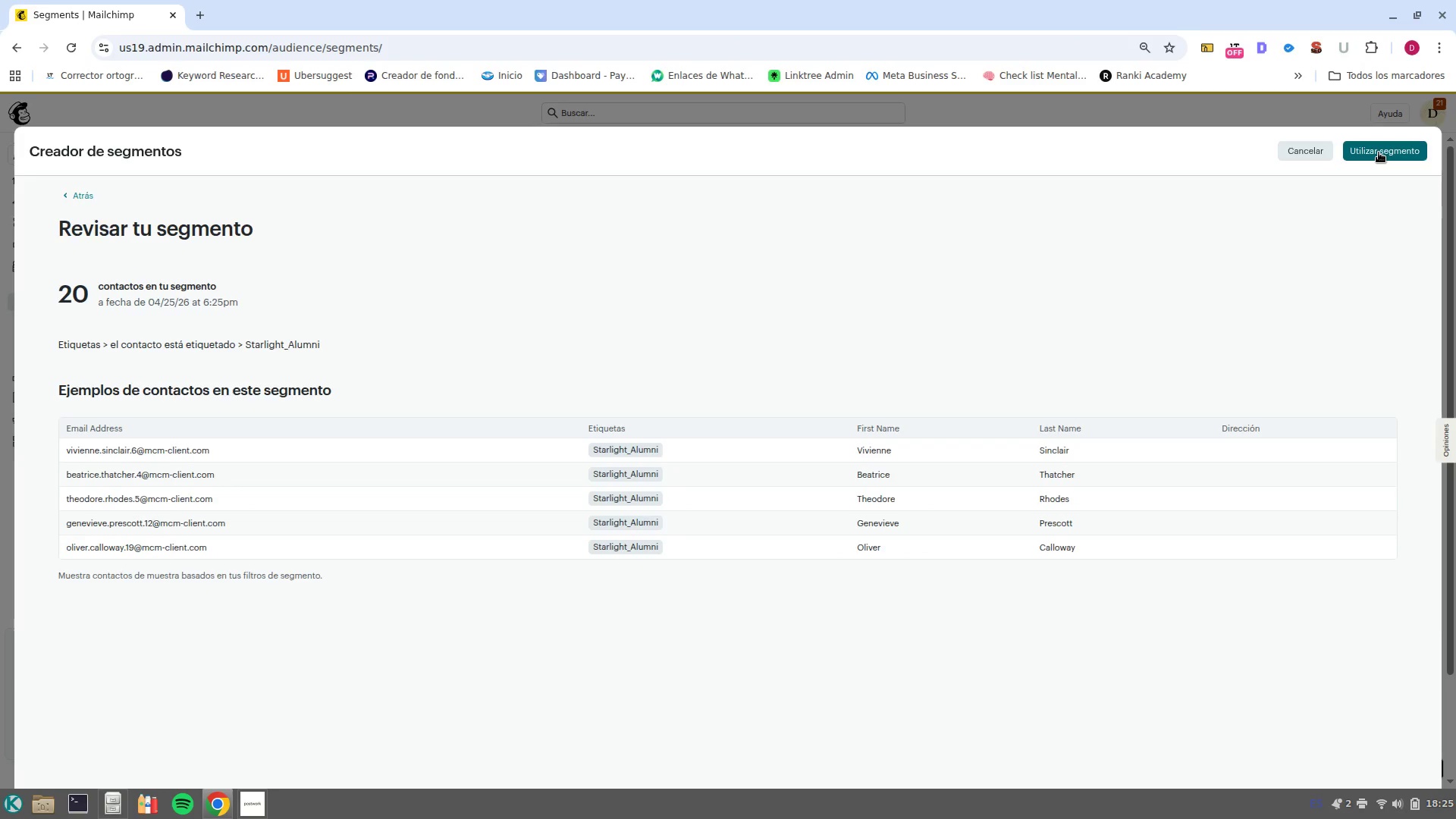 
left_click([1379, 152])
 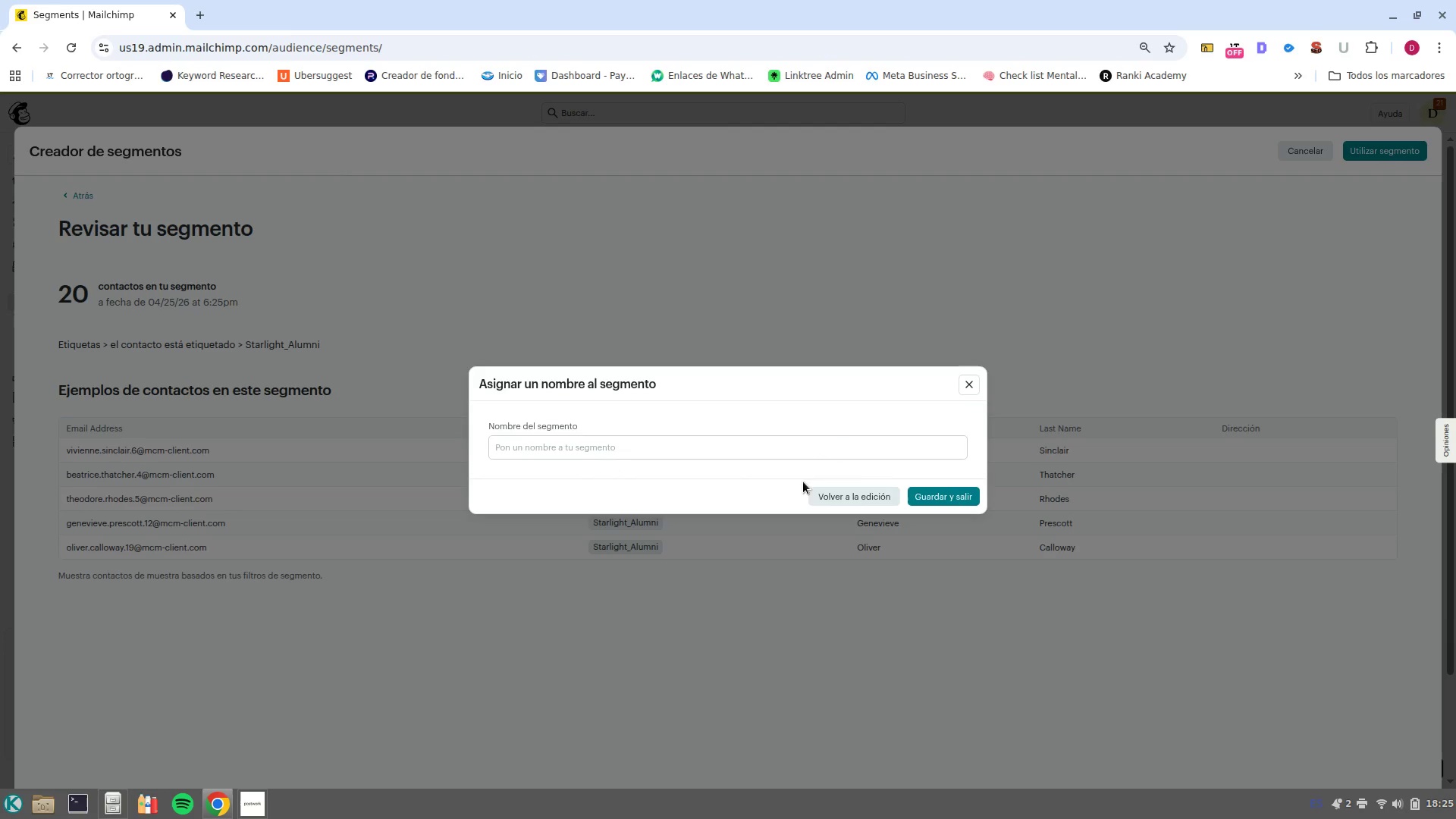 
left_click([815, 450])
 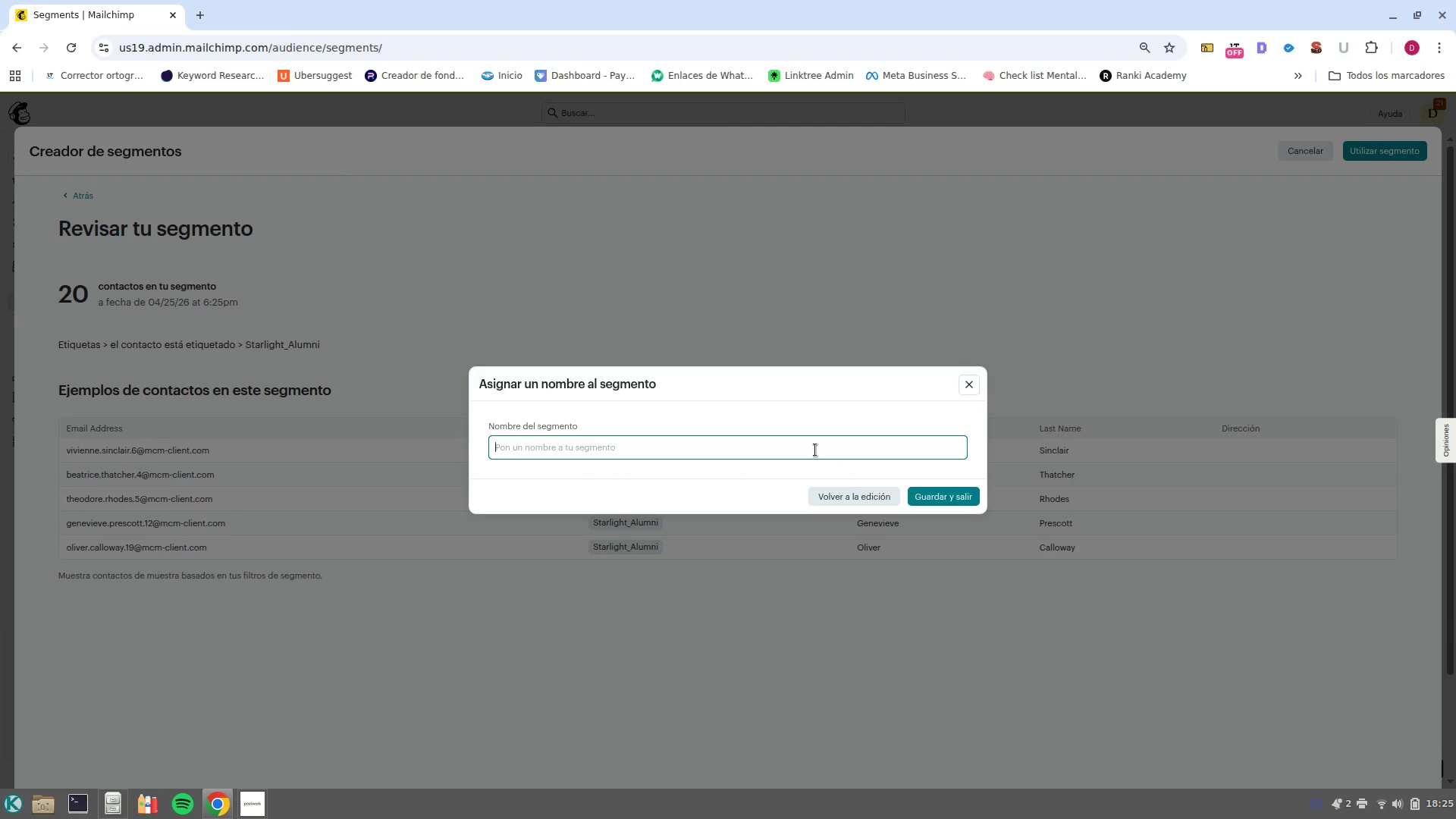 
type(MCM Enthusiasta)
key(Backspace)
type(s)
 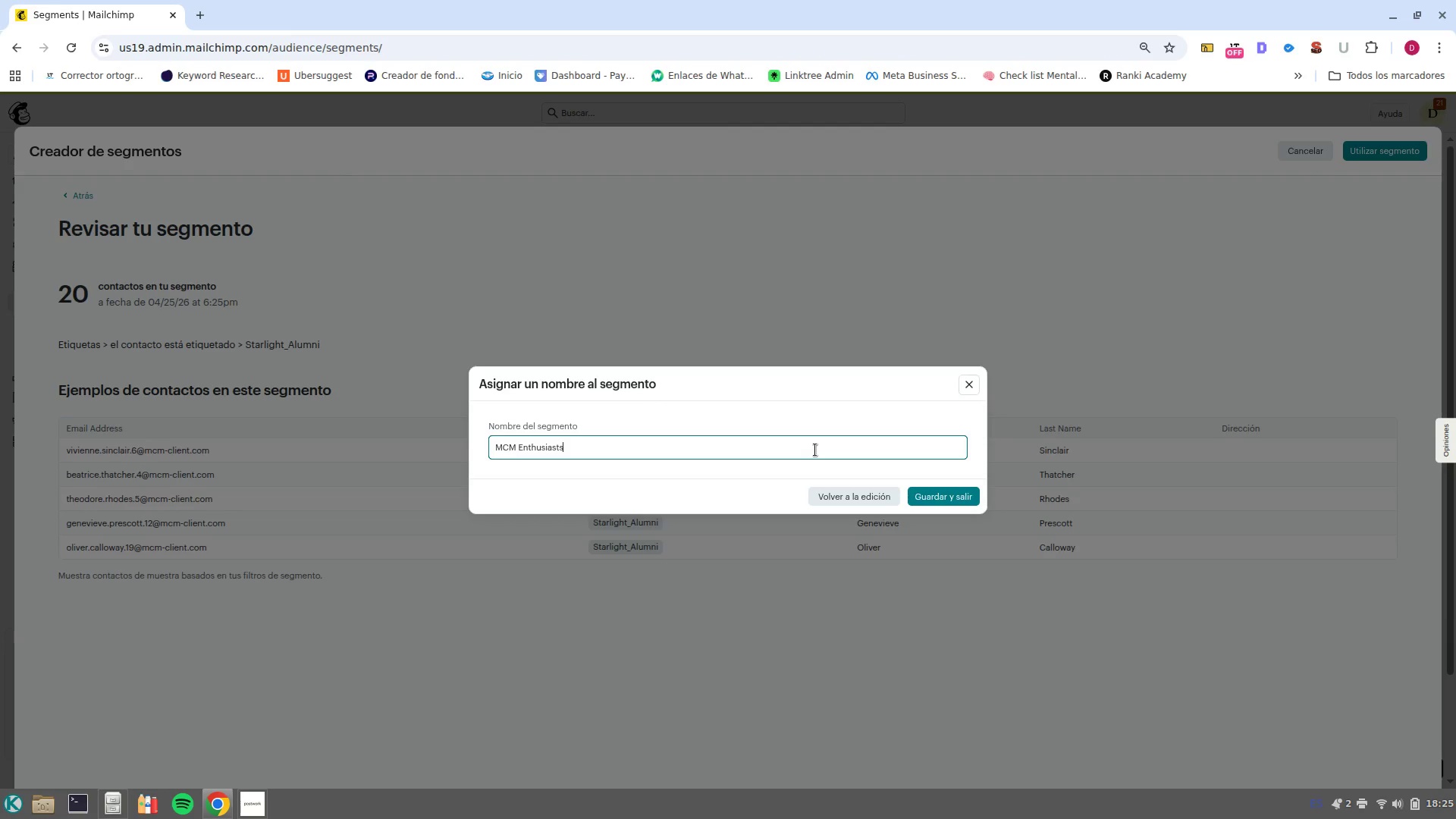 
wait(5.04)
 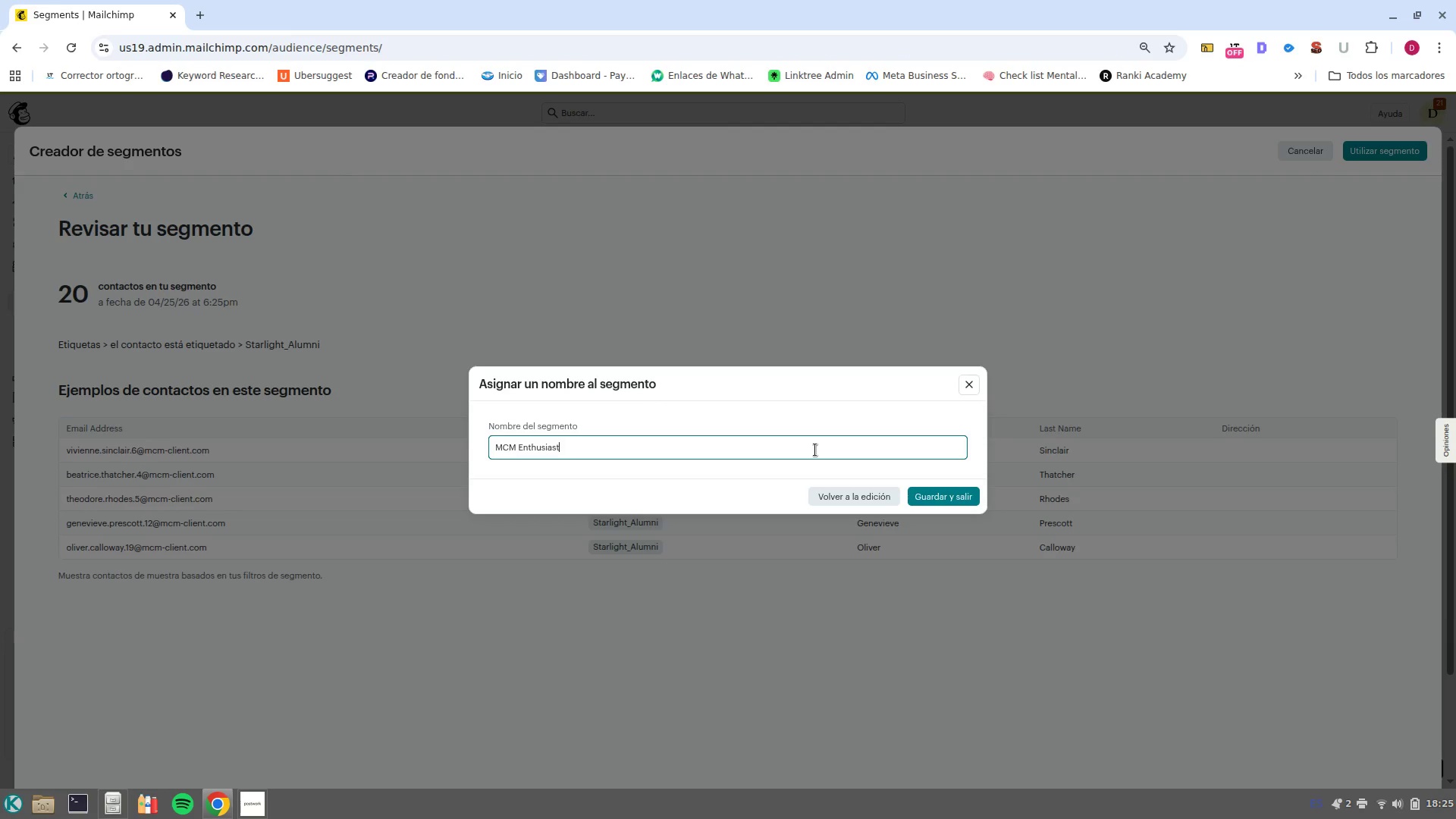 
left_click([937, 506])
 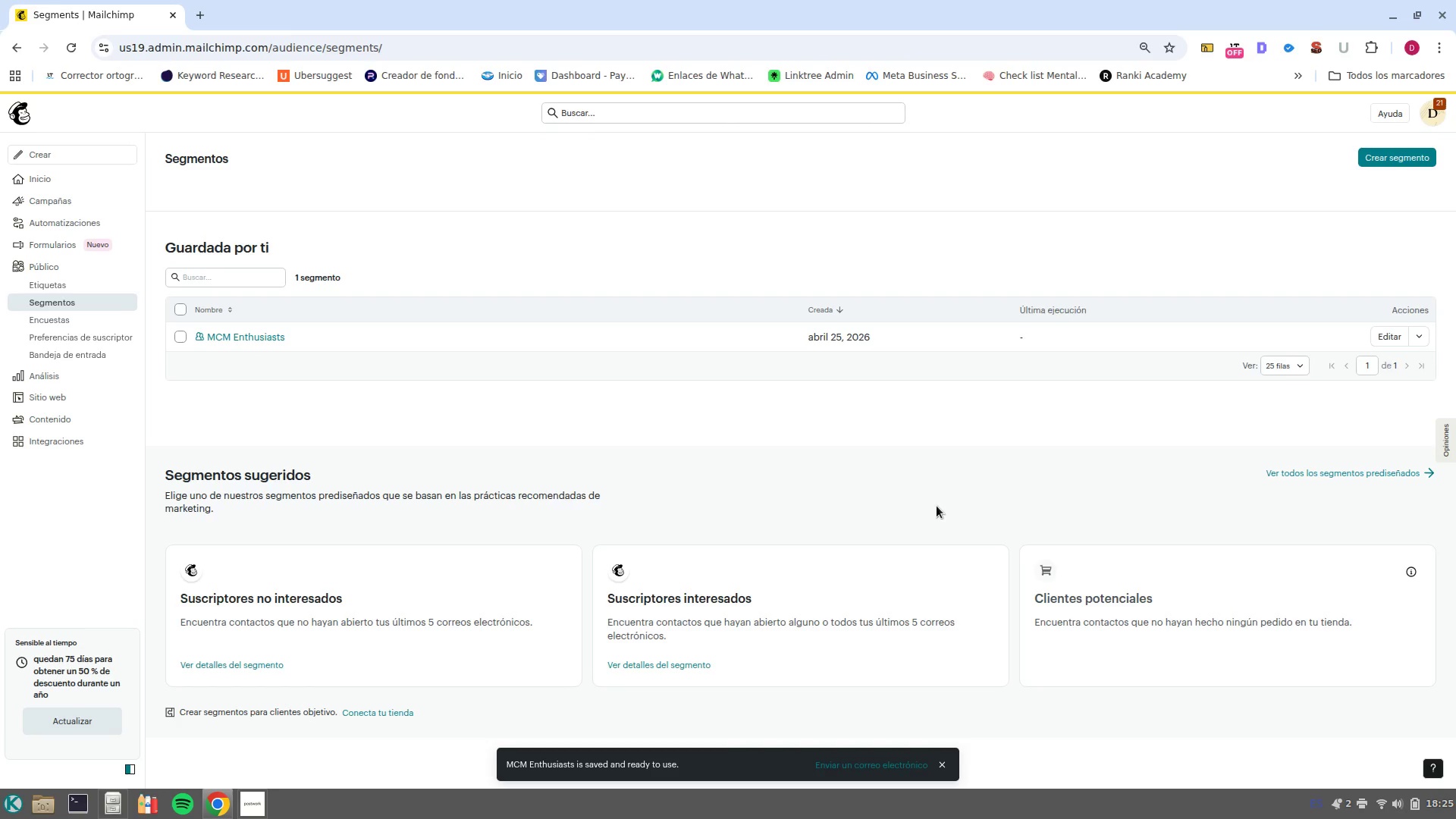 
left_click([262, 333])
 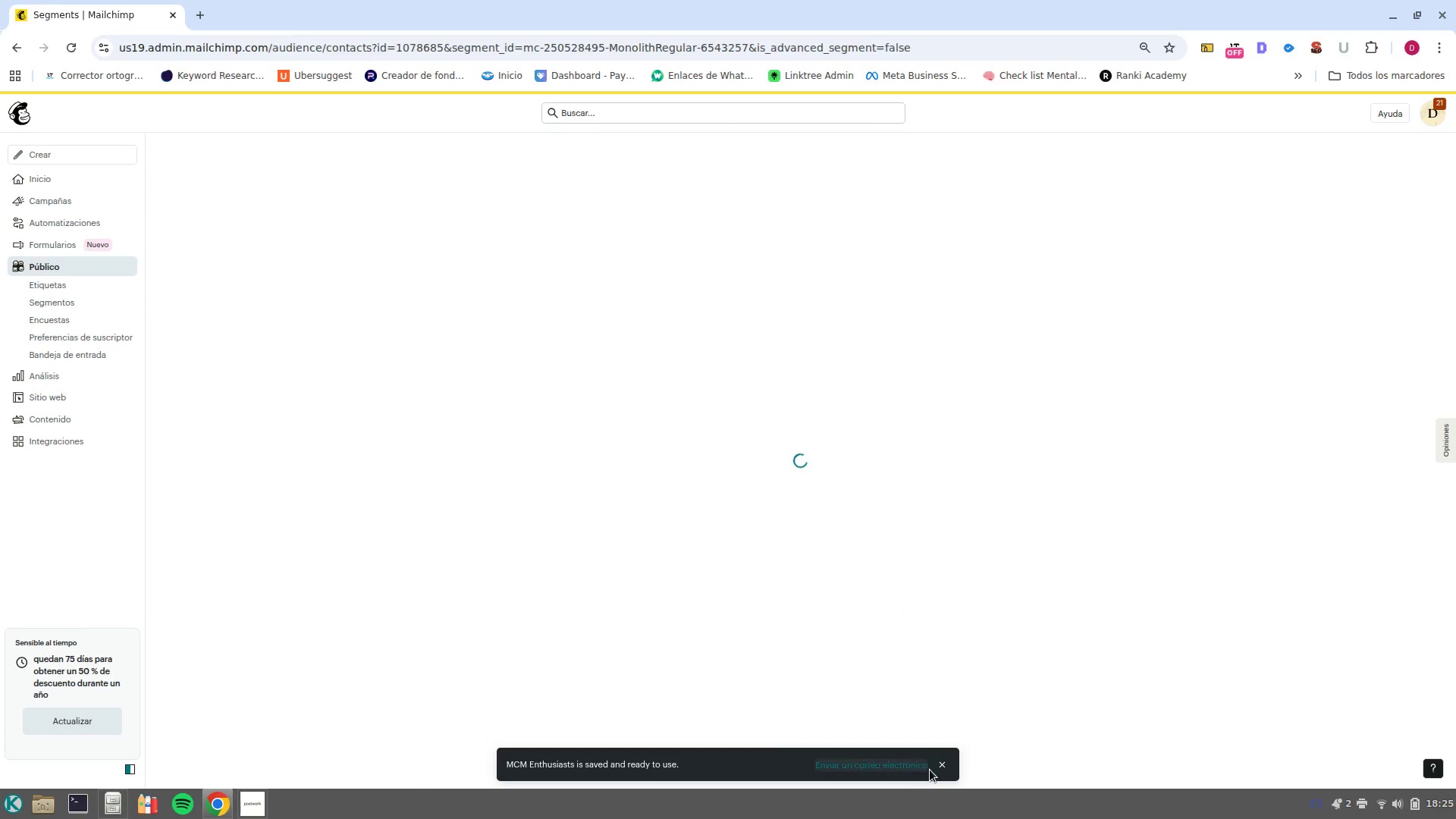 
left_click([944, 770])
 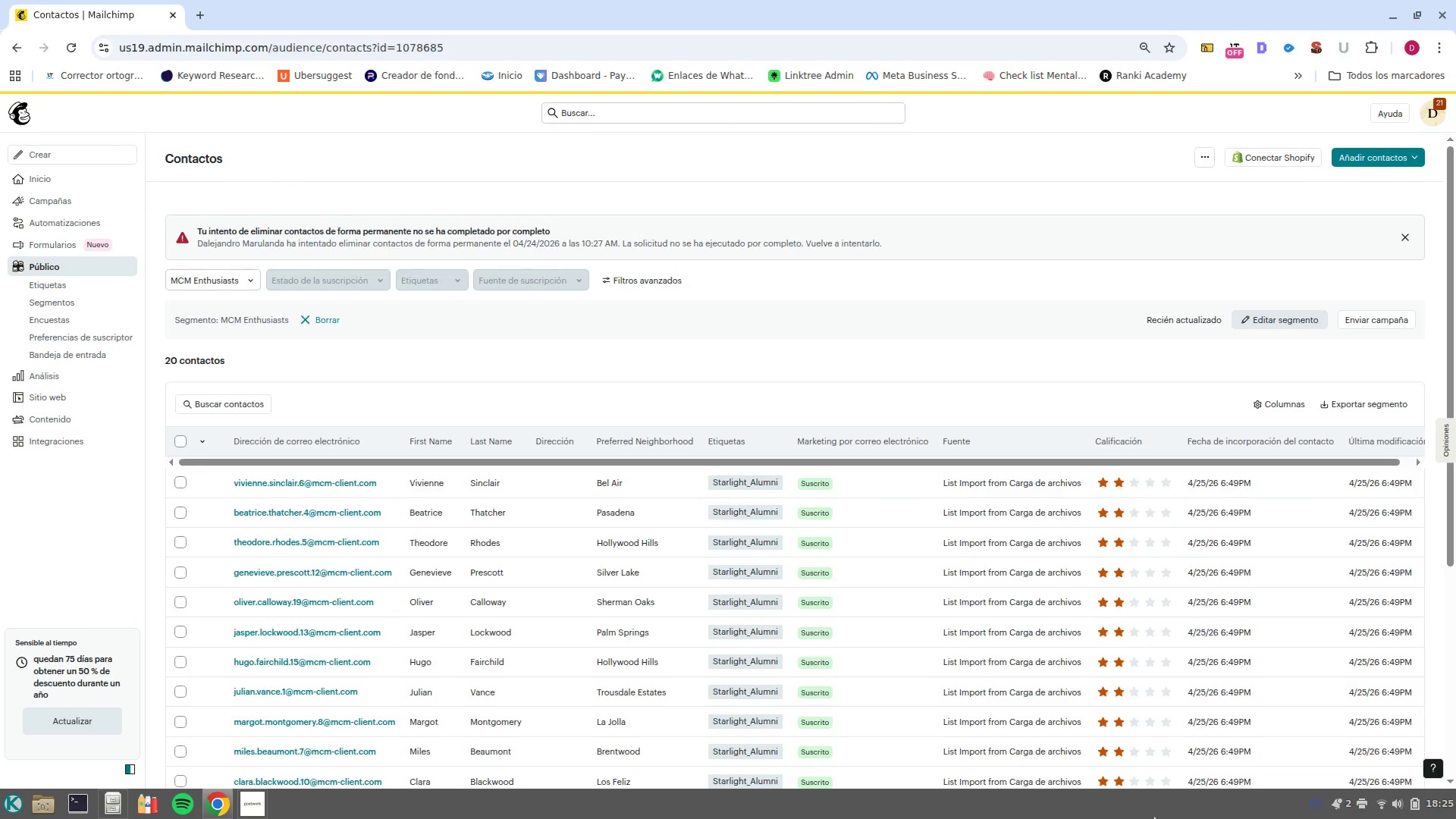 
scroll: coordinate [1048, 672], scroll_direction: down, amount: 2.0
 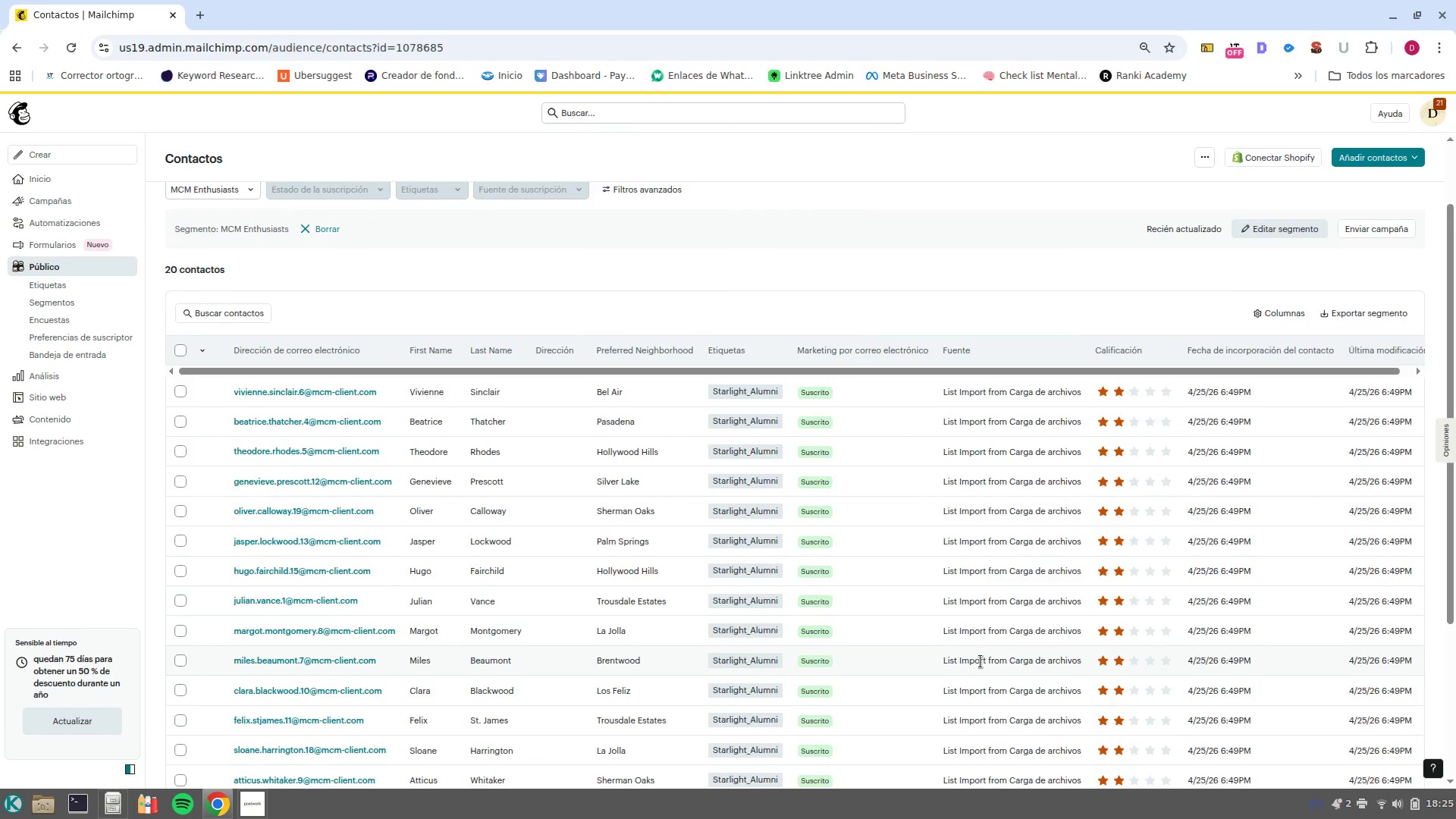 
hold_key(key=ControlLeft, duration=1.74)
scroll: coordinate [1005, 670], scroll_direction: down, amount: 2.0
 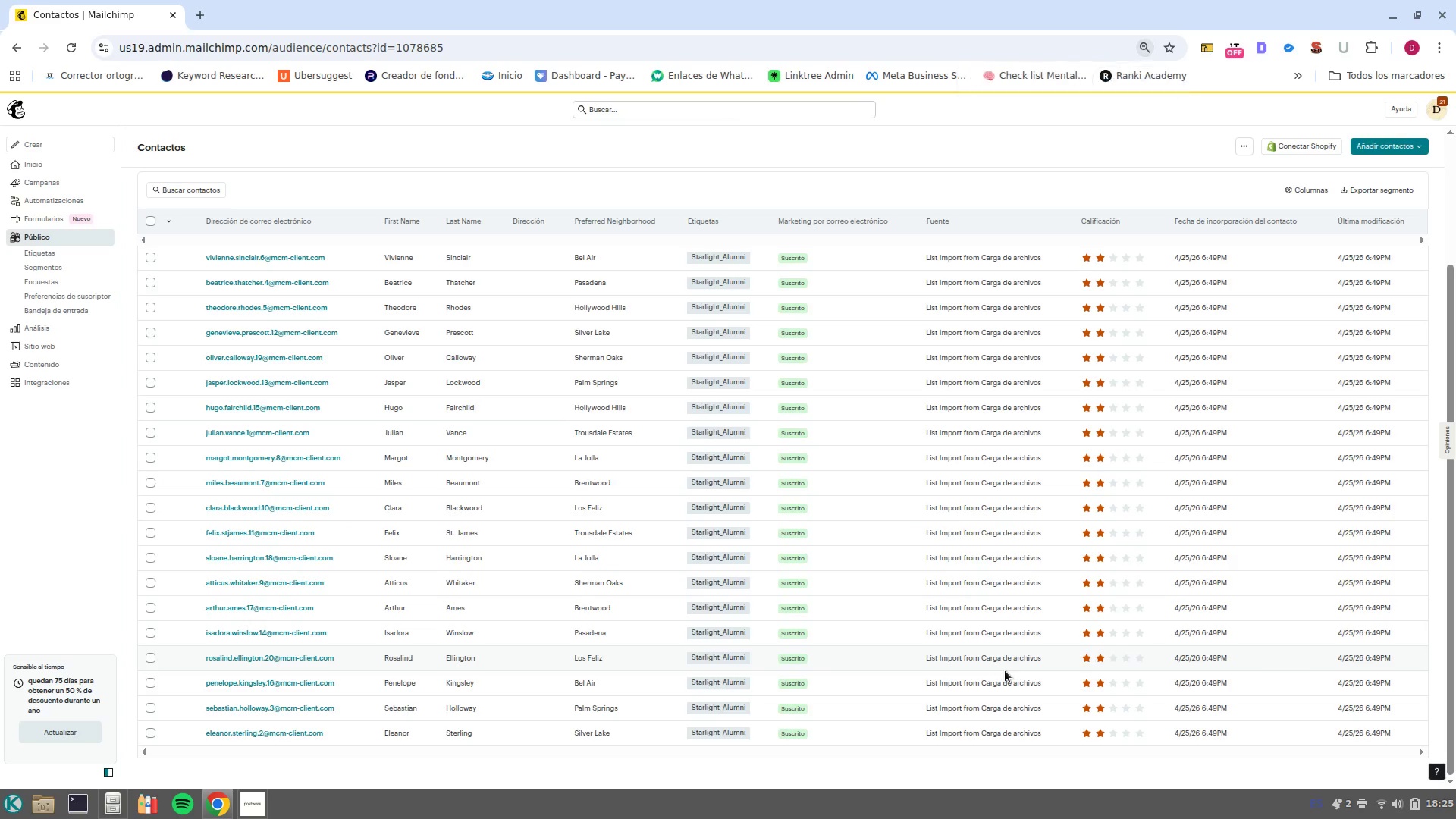 
hold_key(key=ControlLeft, duration=0.44)
scroll: coordinate [1005, 670], scroll_direction: down, amount: 1.0
 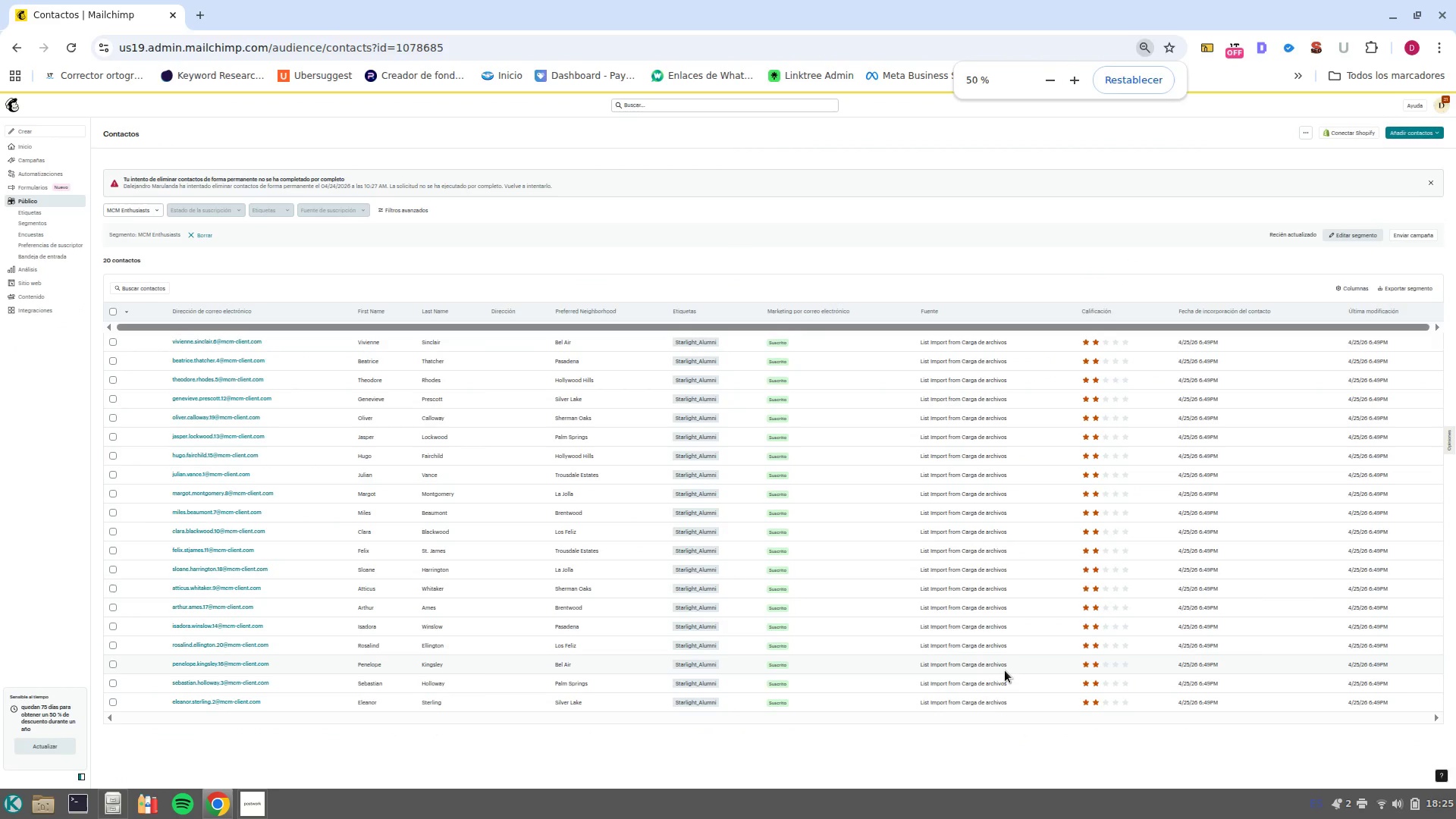 
scroll: coordinate [1005, 670], scroll_direction: up, amount: 1.0
 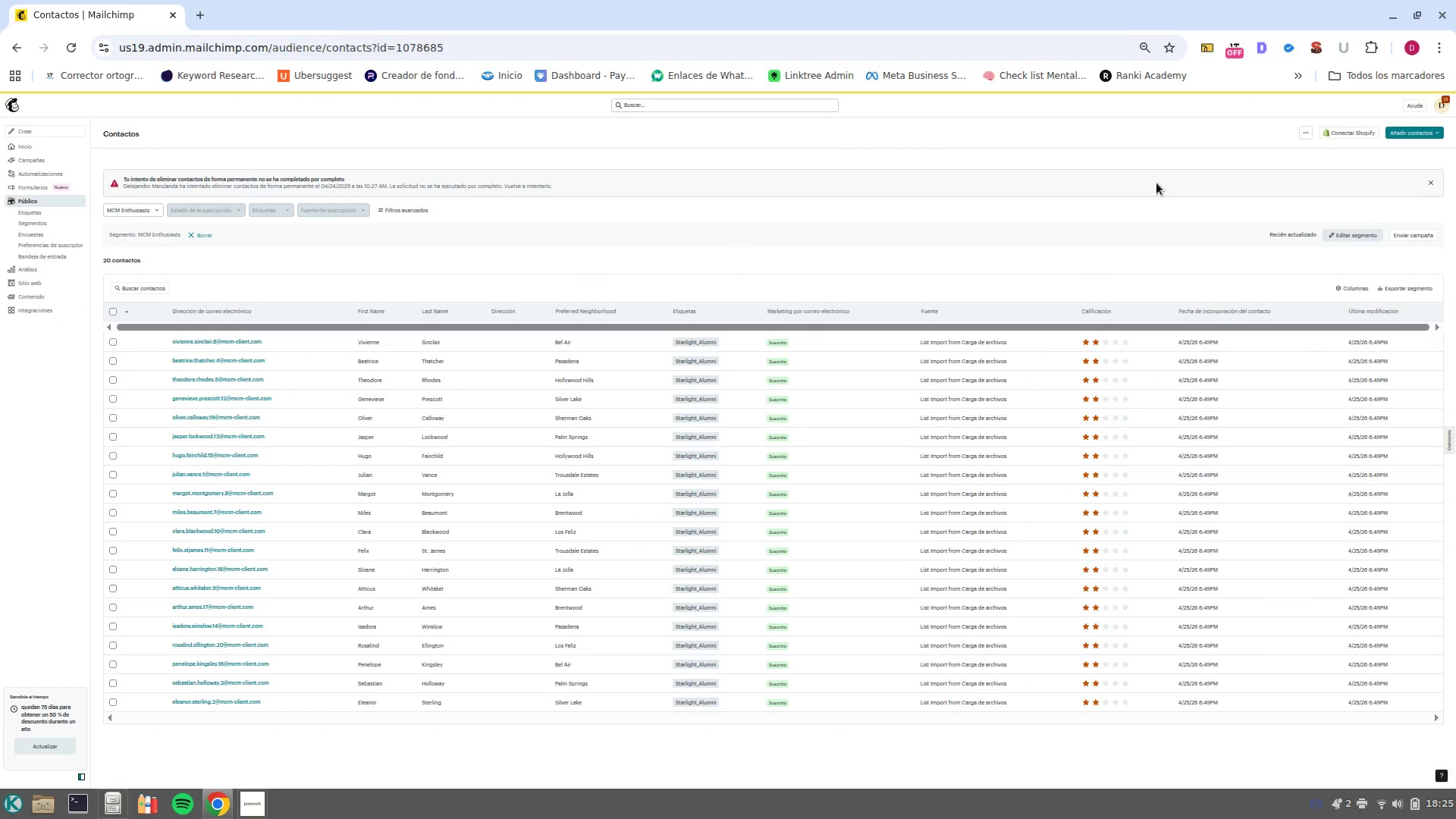 
key(PrintScreen)
 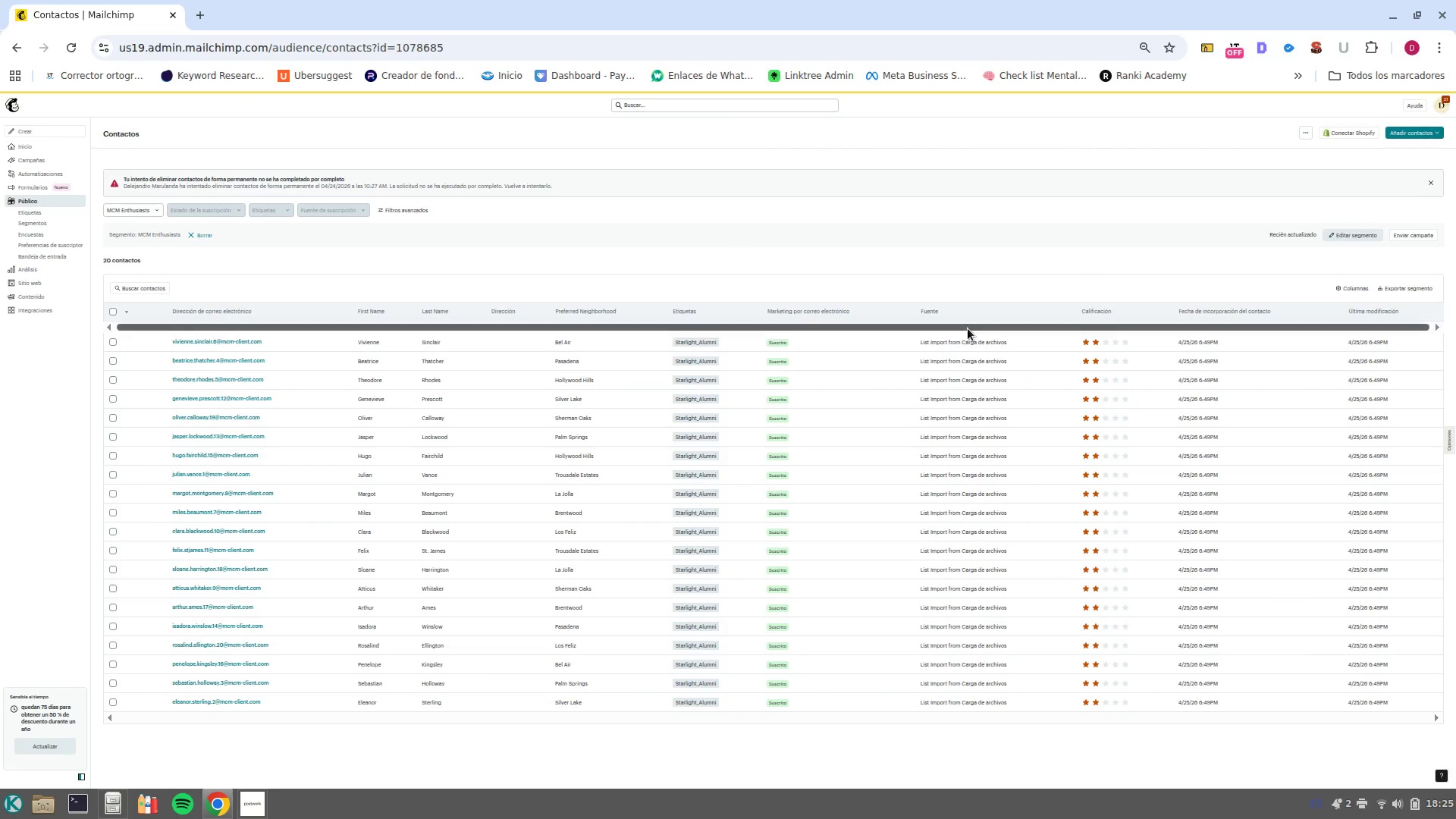 
hold_key(key=ControlLeft, duration=0.37)
scroll: coordinate [987, 399], scroll_direction: up, amount: 2.0
 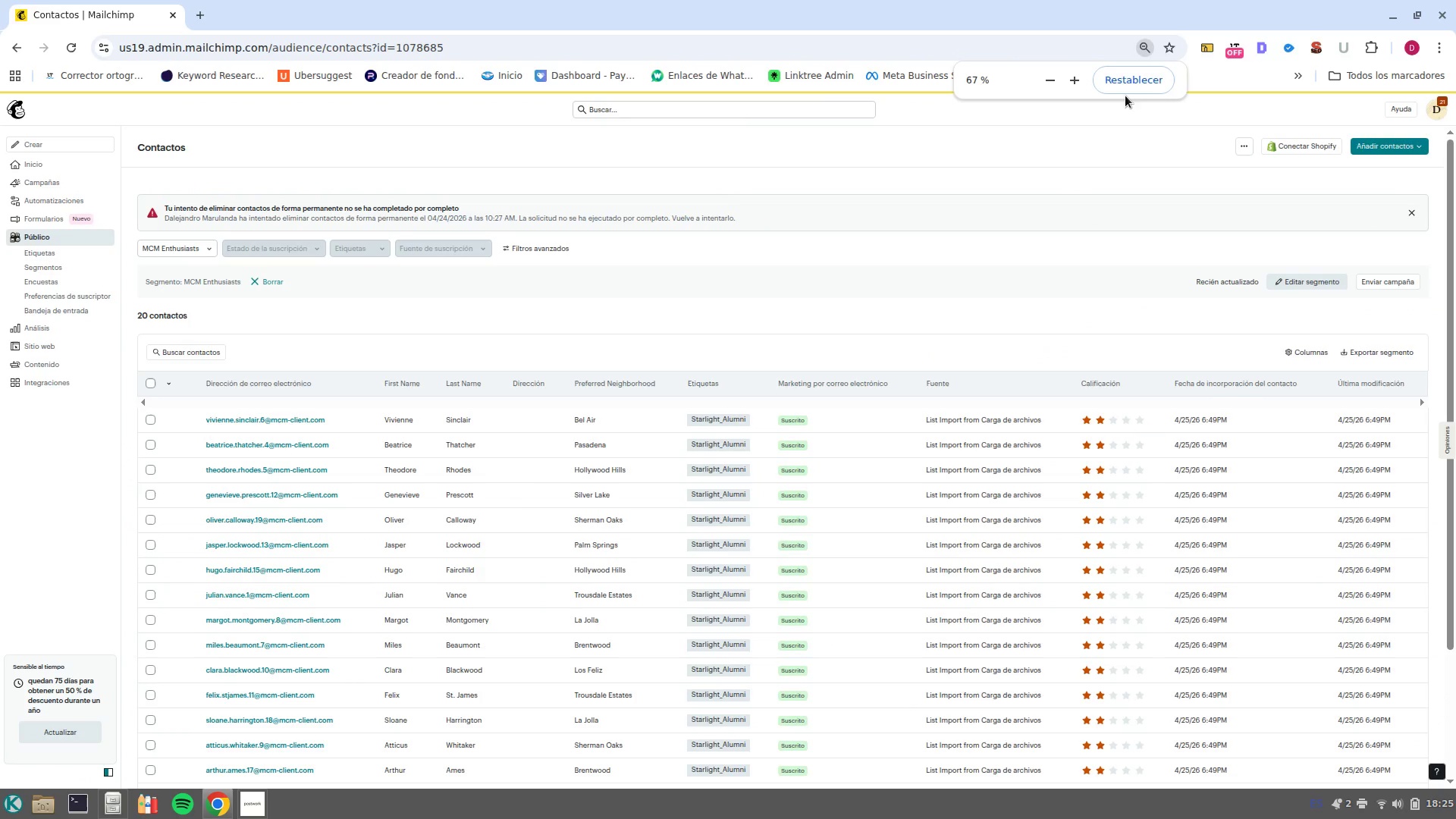 
left_click([1116, 89])
 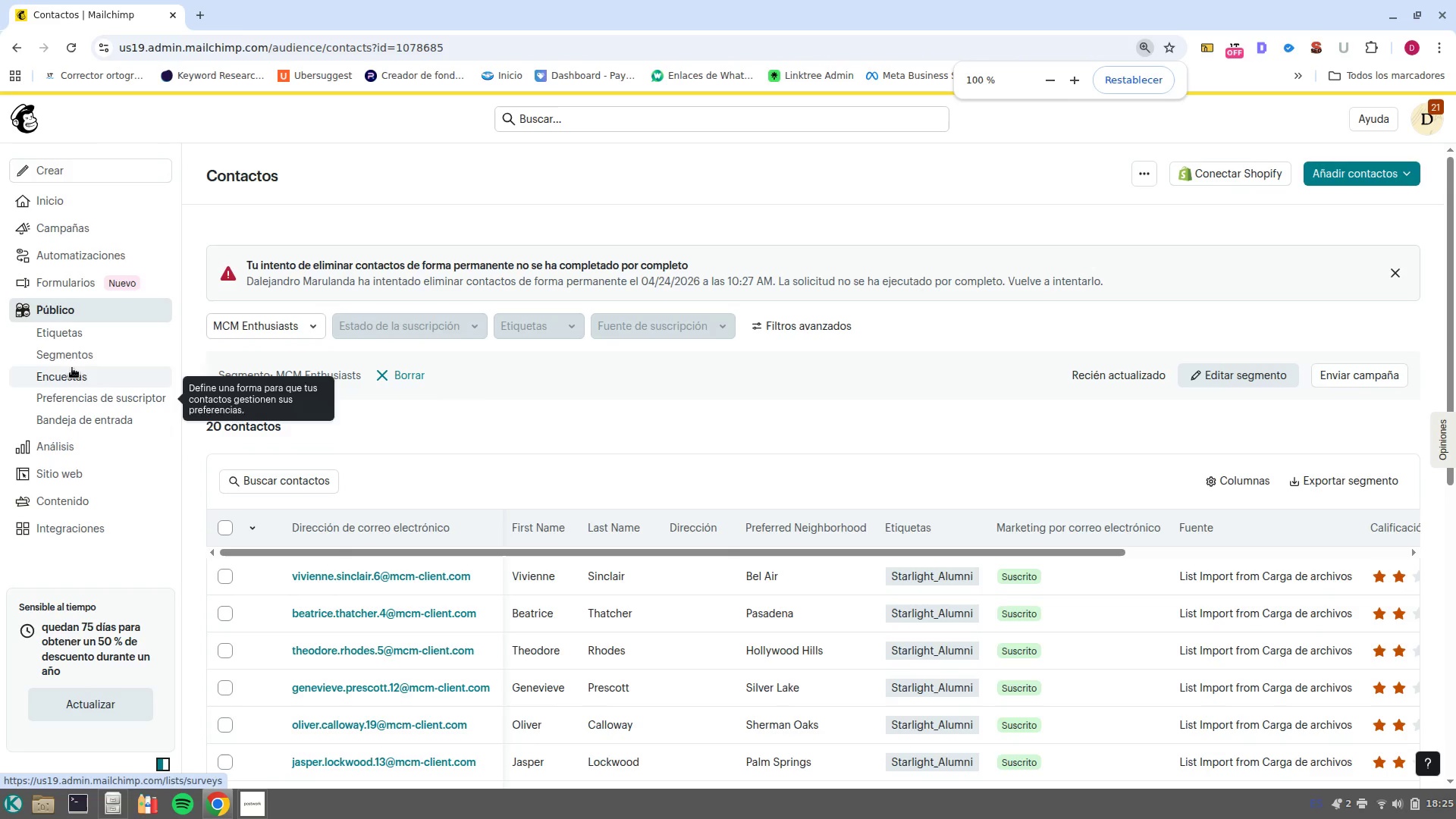 
wait(10.4)
 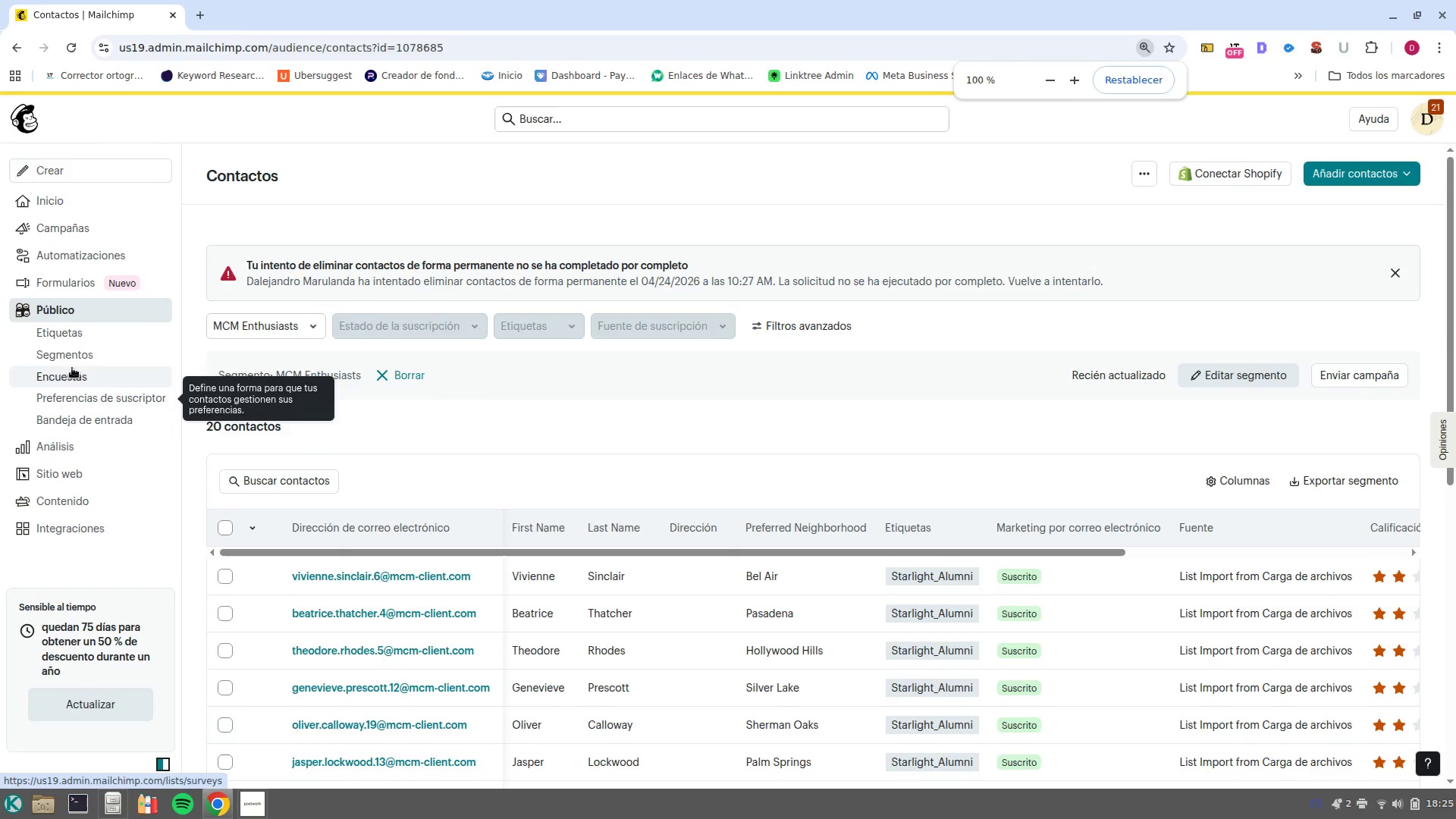 
left_click([89, 235])
 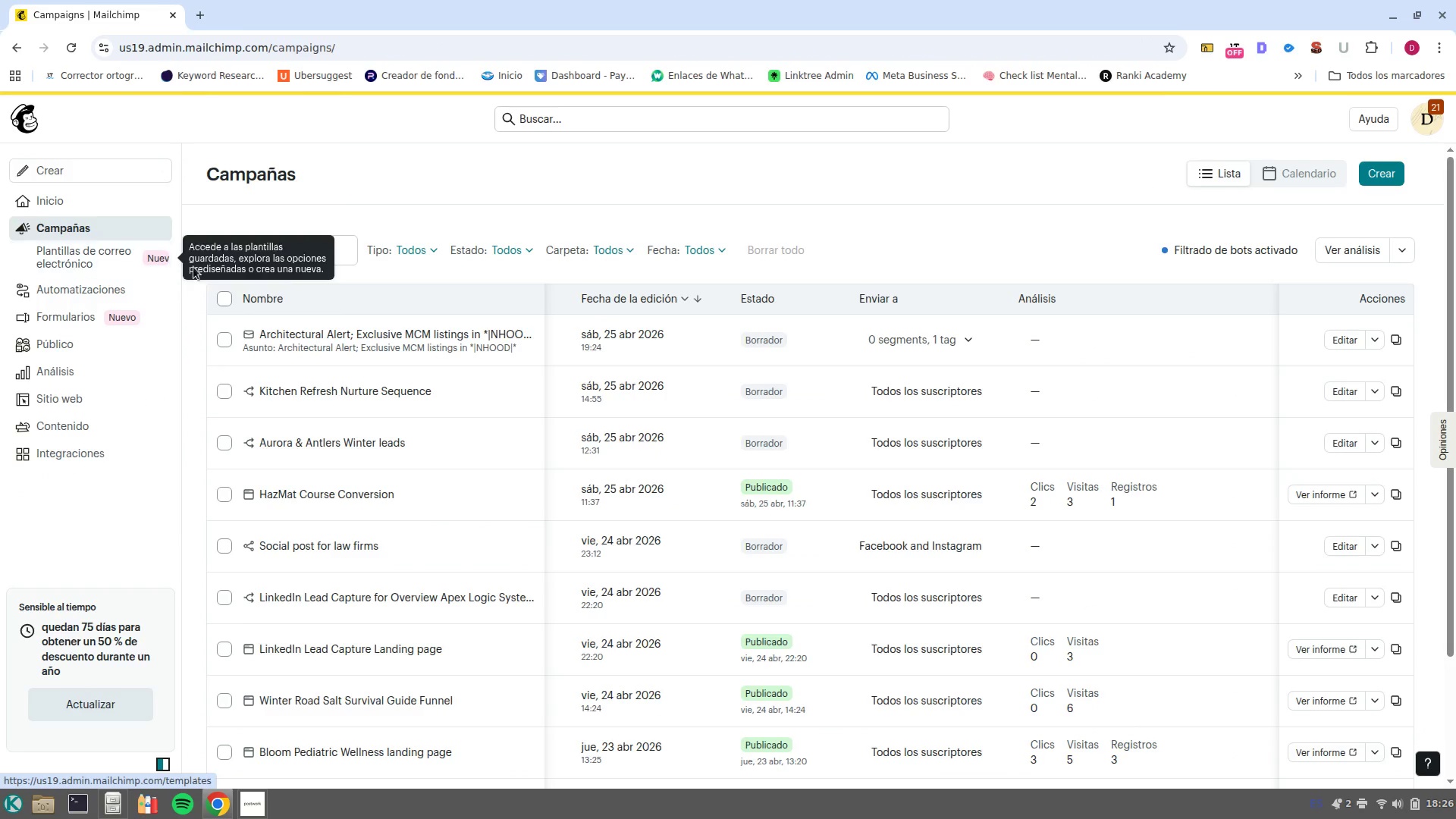 
left_click([344, 334])
 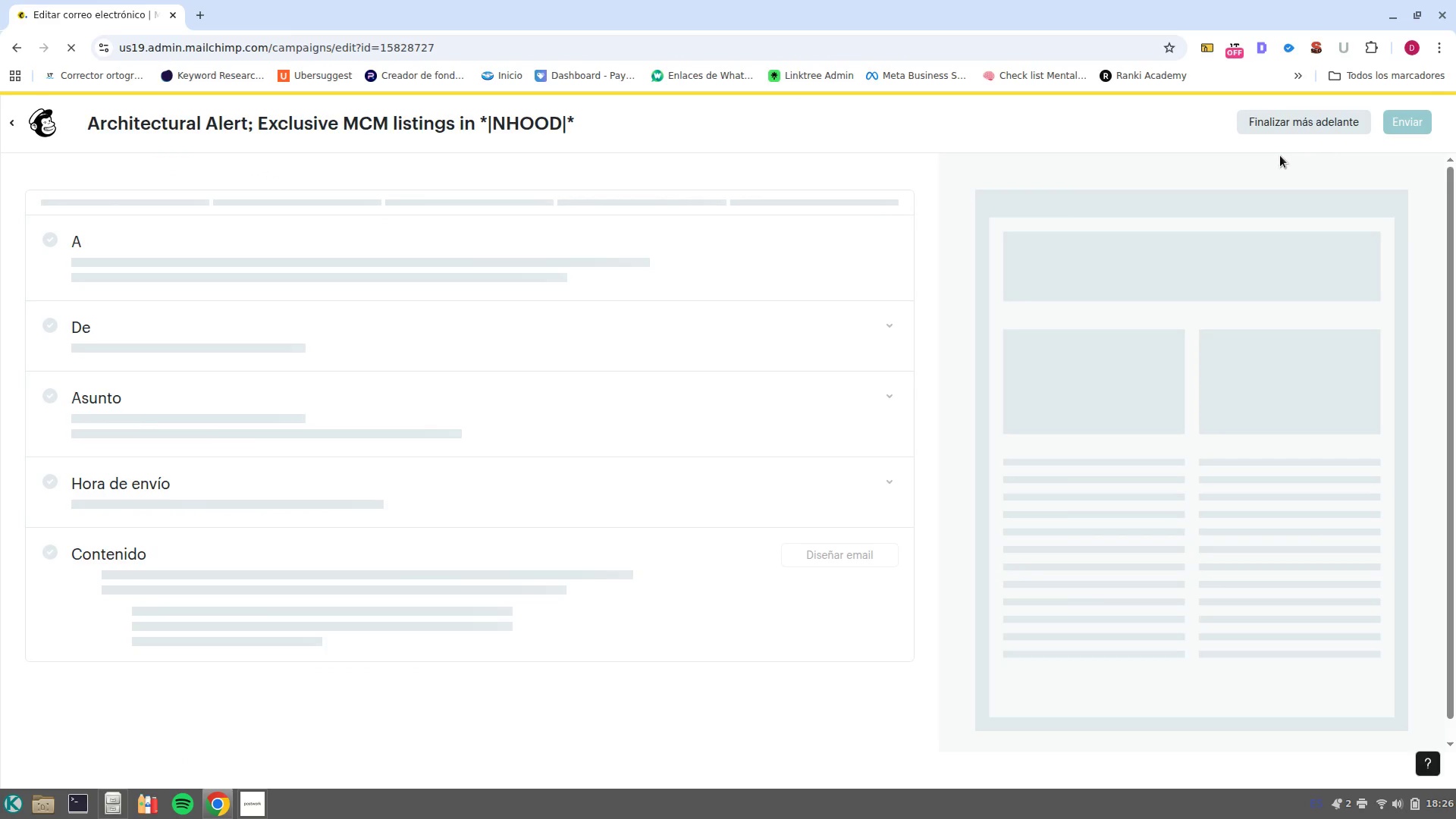 
wait(10.32)
 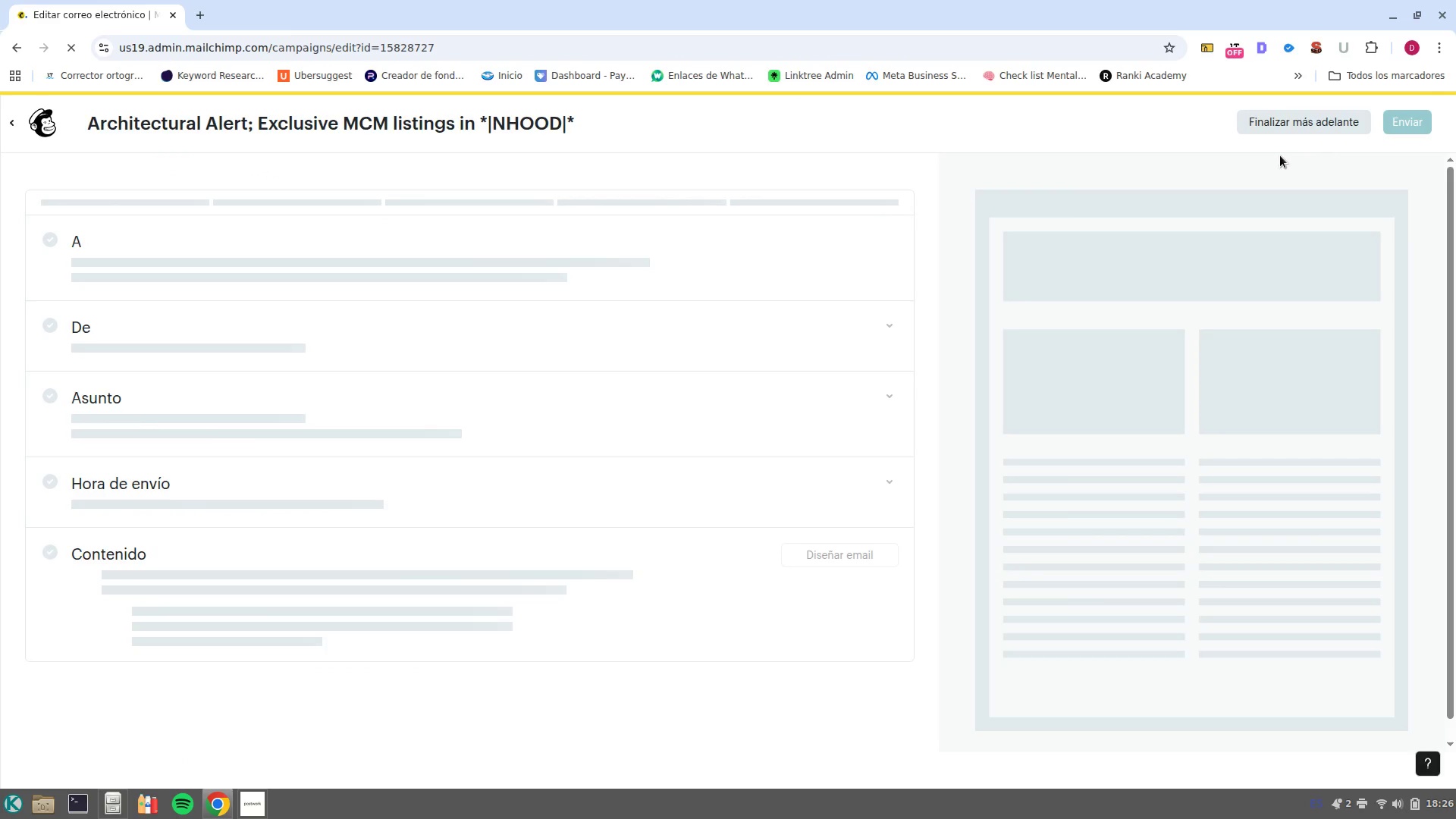 
left_click([1203, 632])
 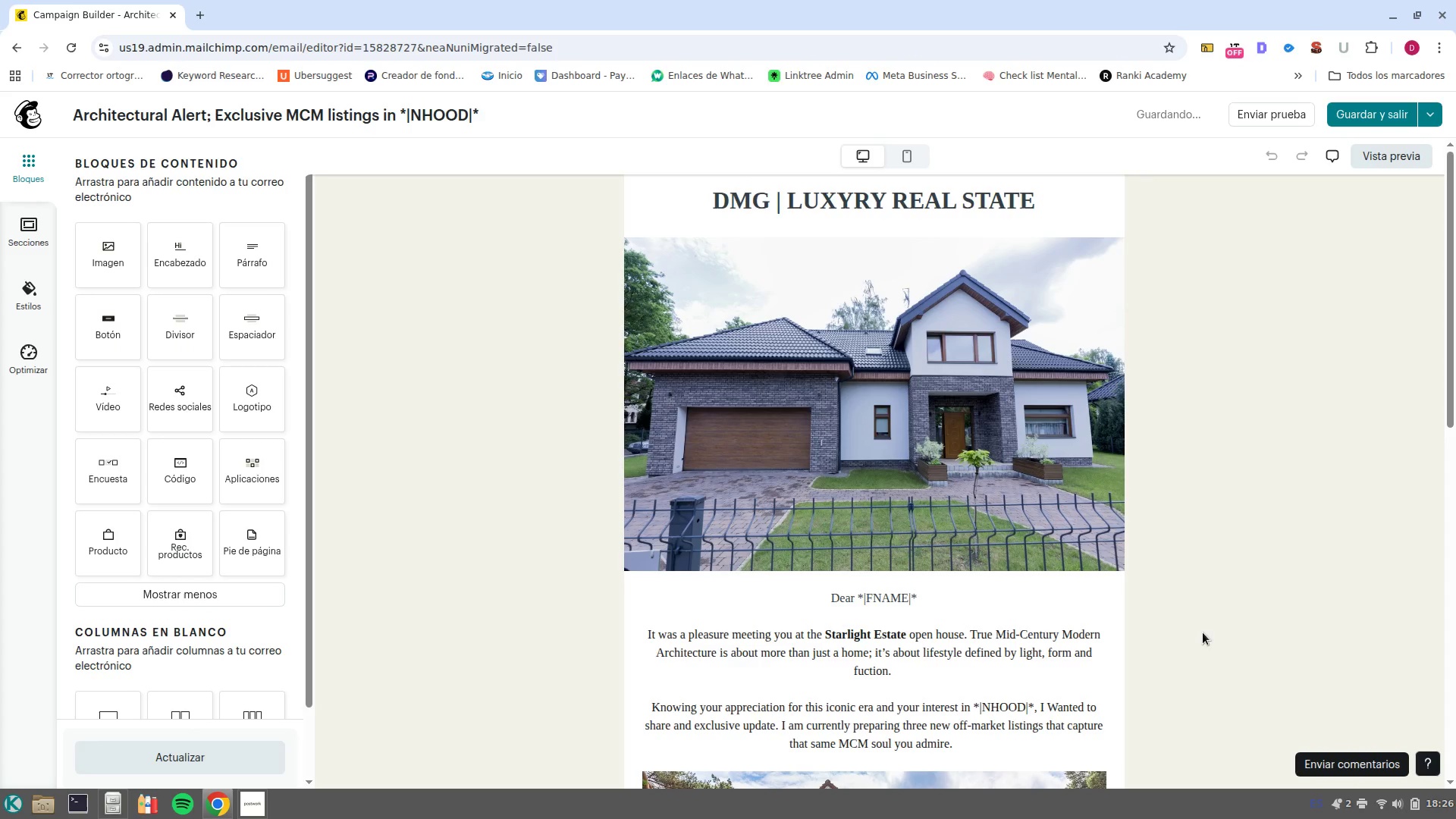 
wait(5.4)
 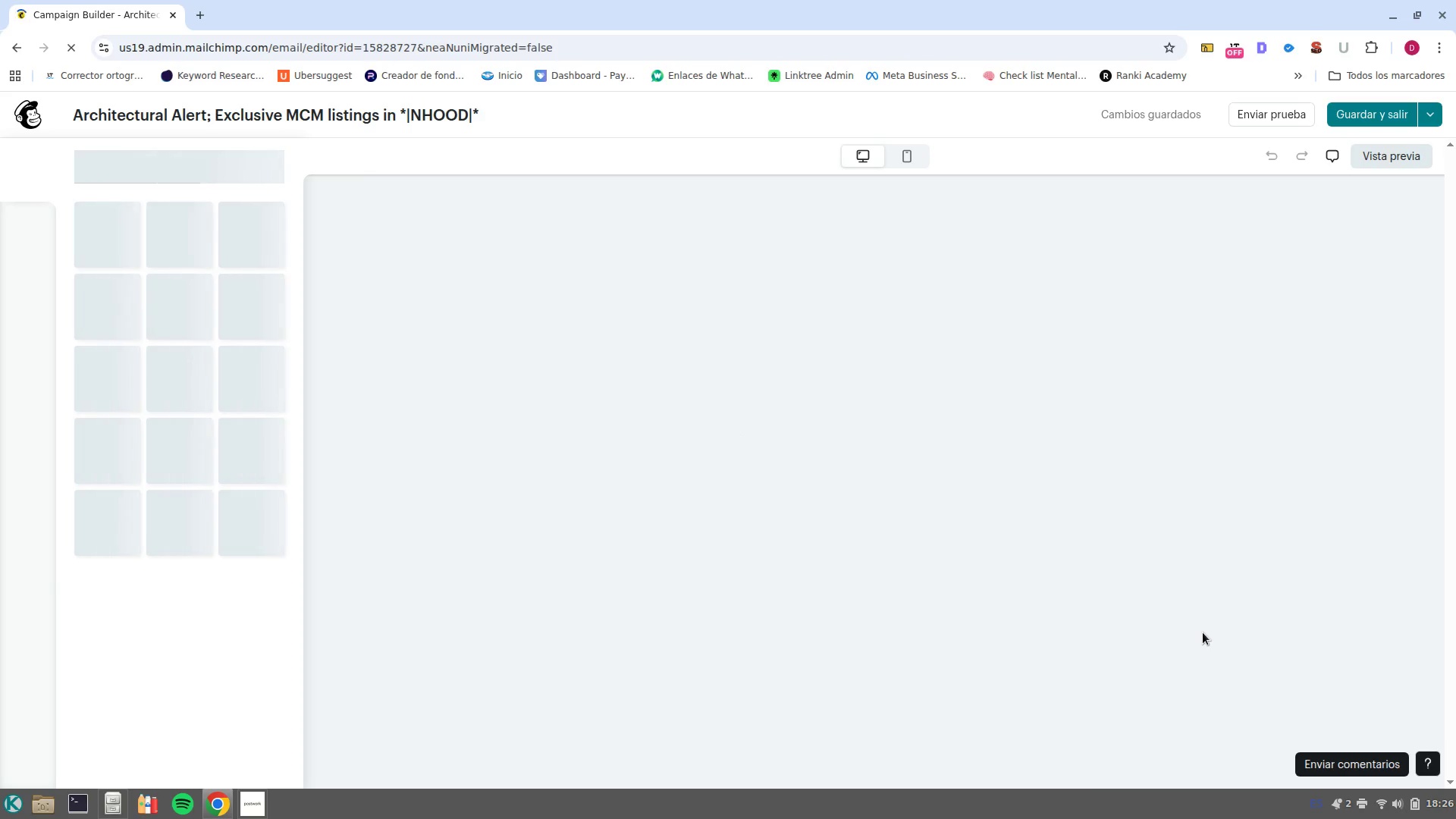 
left_click([1361, 165])
 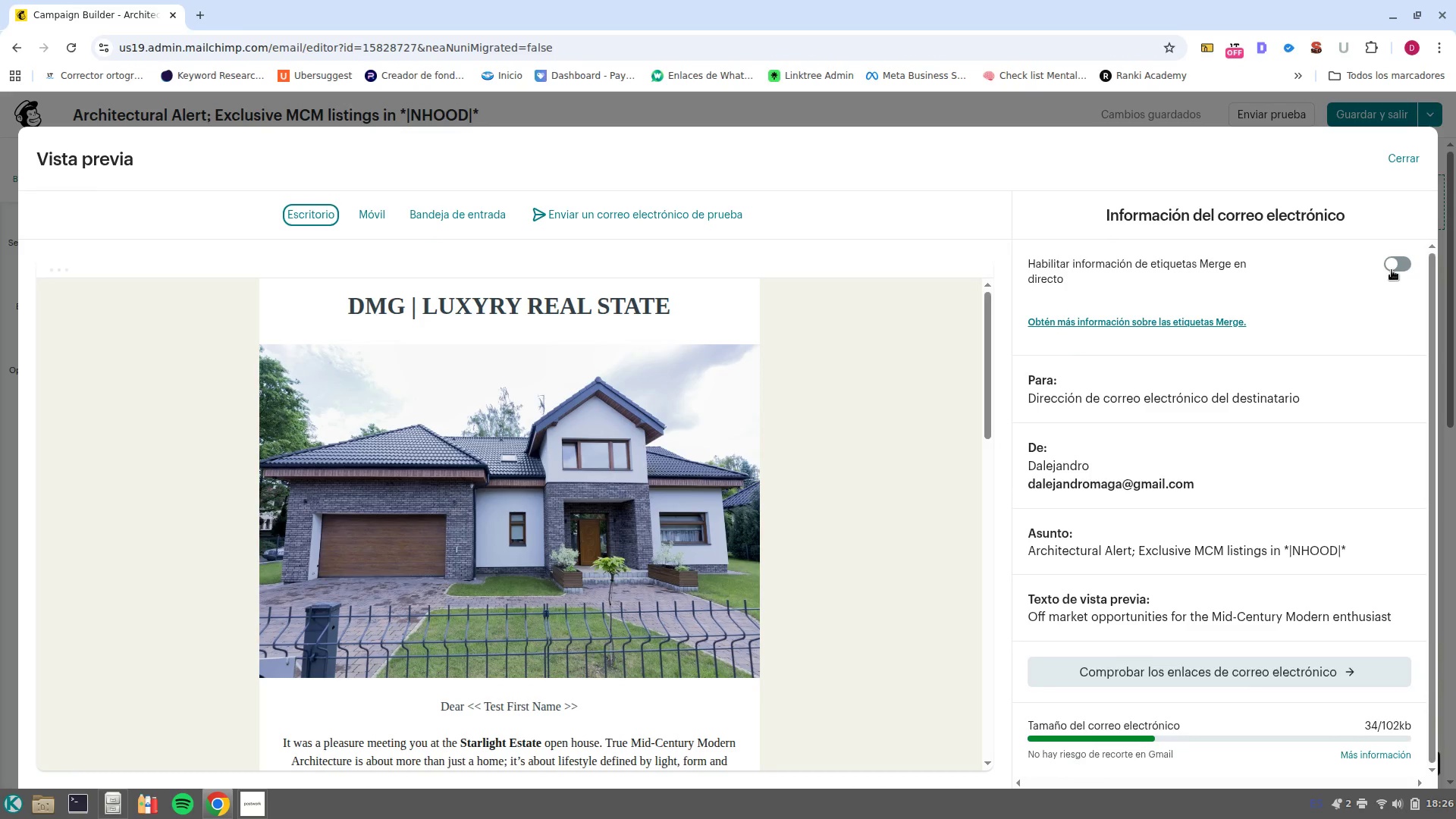 
left_click([1396, 262])
 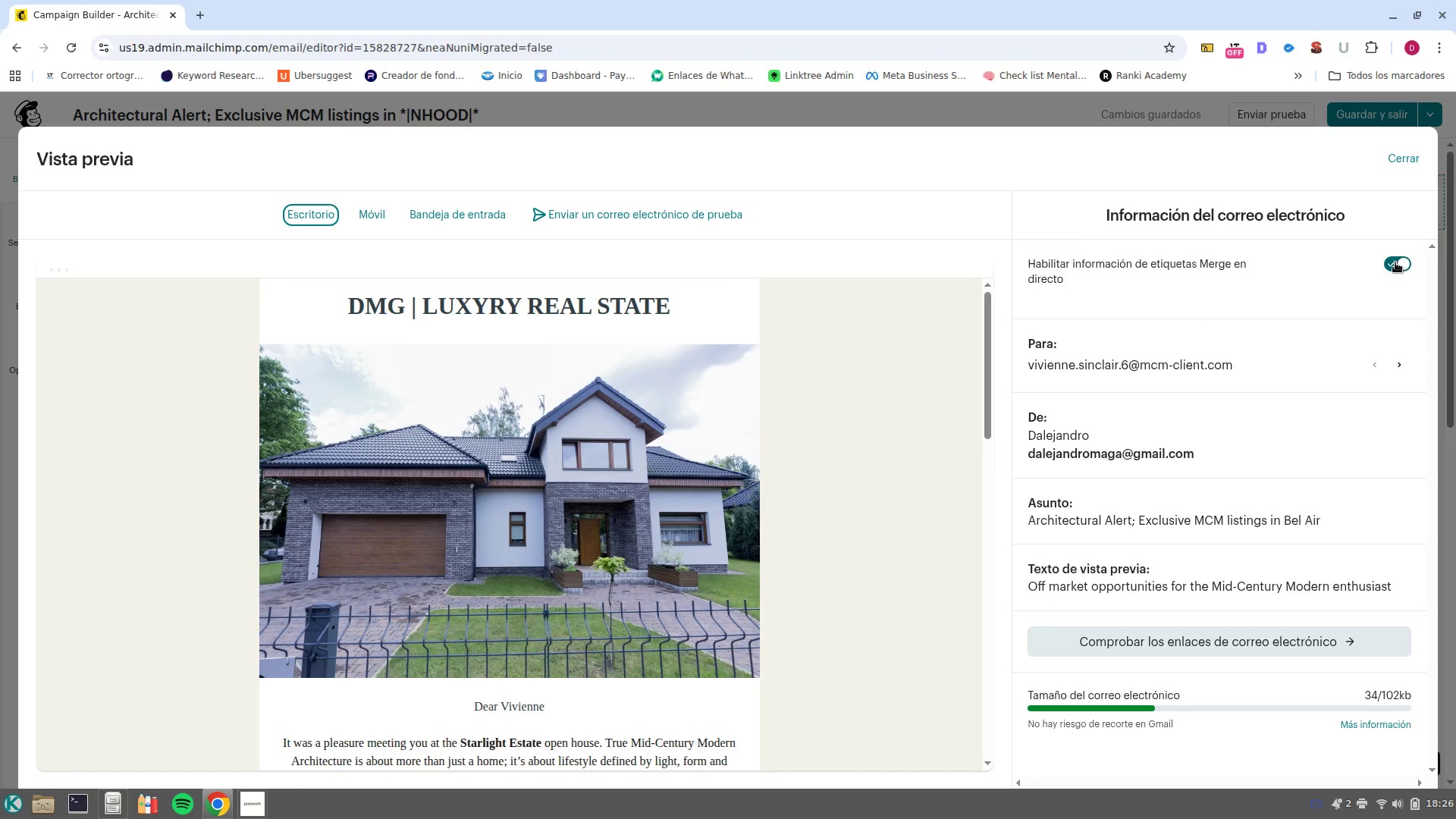 
scroll: coordinate [929, 543], scroll_direction: down, amount: 8.0
 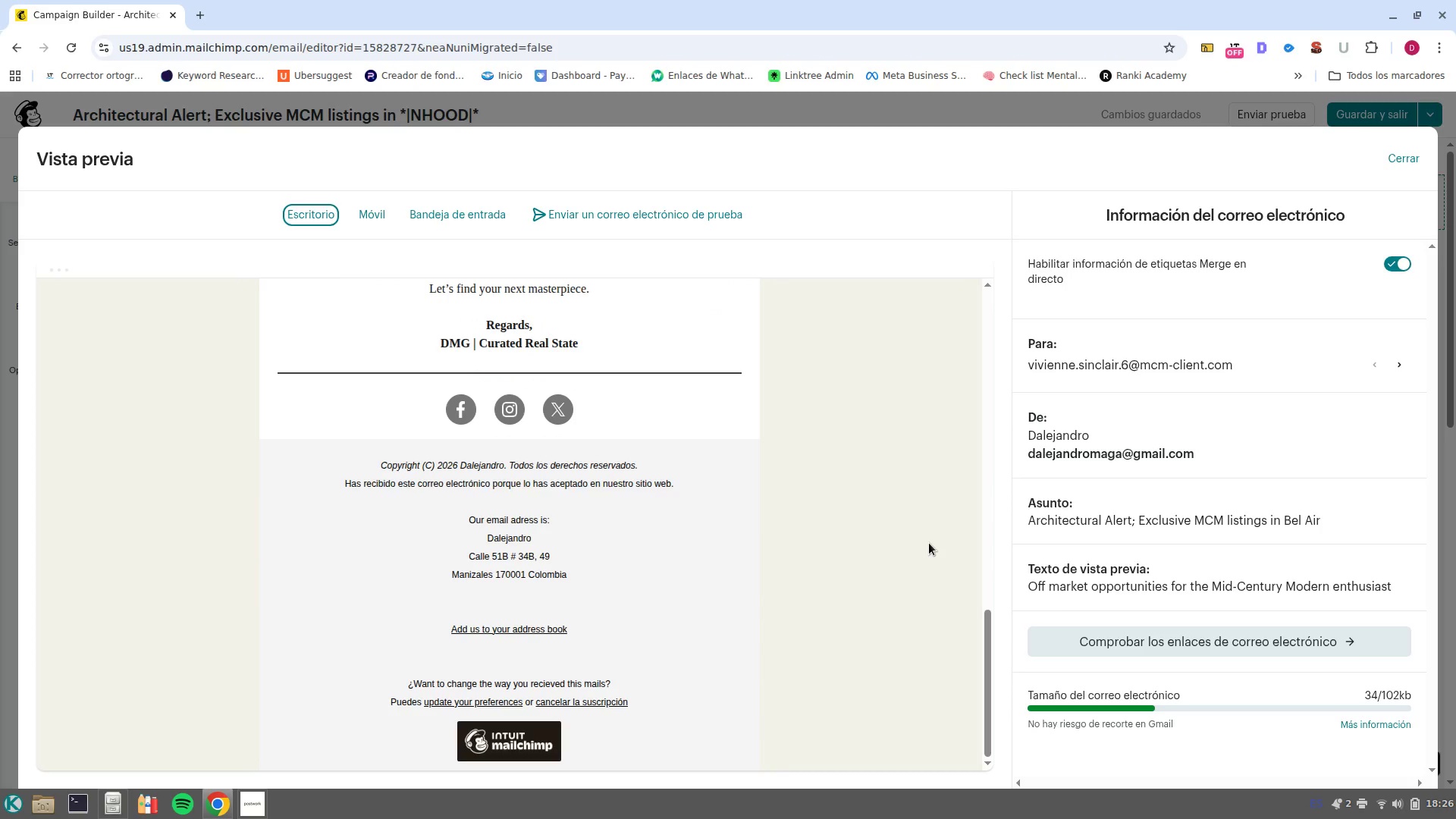 
scroll: coordinate [929, 543], scroll_direction: up, amount: 4.0
 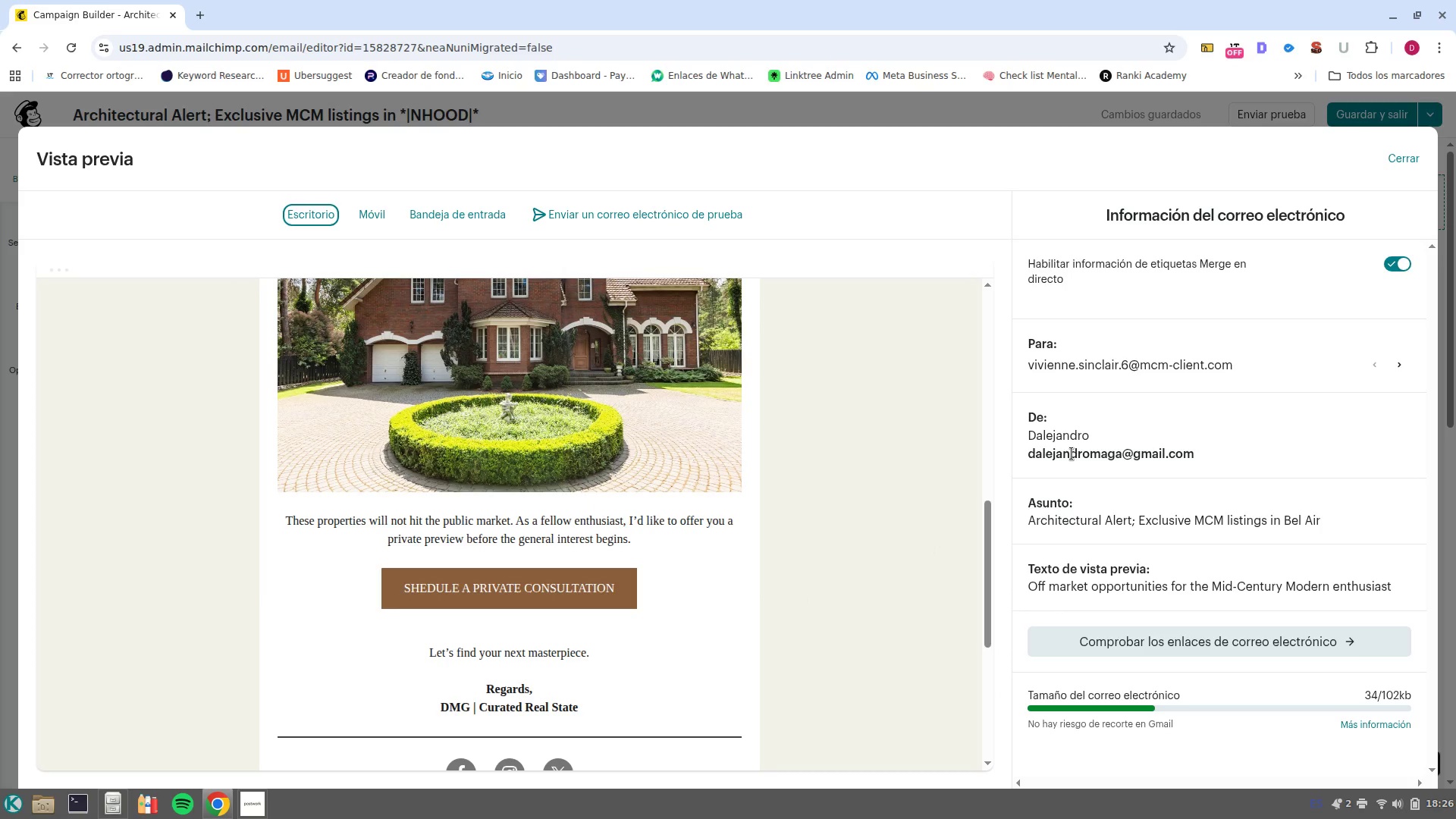 
scroll: coordinate [867, 521], scroll_direction: down, amount: 2.0
 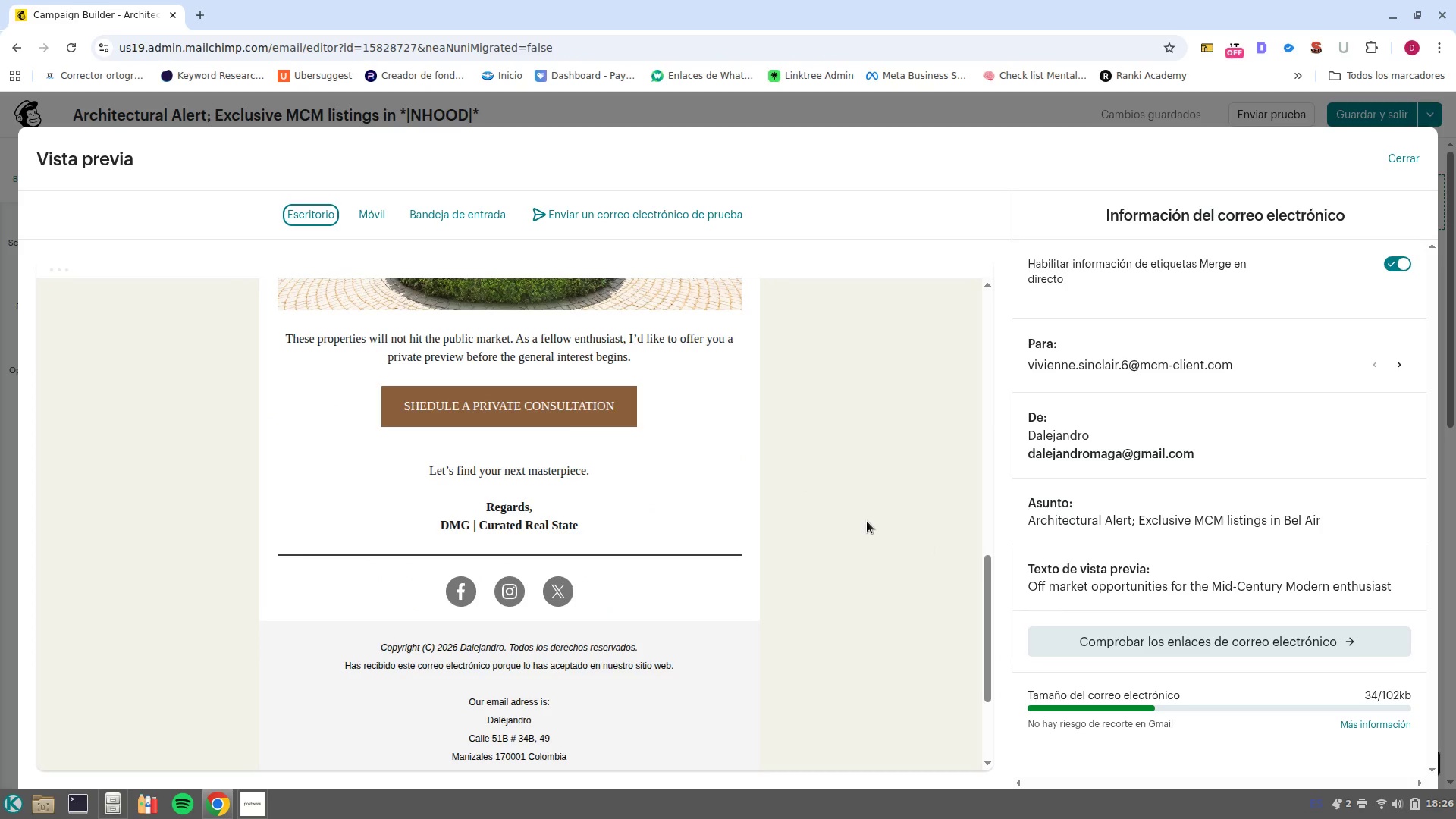 
scroll: coordinate [867, 521], scroll_direction: up, amount: 1.0
 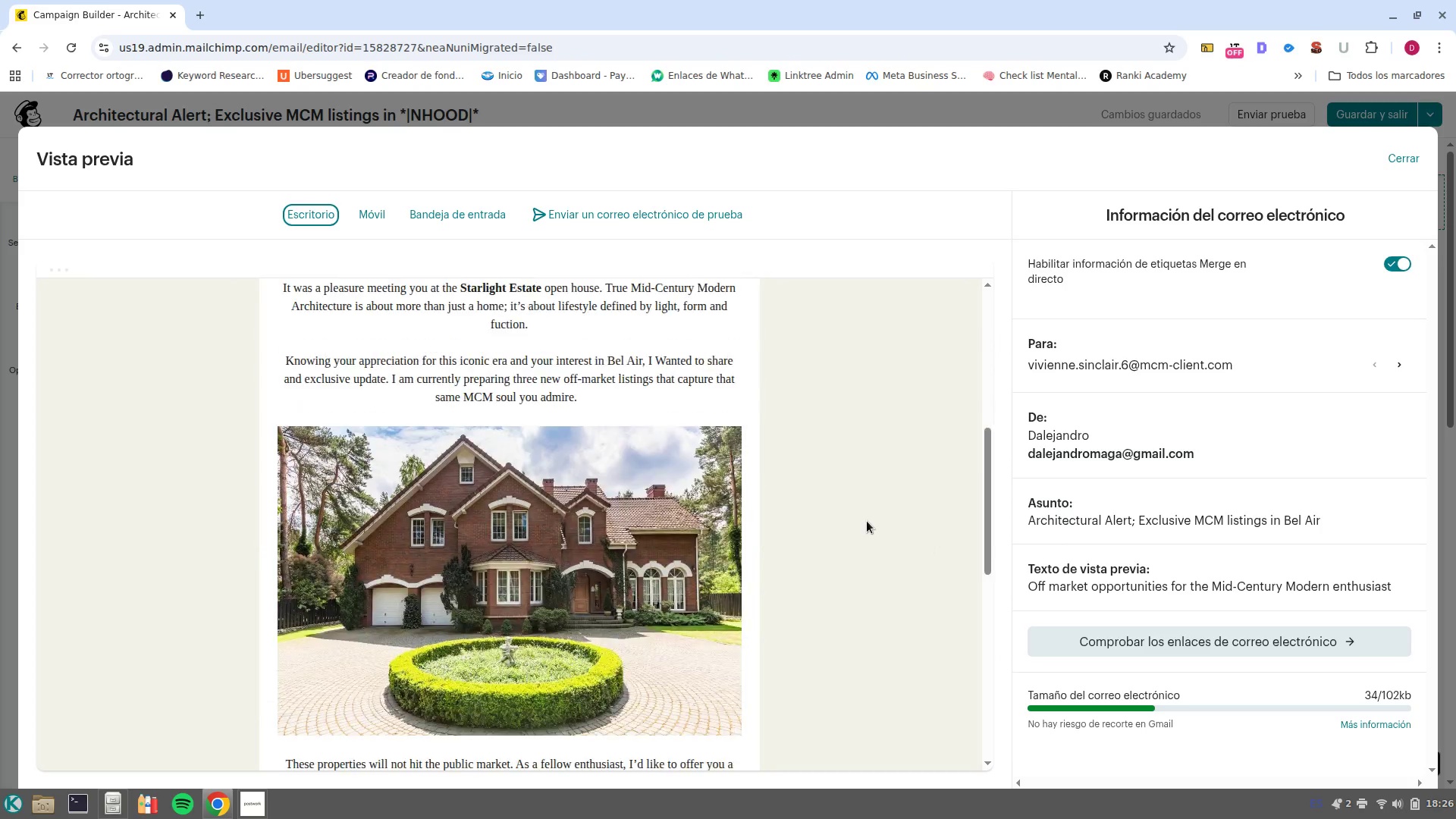 
scroll: coordinate [867, 521], scroll_direction: down, amount: 4.0
 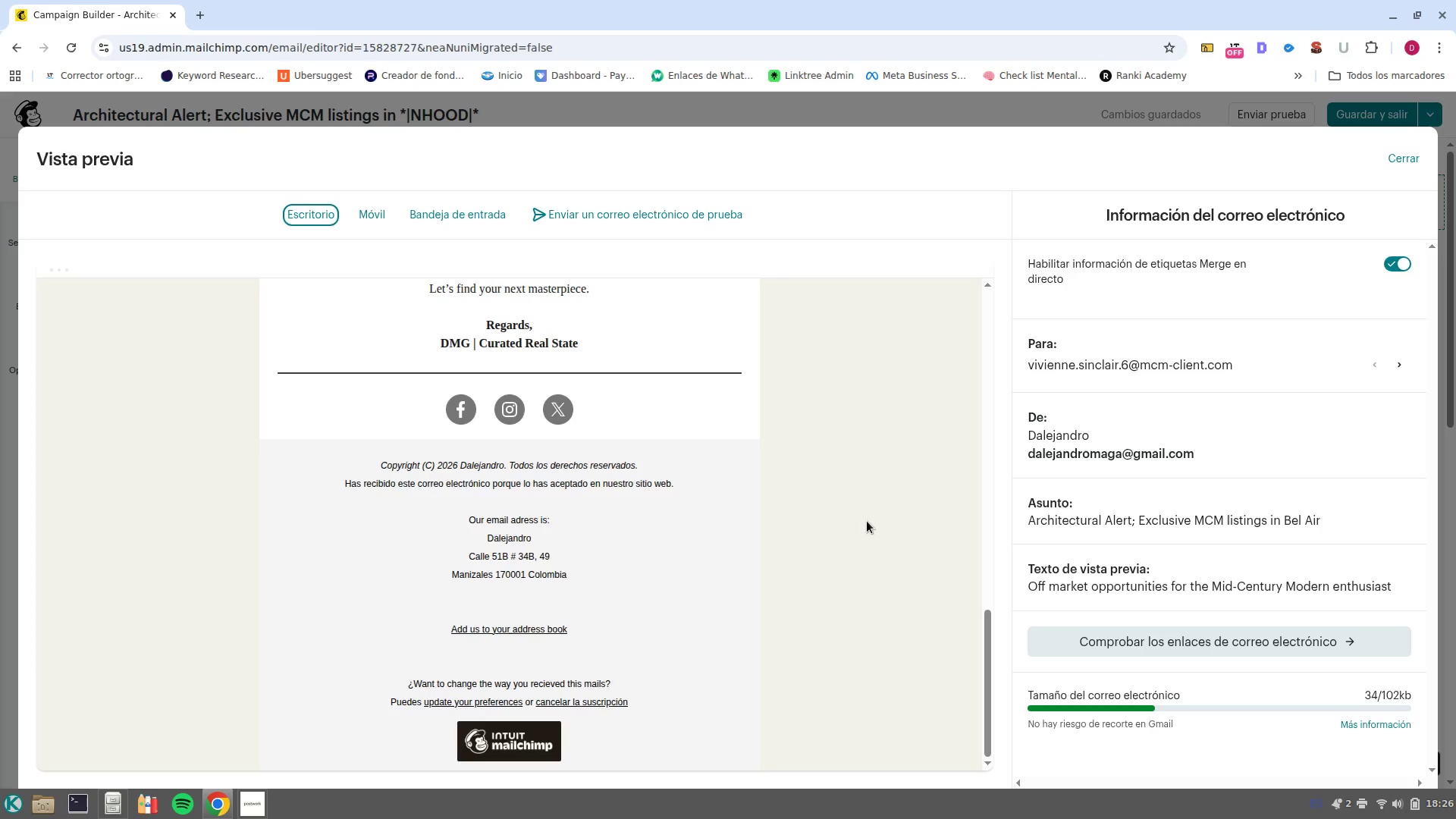 
wait(16.58)
 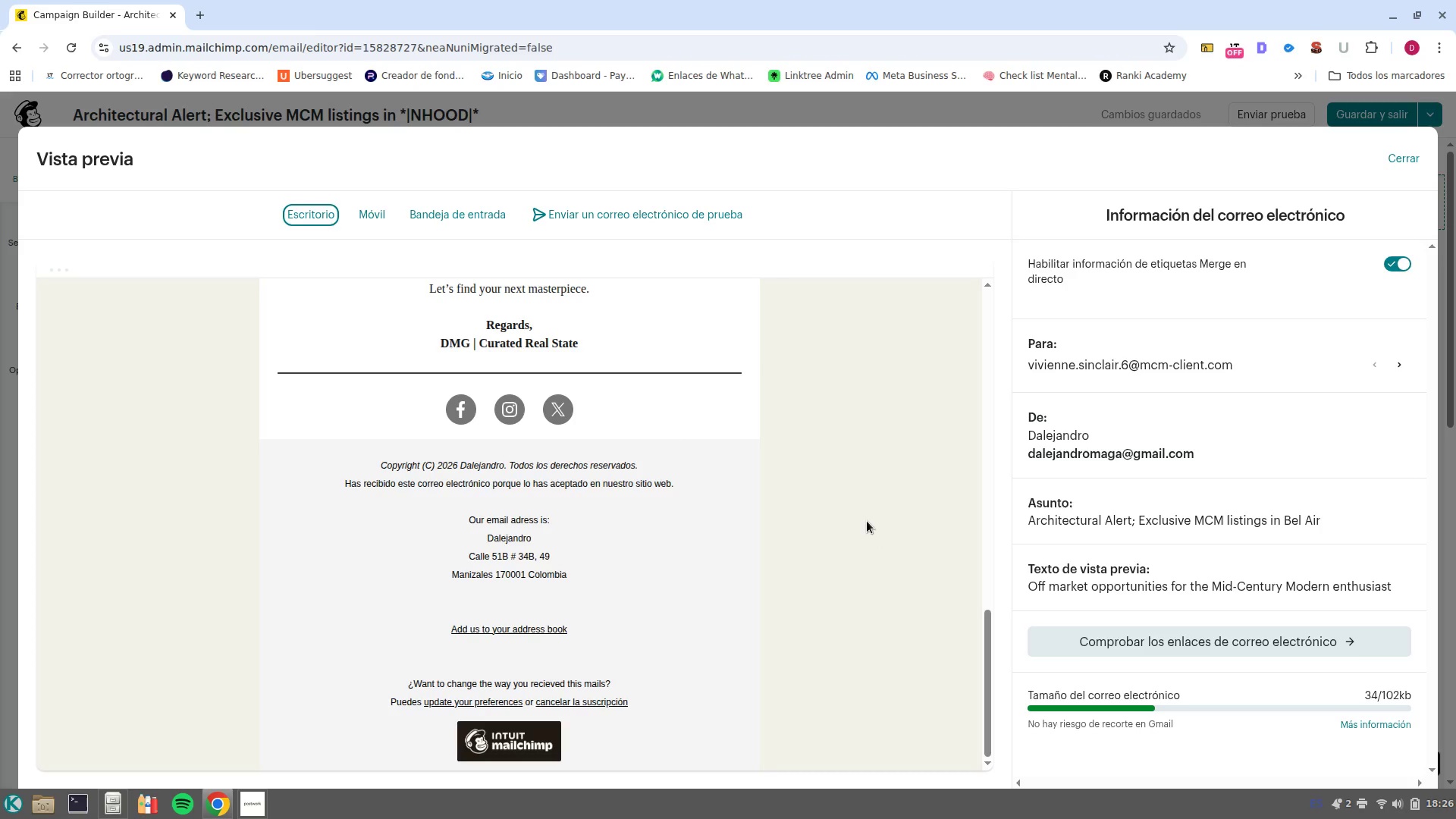 
left_click([1404, 161])
 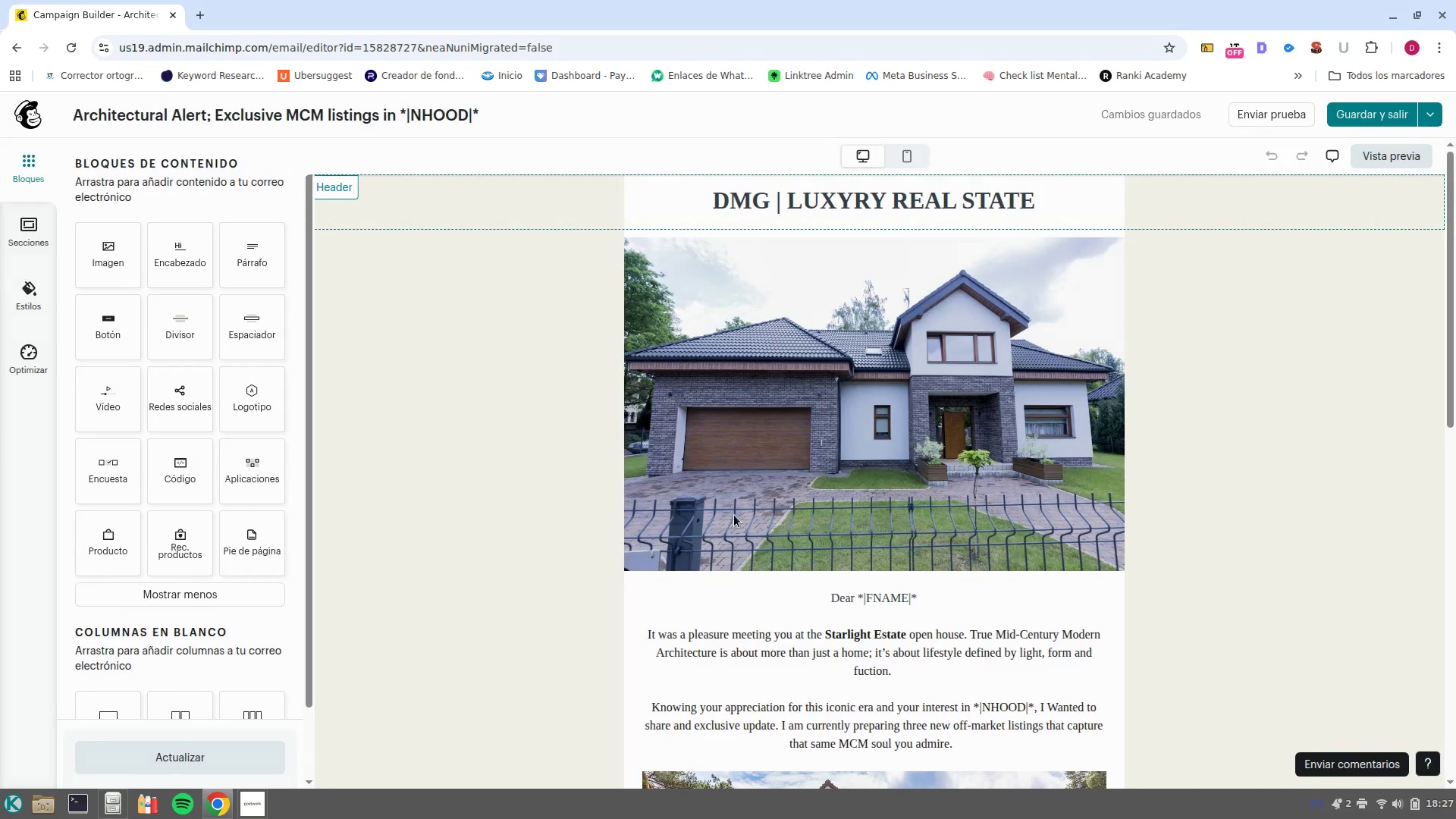 
scroll: coordinate [1028, 561], scroll_direction: down, amount: 9.0
 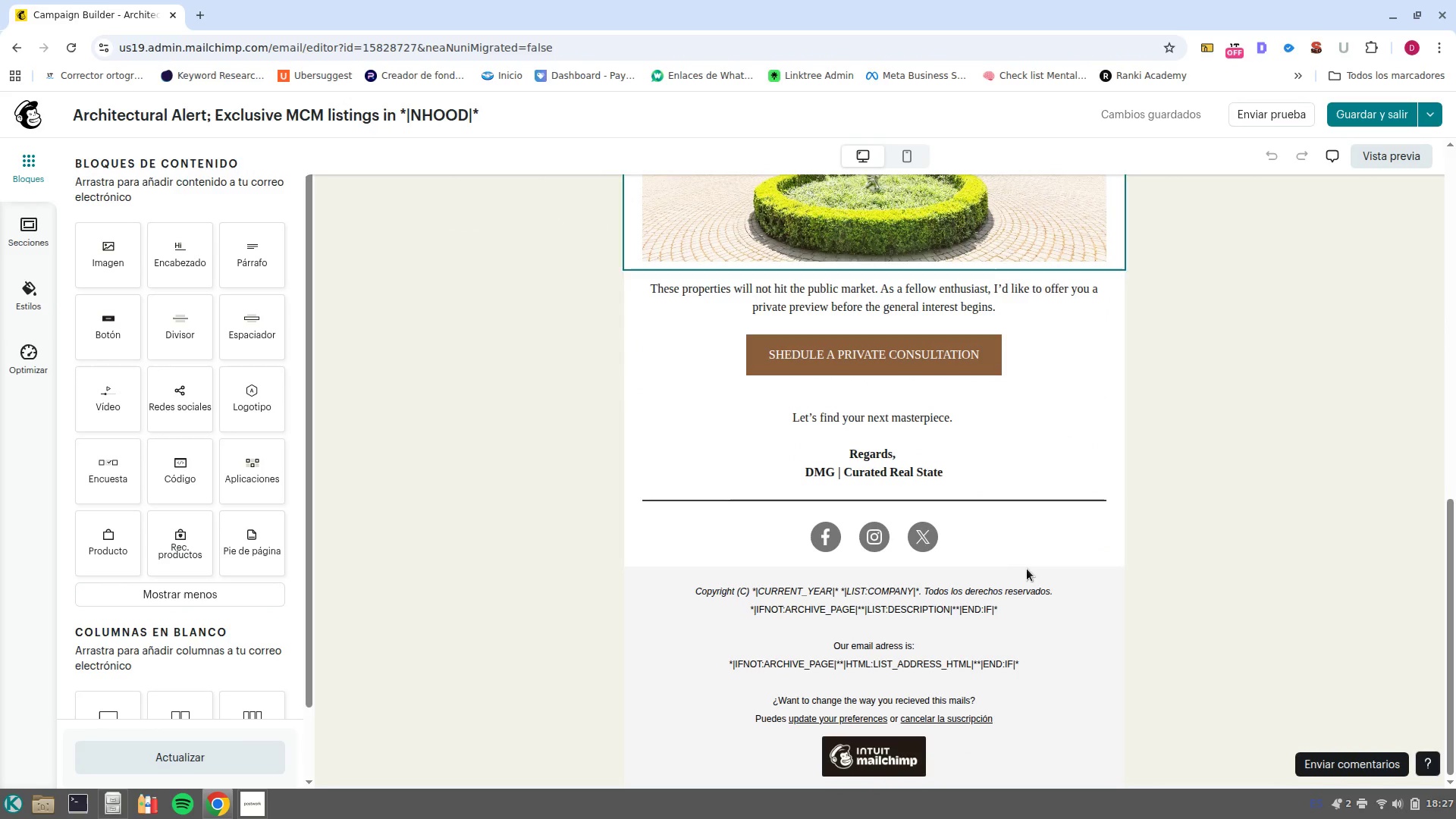 
left_click_drag(start_coordinate=[926, 592], to_coordinate=[1062, 598])
 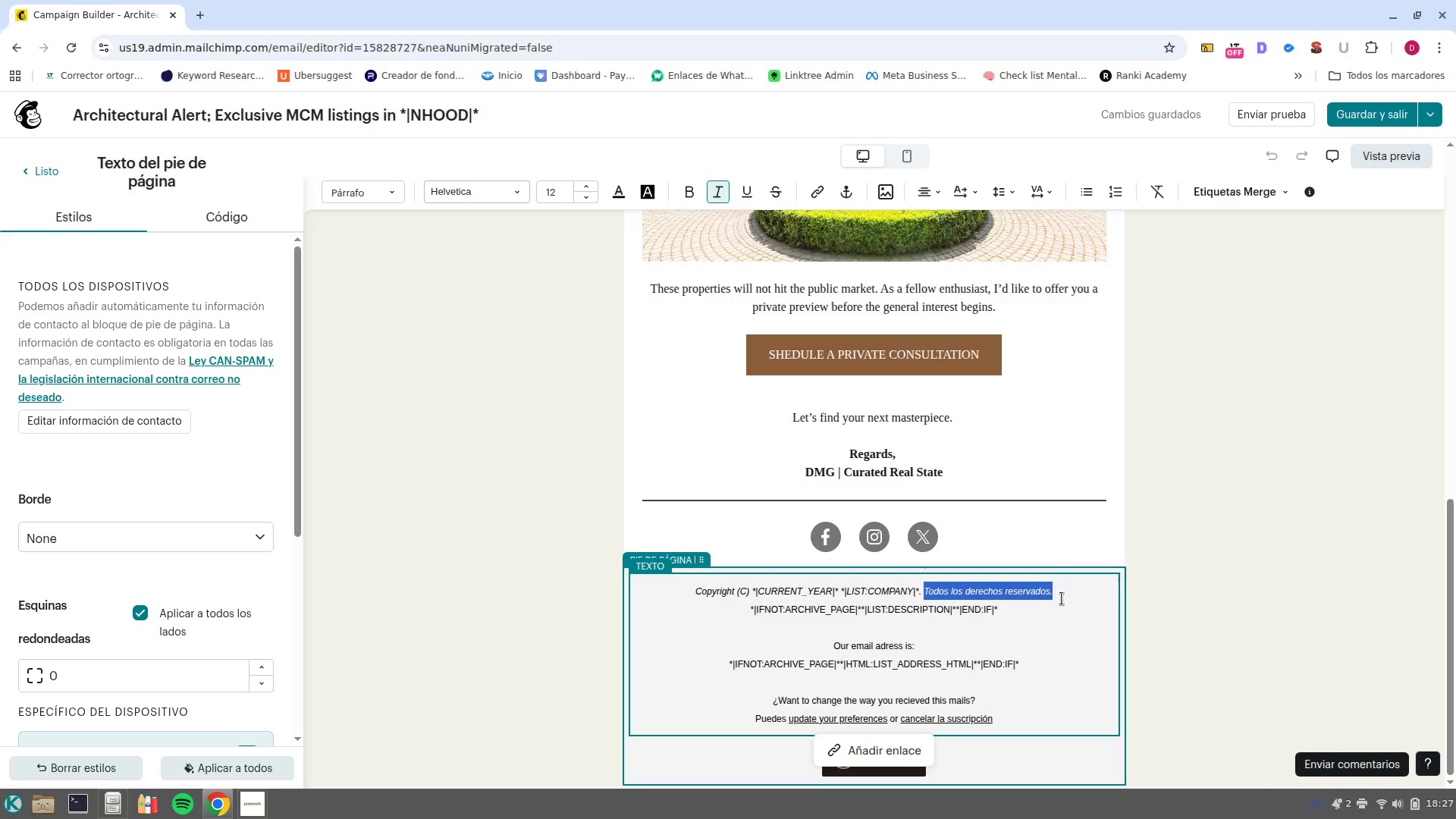 
key(ArrowLeft)
 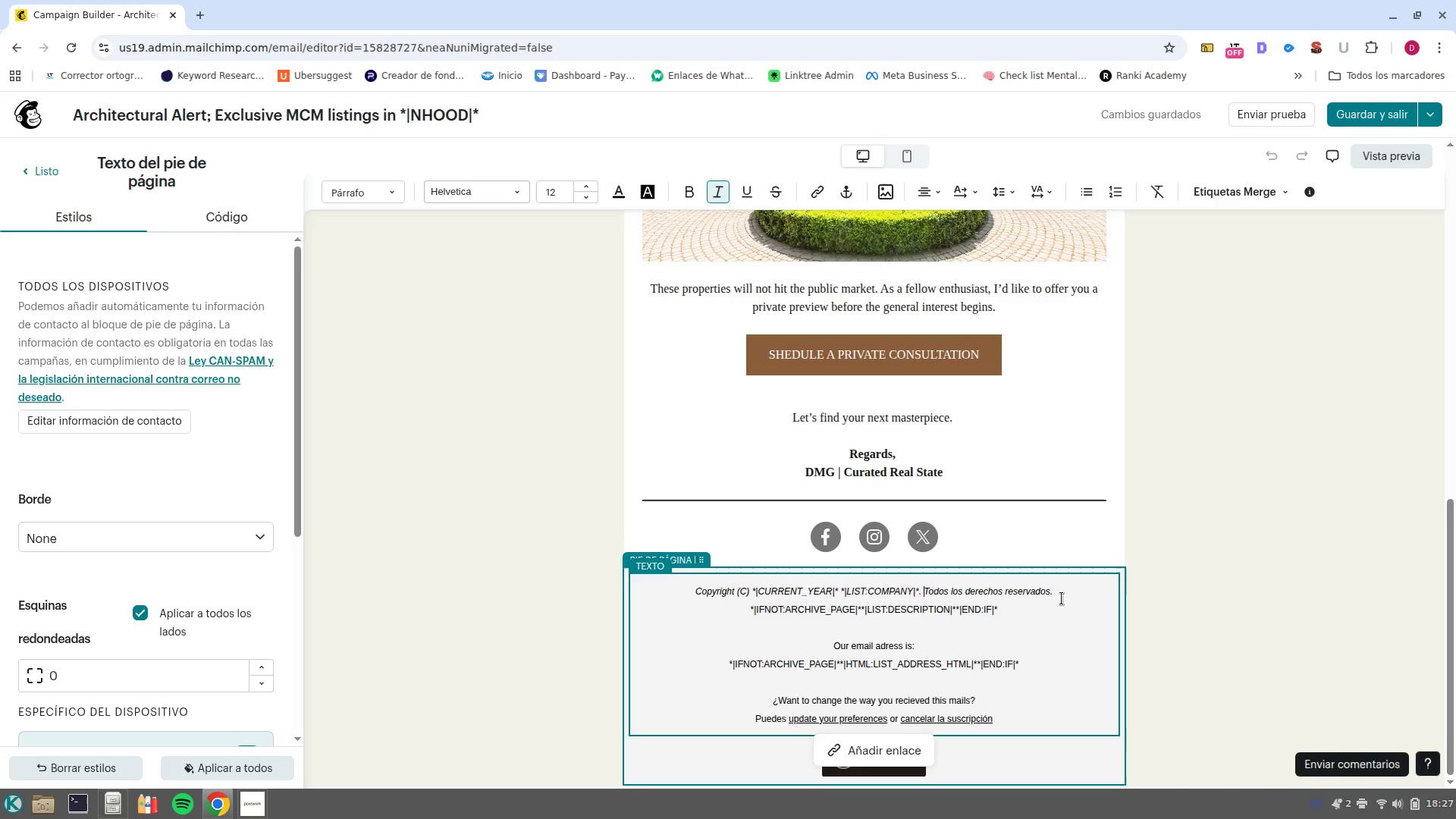 
key(ArrowRight)
 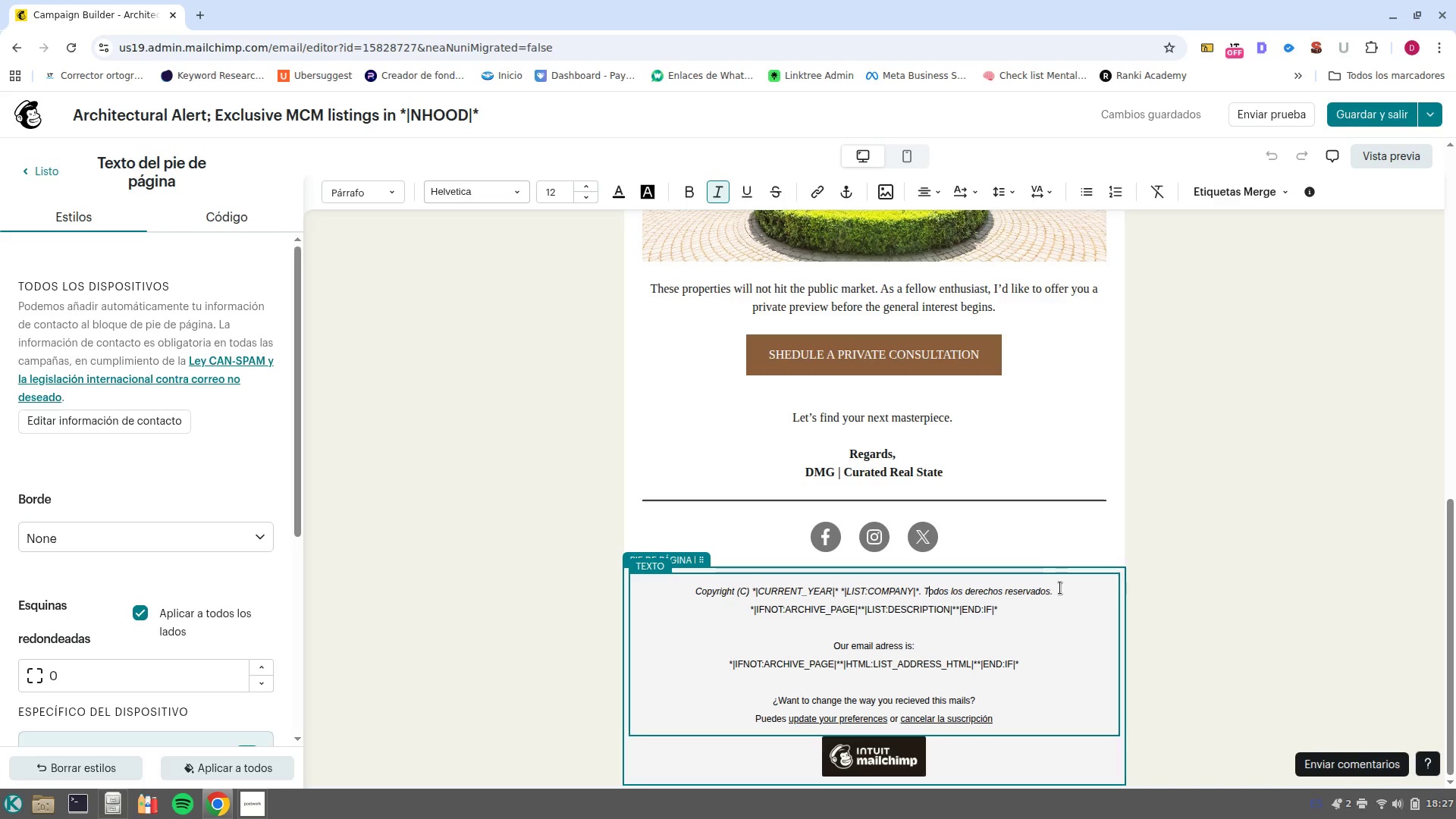 
left_click_drag(start_coordinate=[1050, 590], to_coordinate=[923, 589])
 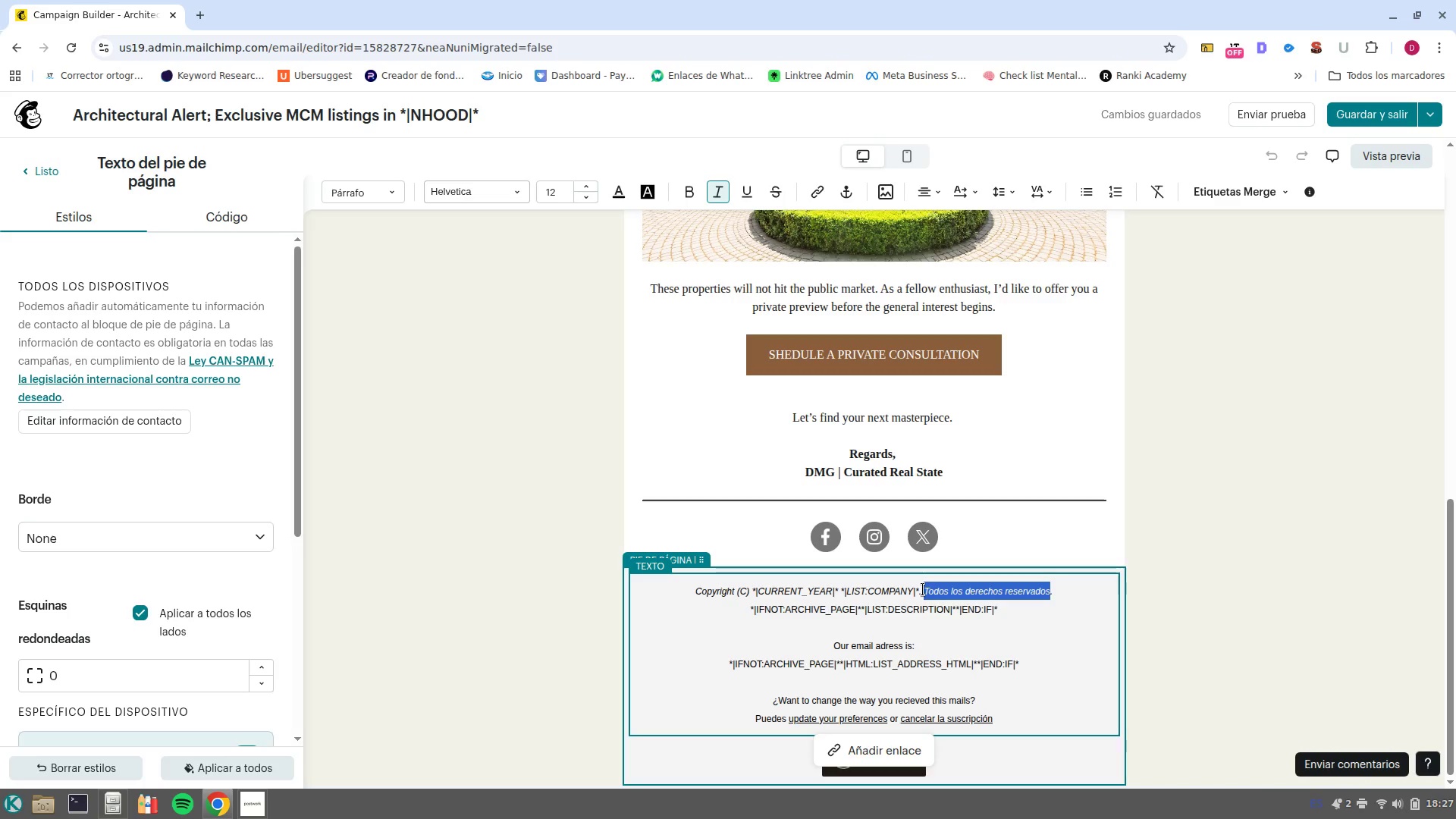 
type(ALL RISG)
key(Backspace)
key(Backspace)
type(GTS )
key(Backspace)
key(Backspace)
key(Backspace)
key(Backspace)
type(GHTS reser)
key(Backspace)
key(Backspace)
key(Backspace)
key(Backspace)
key(Backspace)
type(RESERE)
key(Backspace)
type(VED)
 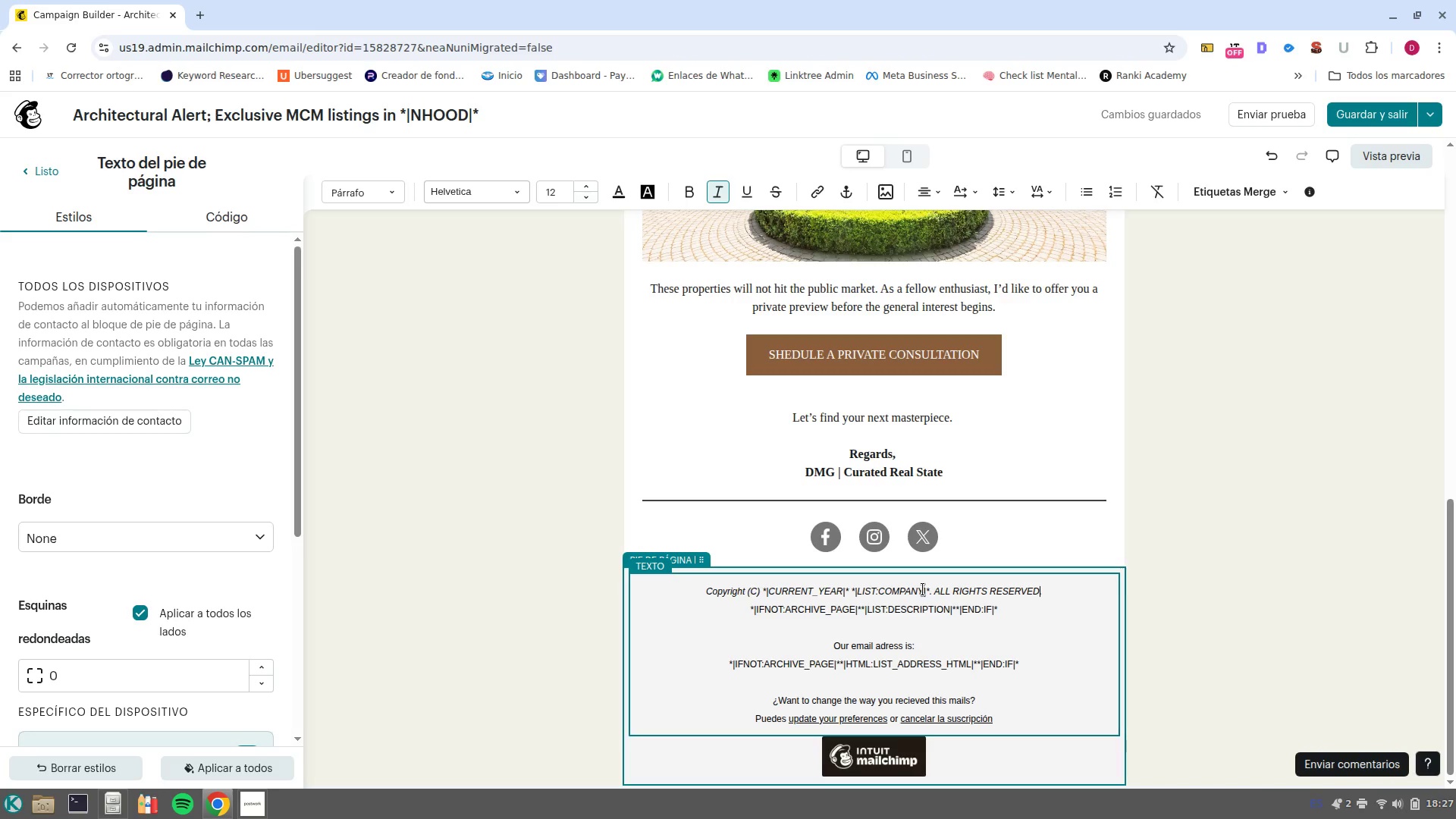 
wait(14.68)
 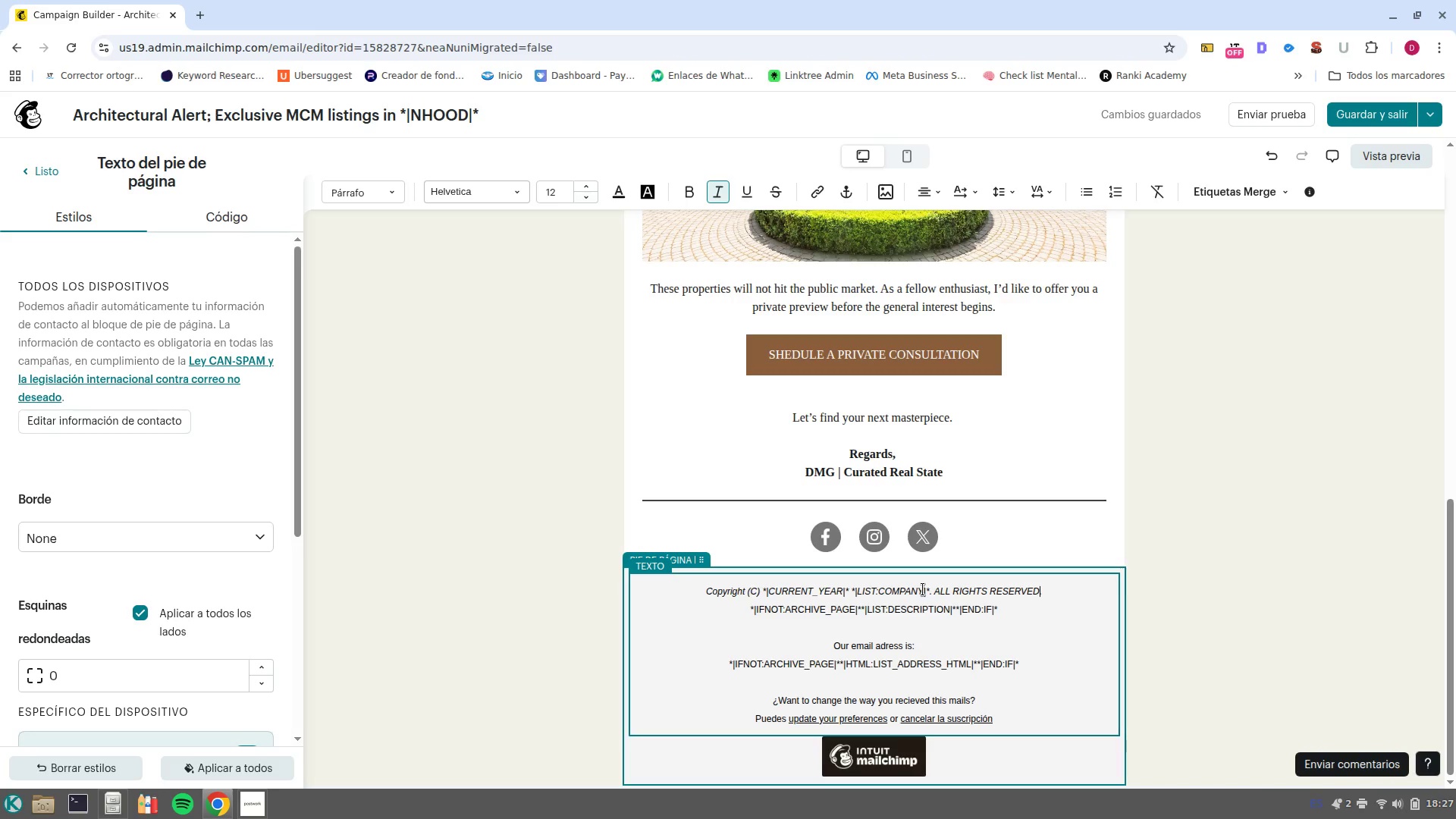 
scroll: coordinate [1138, 545], scroll_direction: up, amount: 12.0
 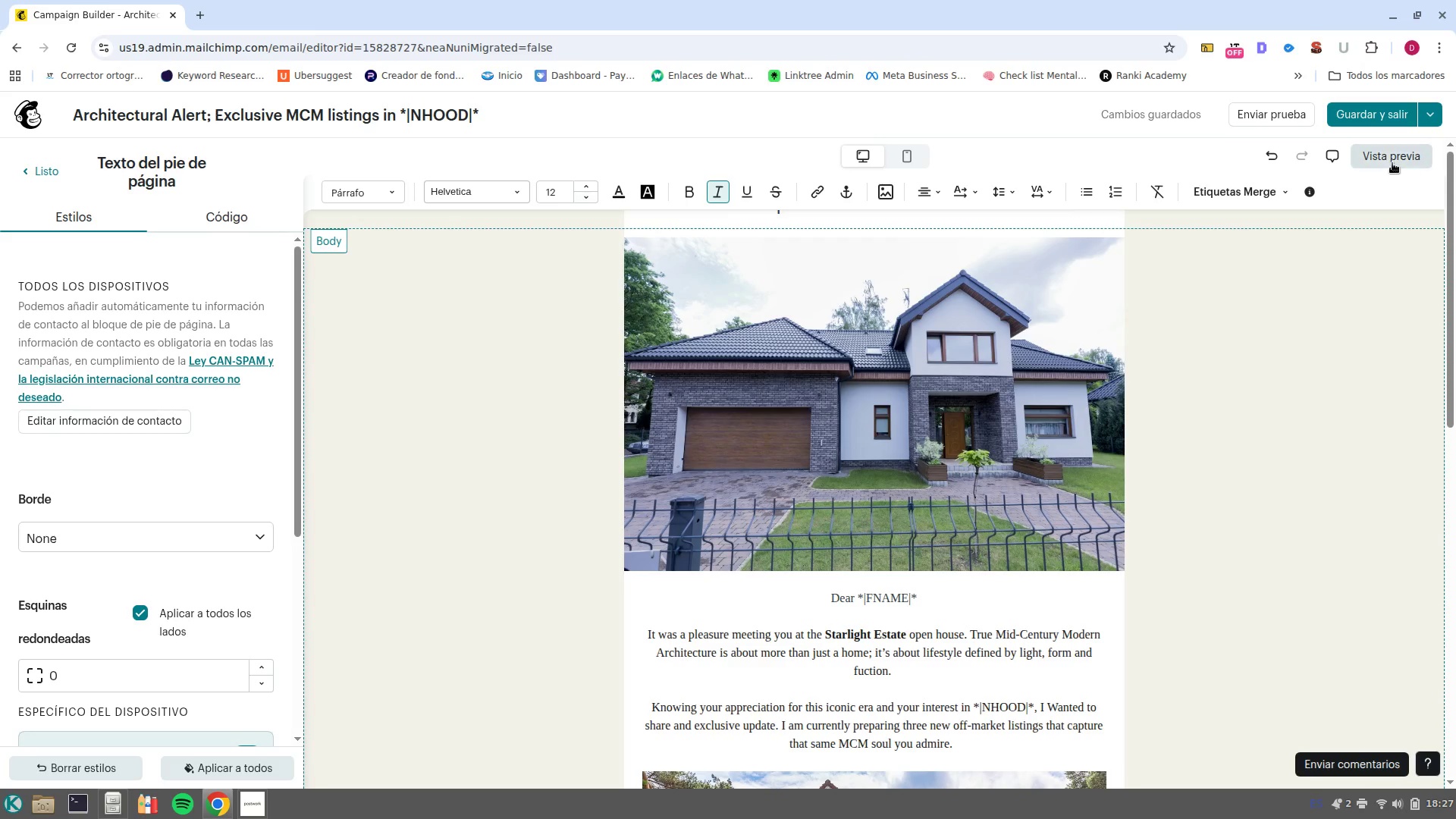 
left_click([1389, 161])
 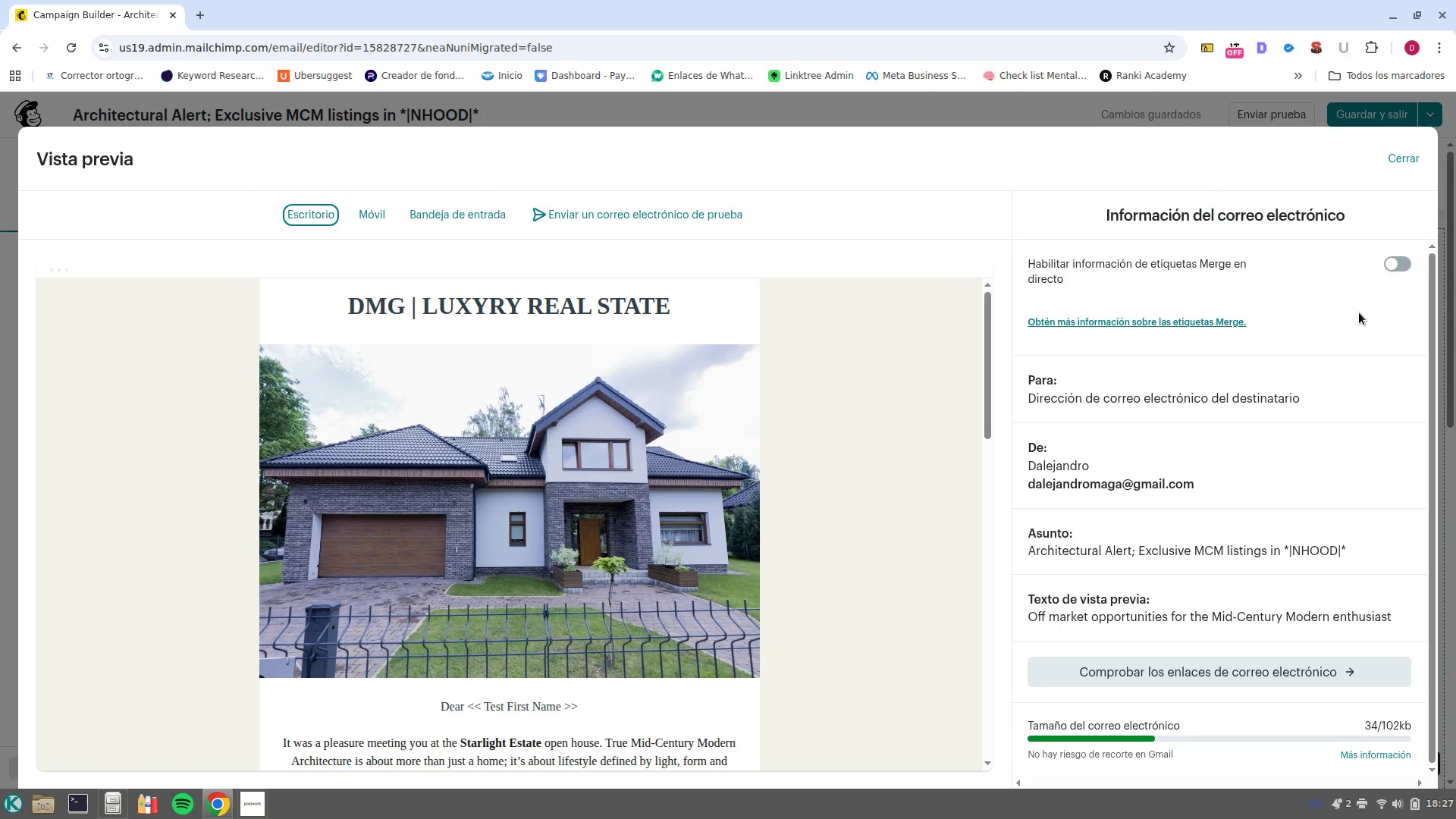 
left_click([1397, 268])
 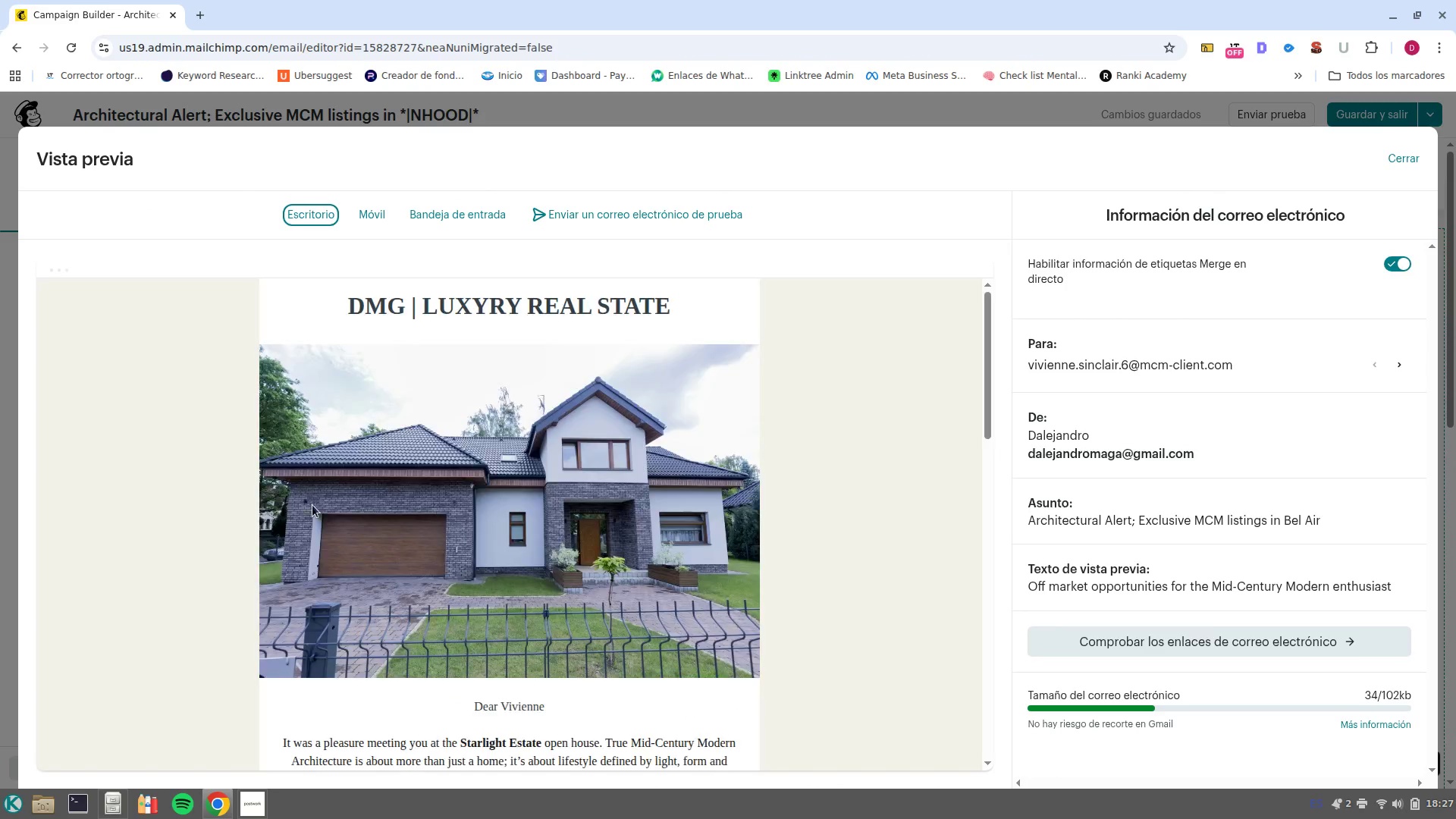 
scroll: coordinate [836, 556], scroll_direction: down, amount: 10.0
 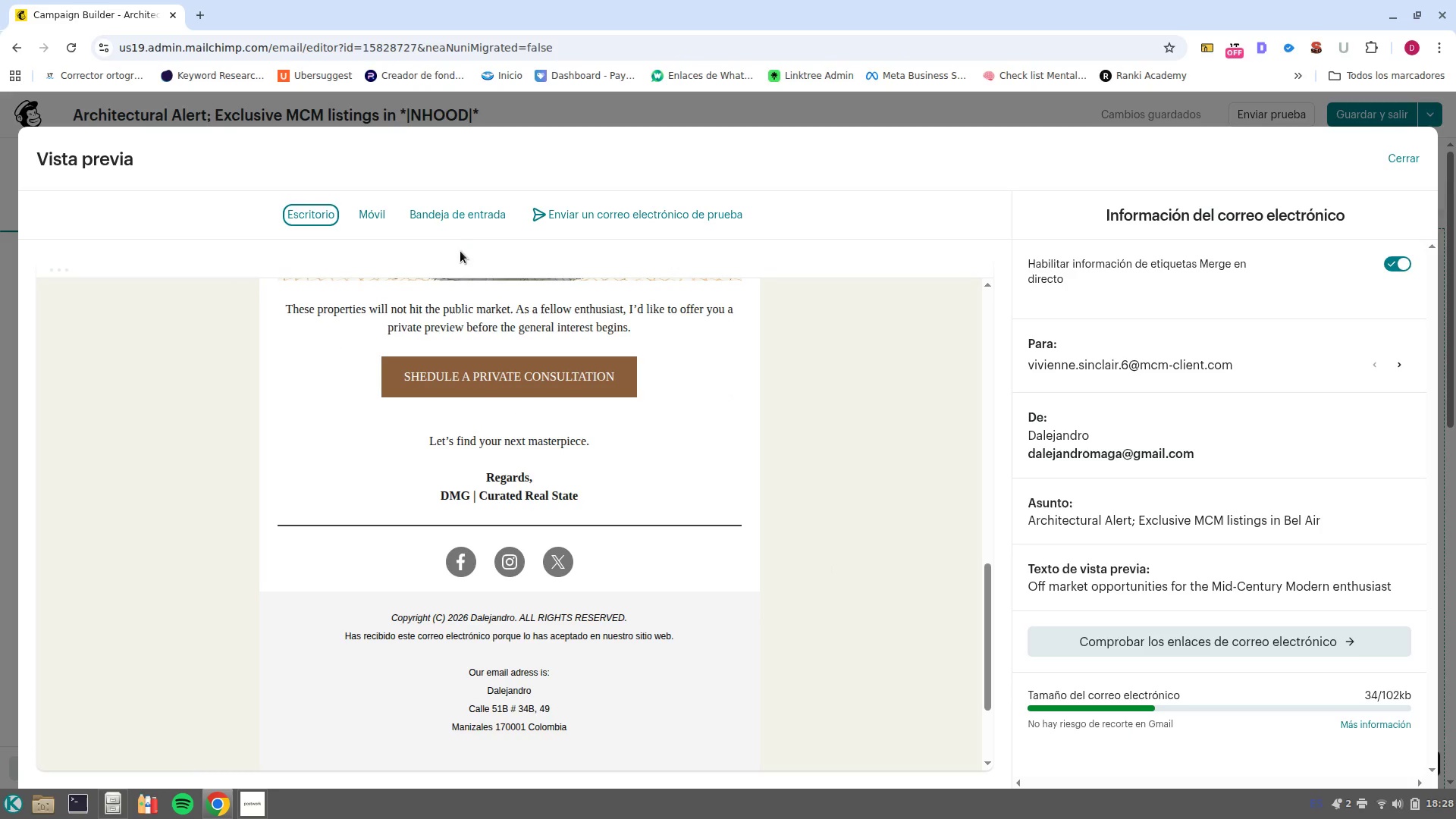 
left_click([369, 217])
 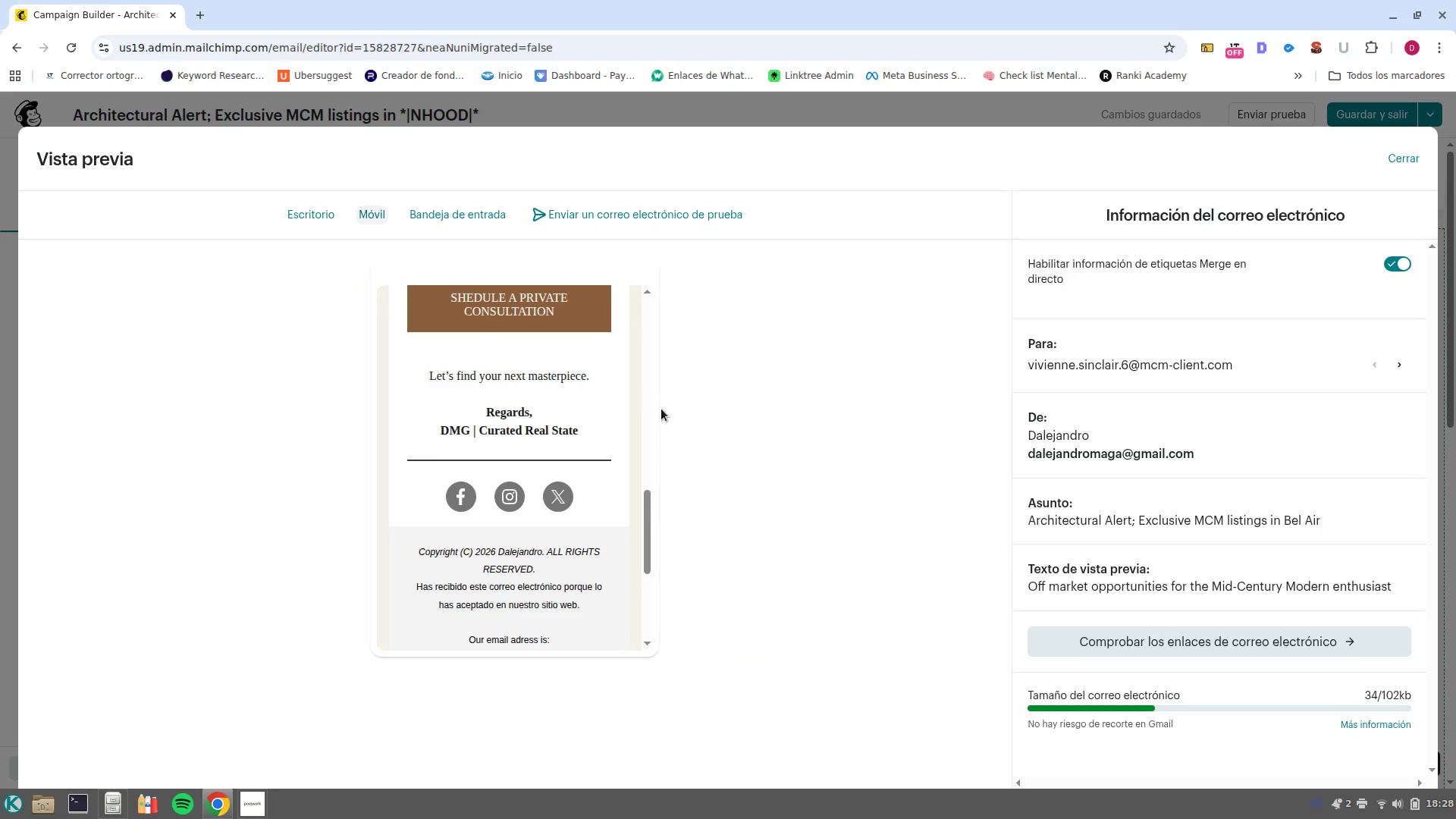 
scroll: coordinate [551, 428], scroll_direction: up, amount: 11.0
 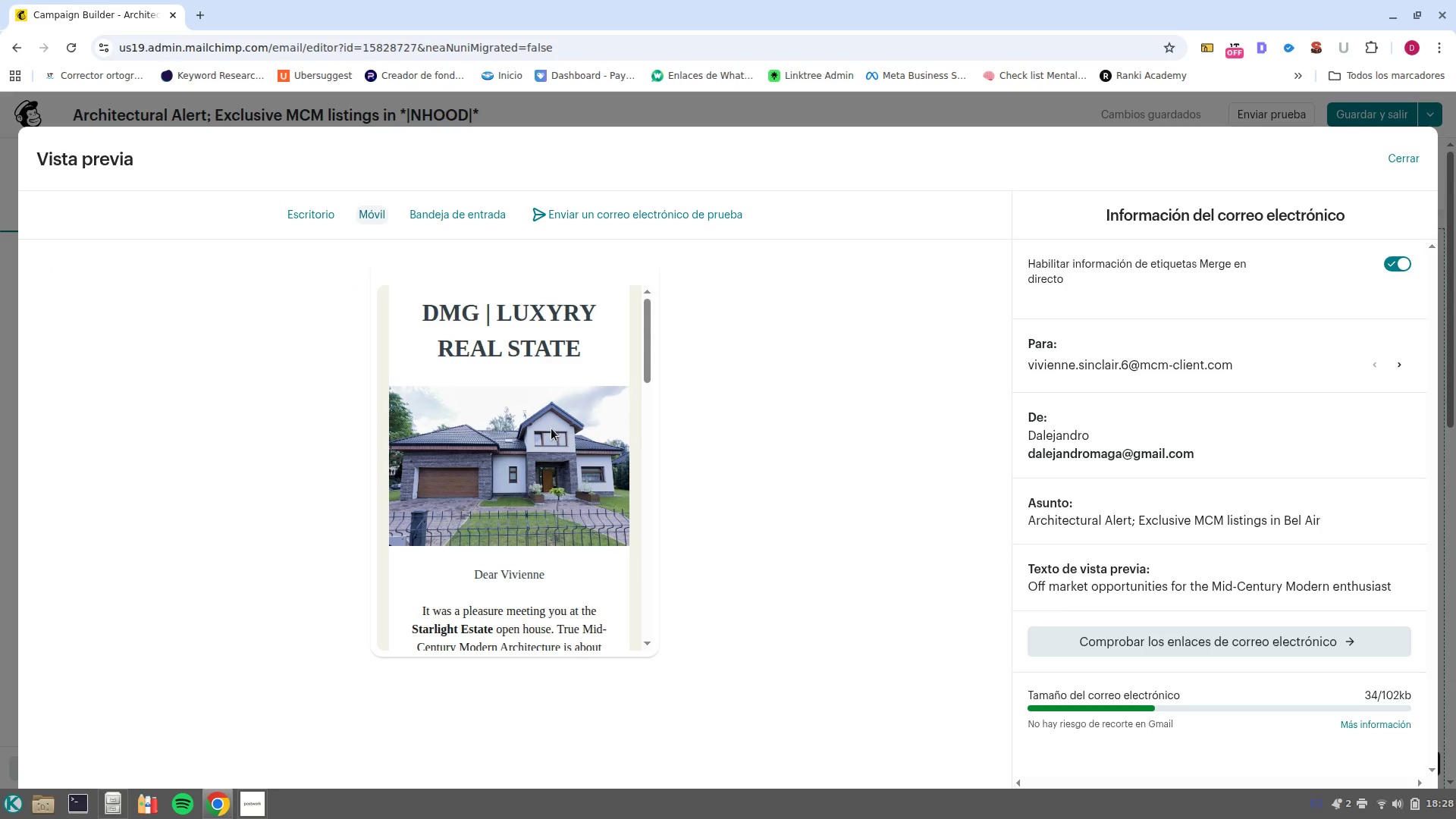 
scroll: coordinate [562, 549], scroll_direction: down, amount: 16.0
 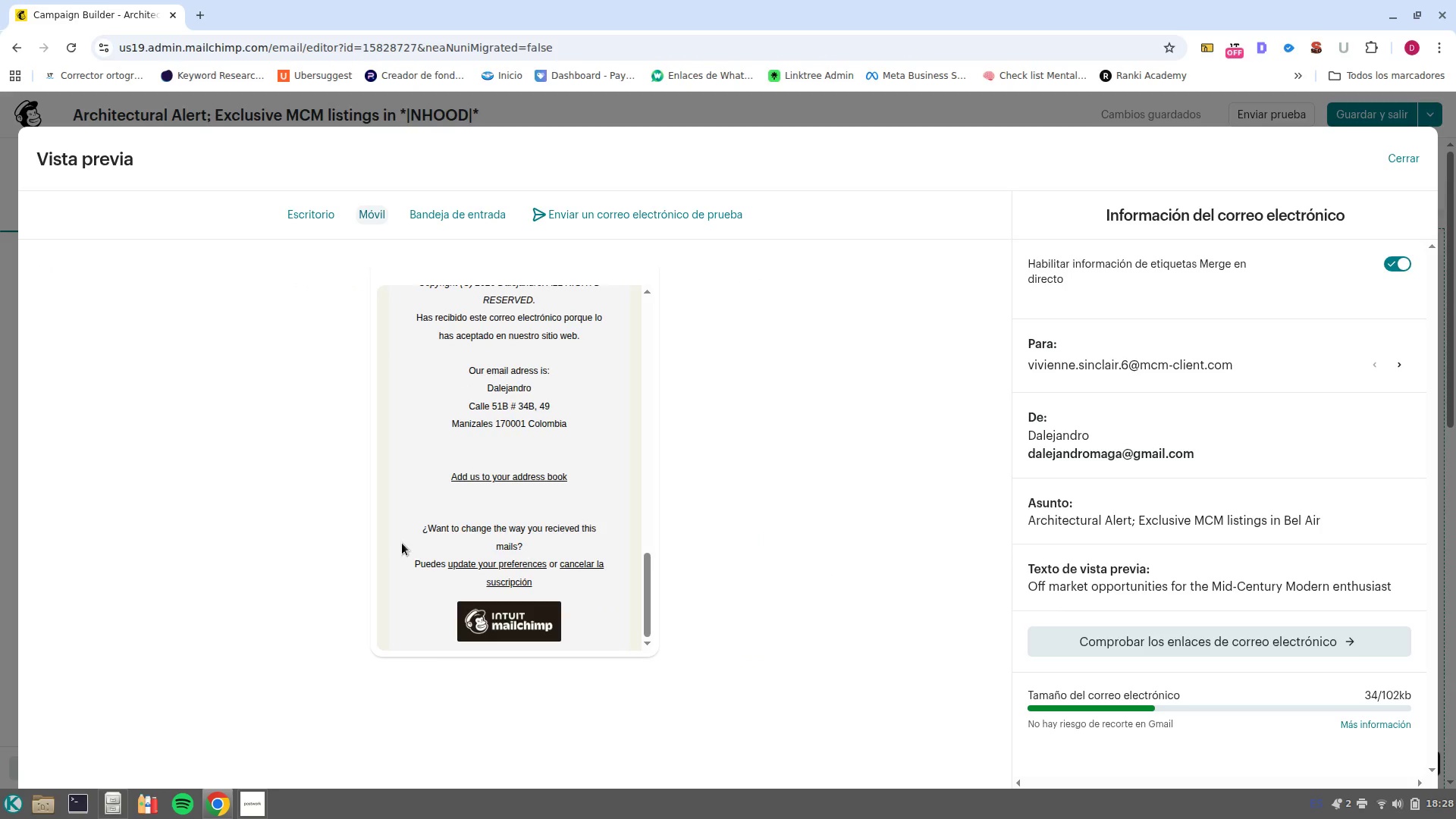 
scroll: coordinate [749, 557], scroll_direction: up, amount: 23.0
 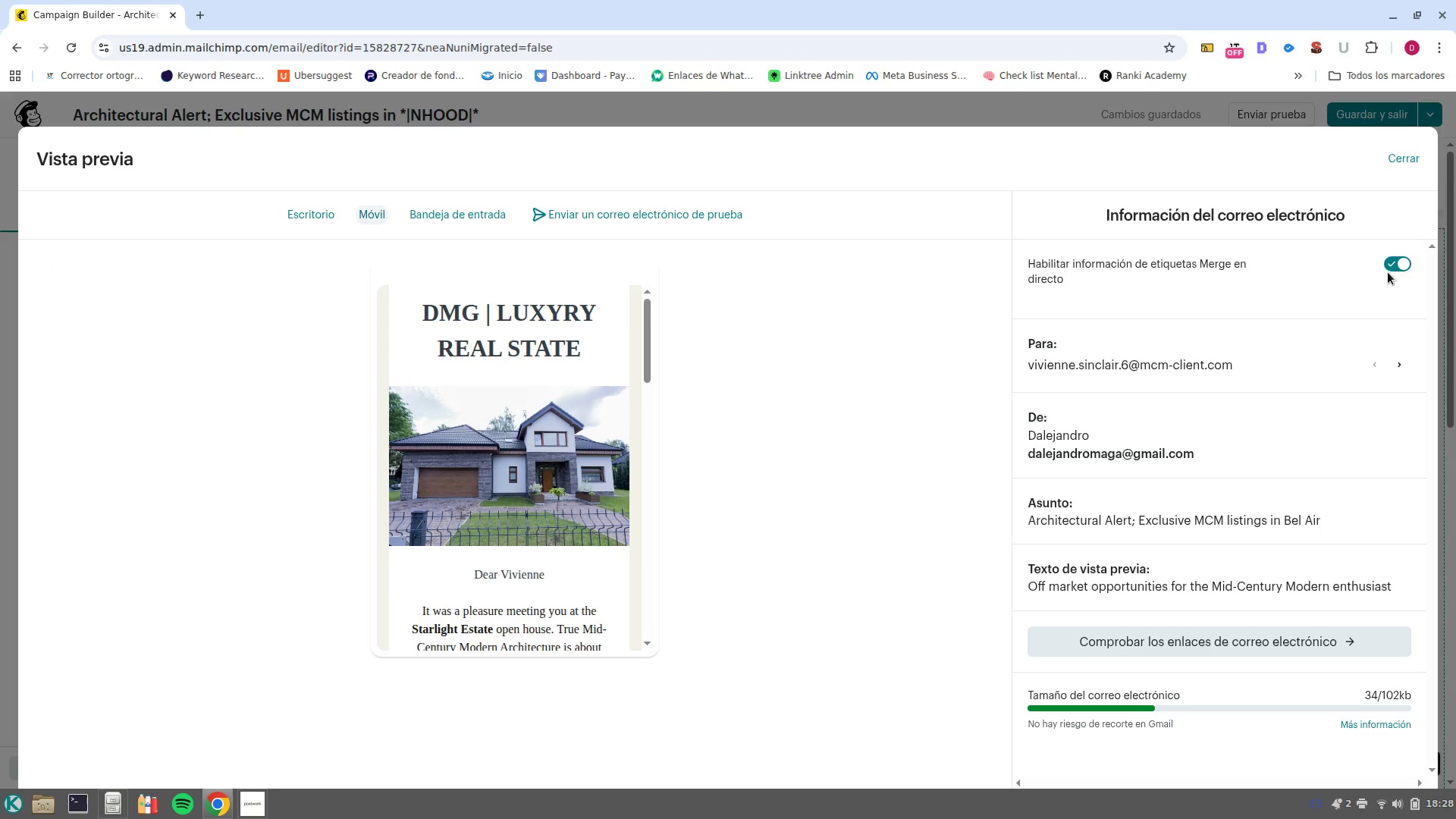 
left_click([1392, 265])
 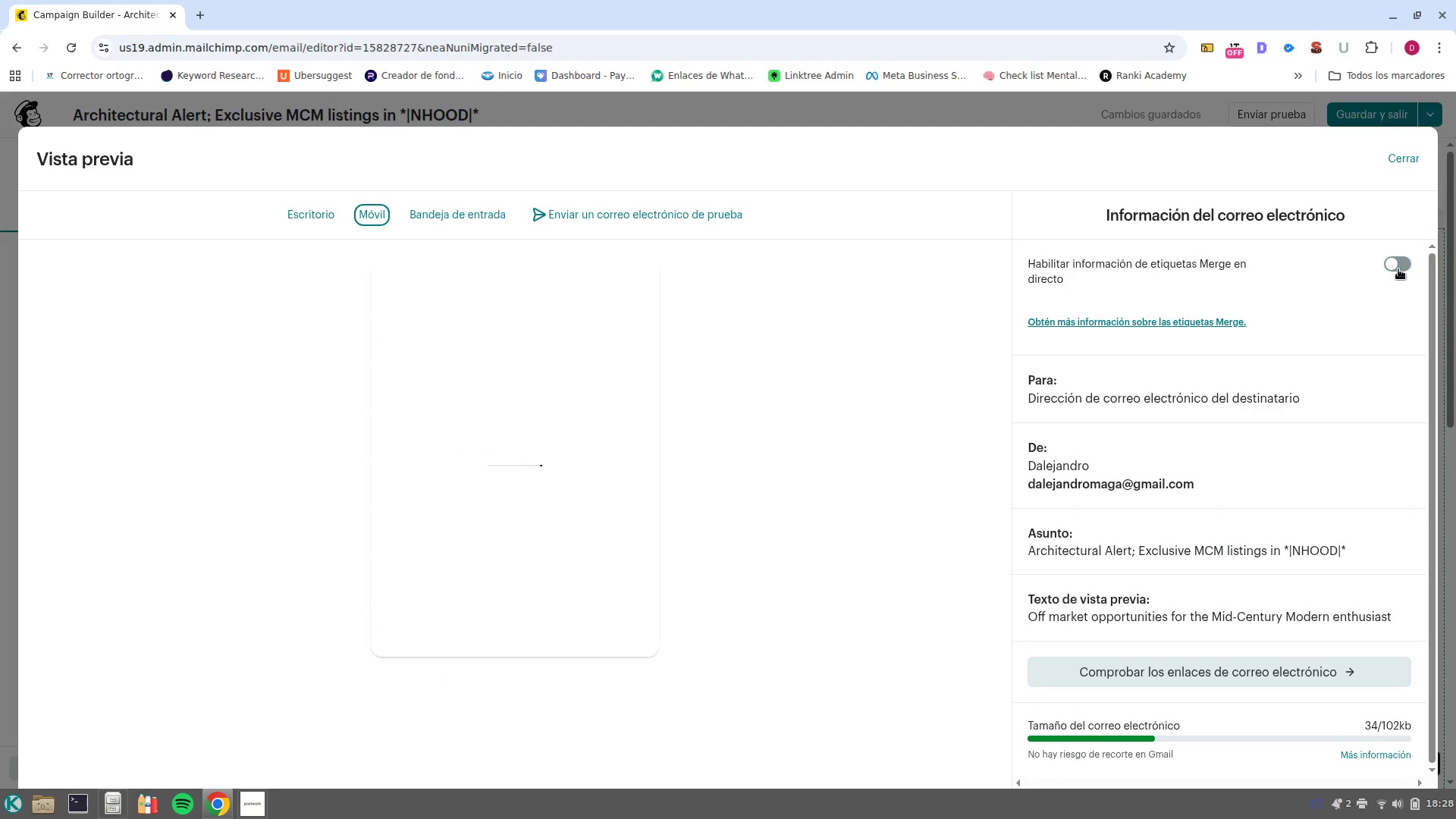 
left_click([1398, 269])
 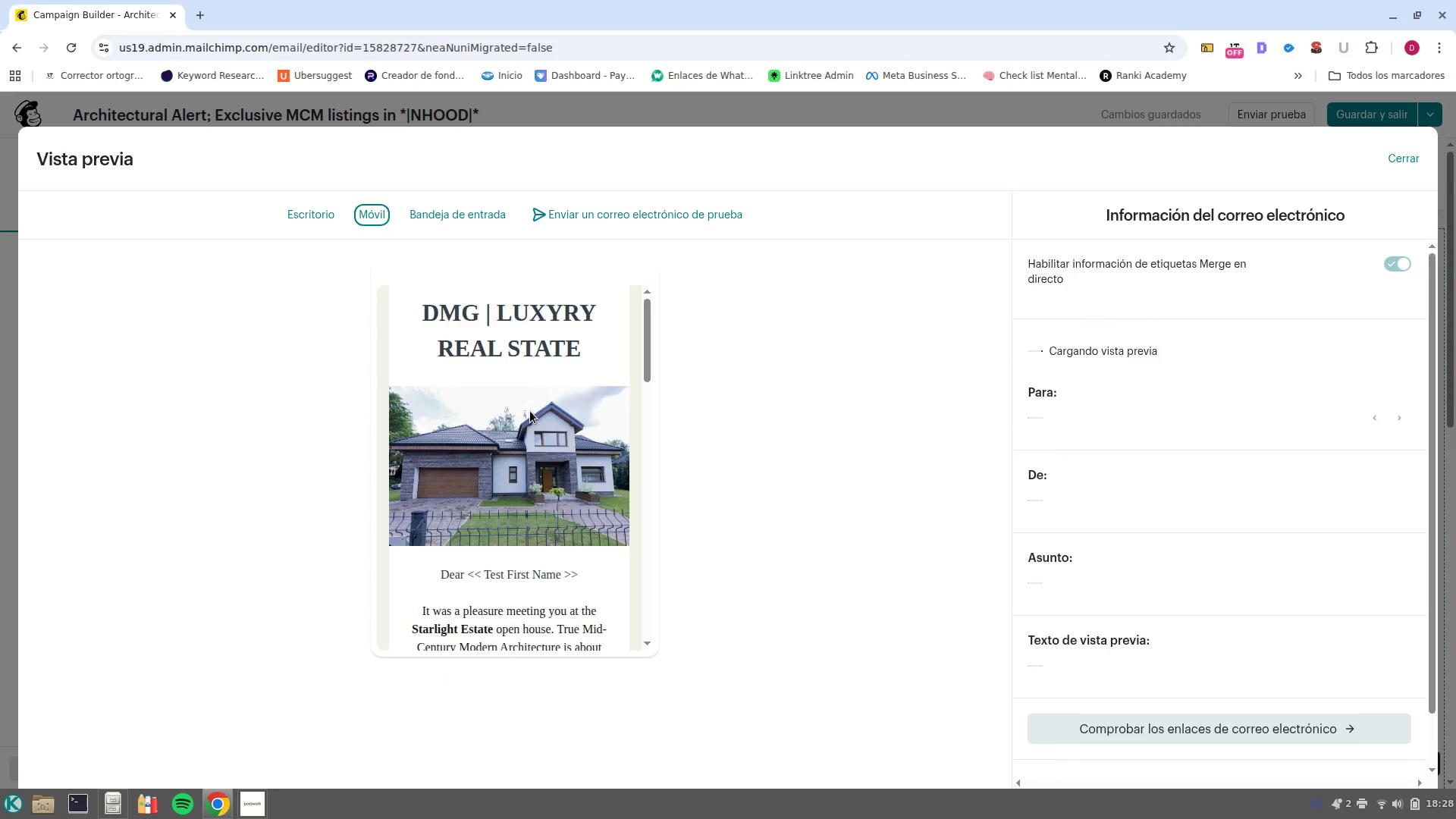 
scroll: coordinate [613, 460], scroll_direction: down, amount: 2.0
 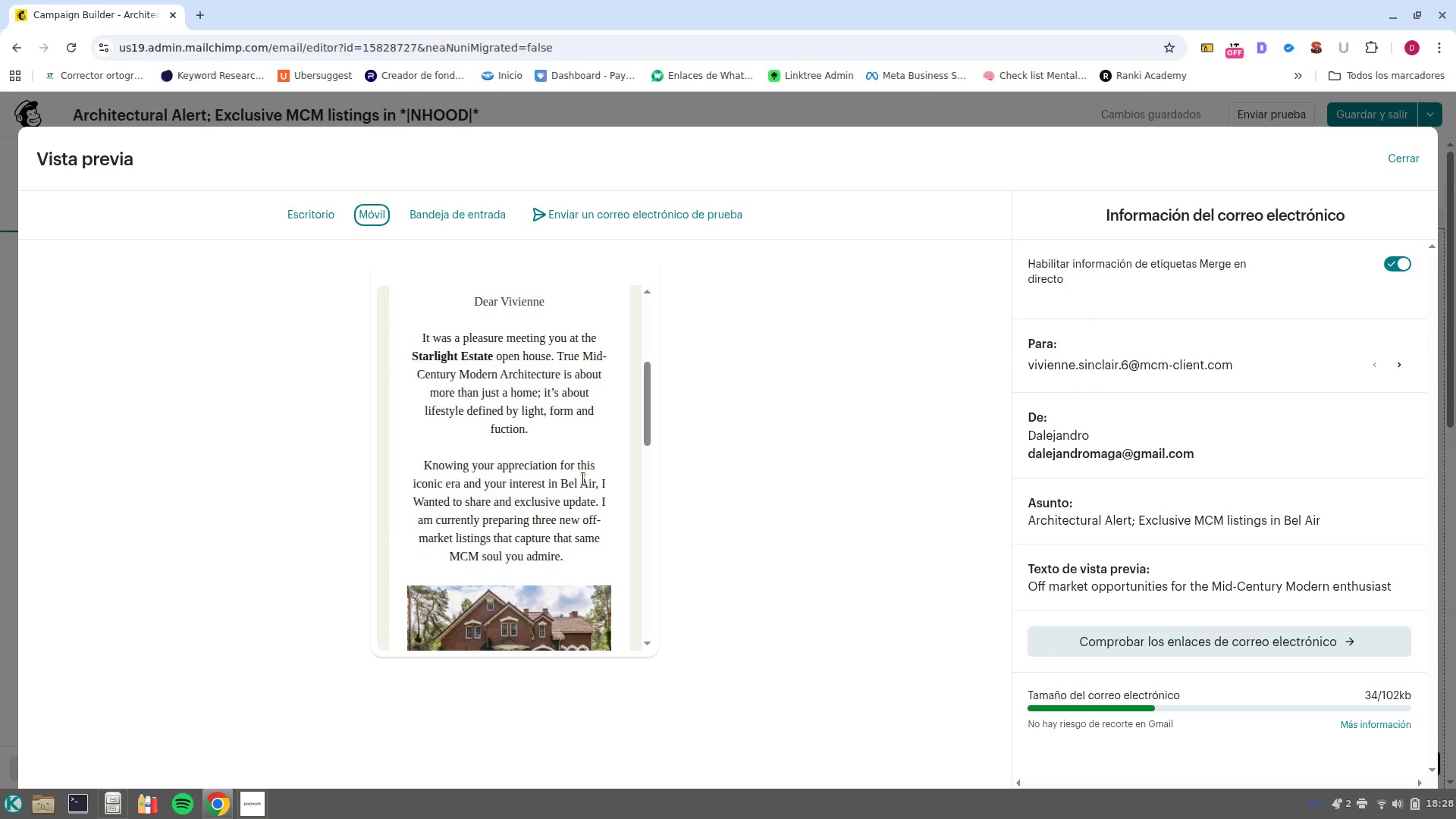 